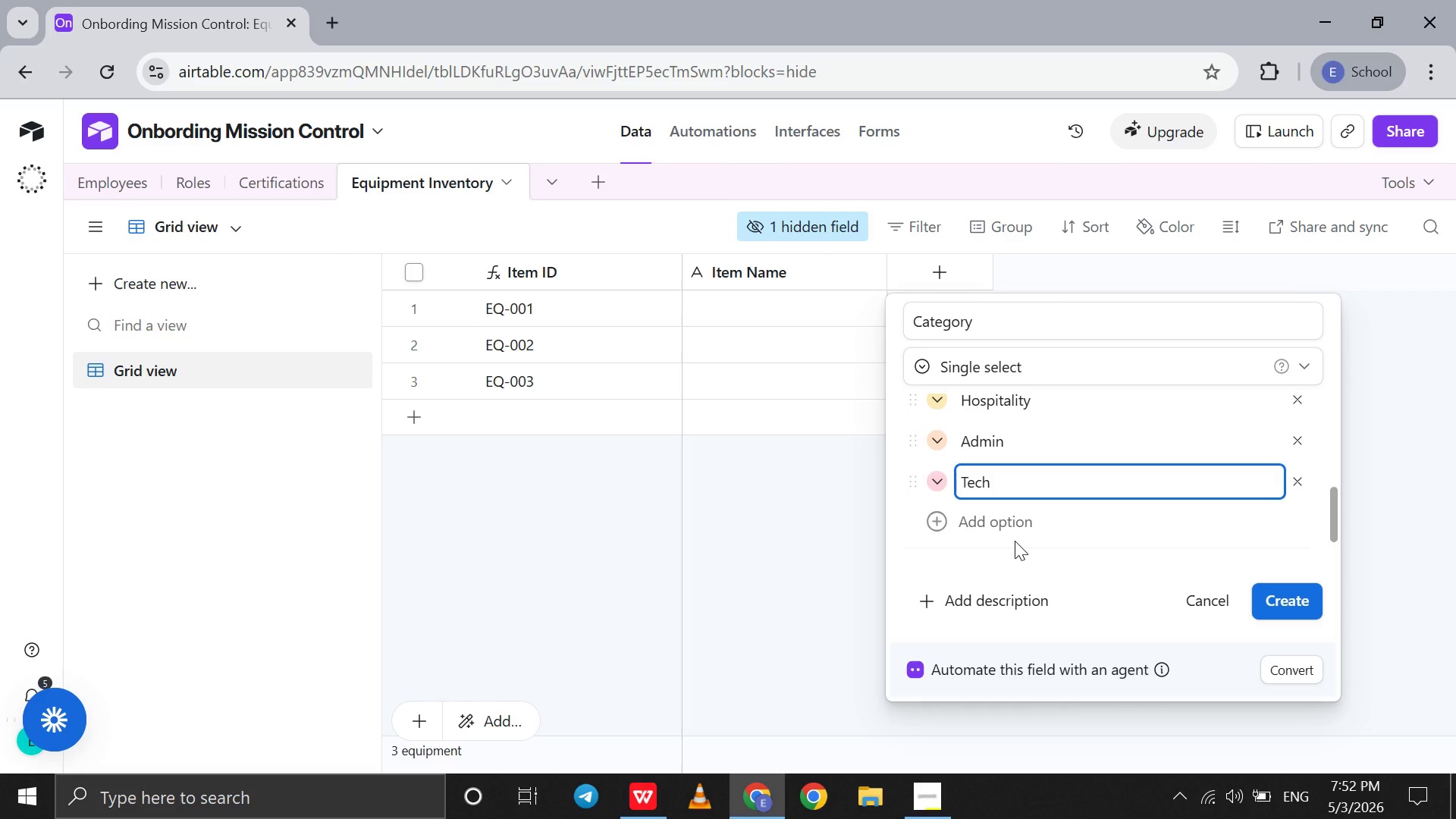 
wait(5.06)
 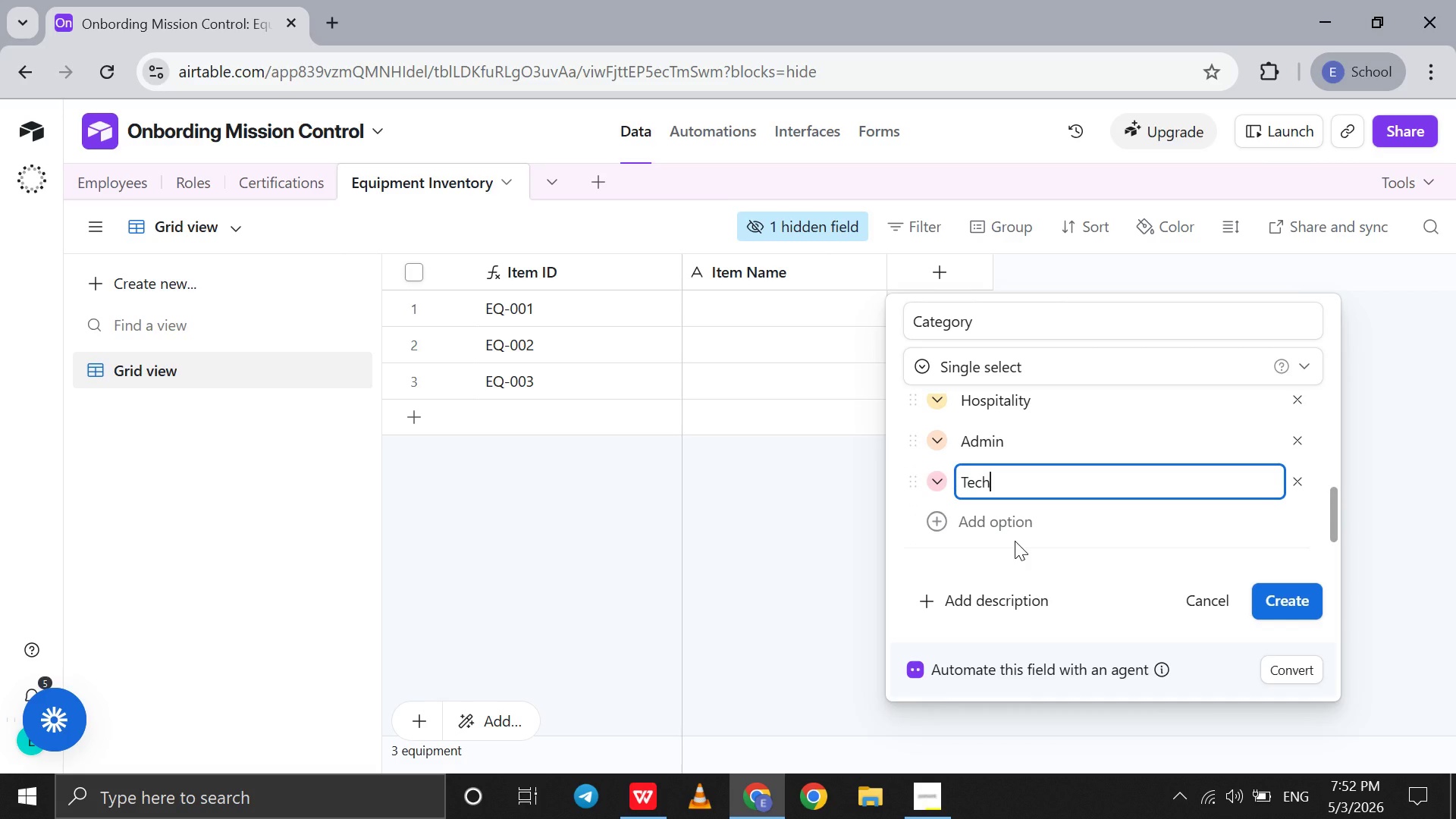 
left_click([1269, 598])
 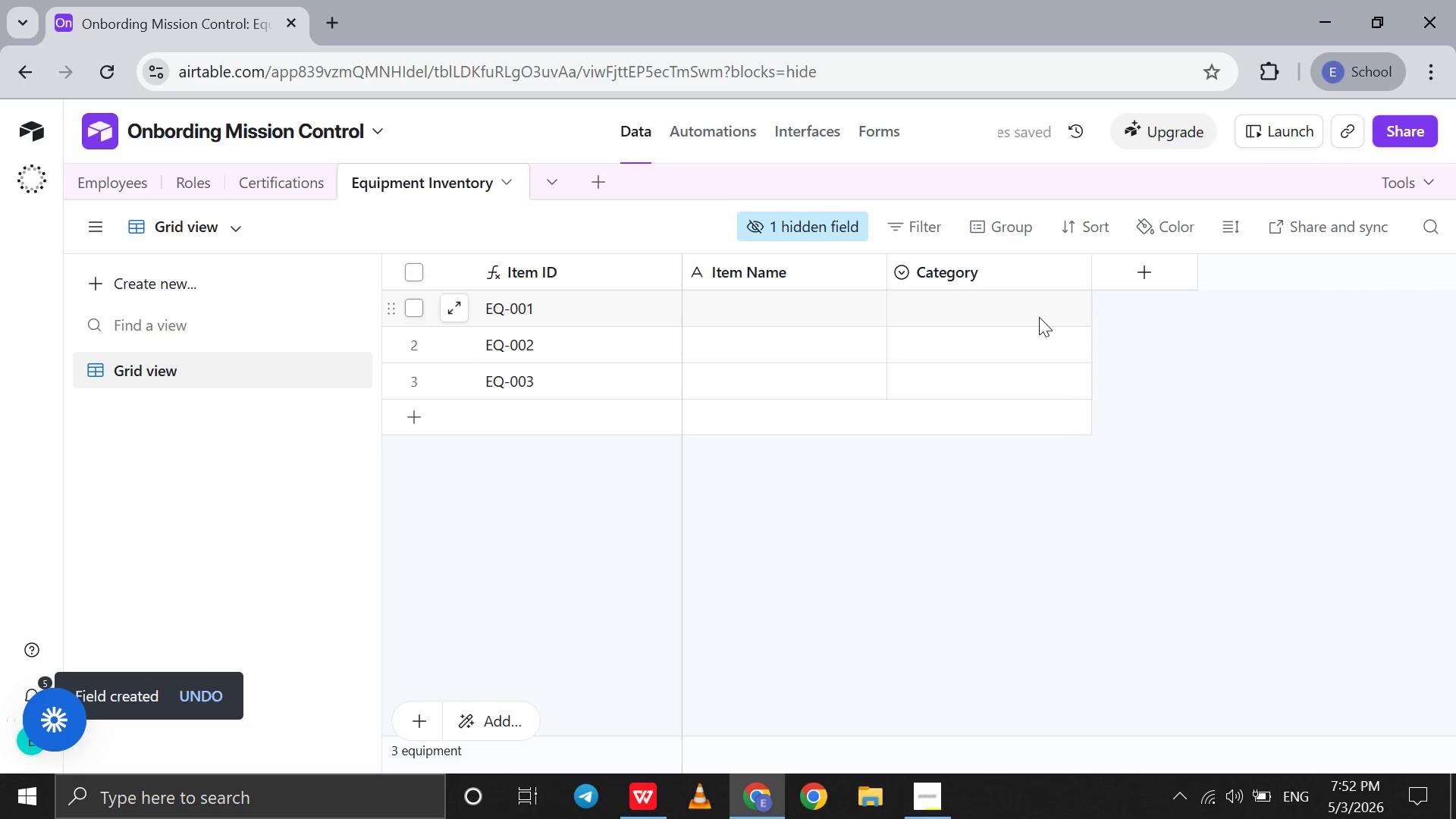 
left_click([1150, 281])
 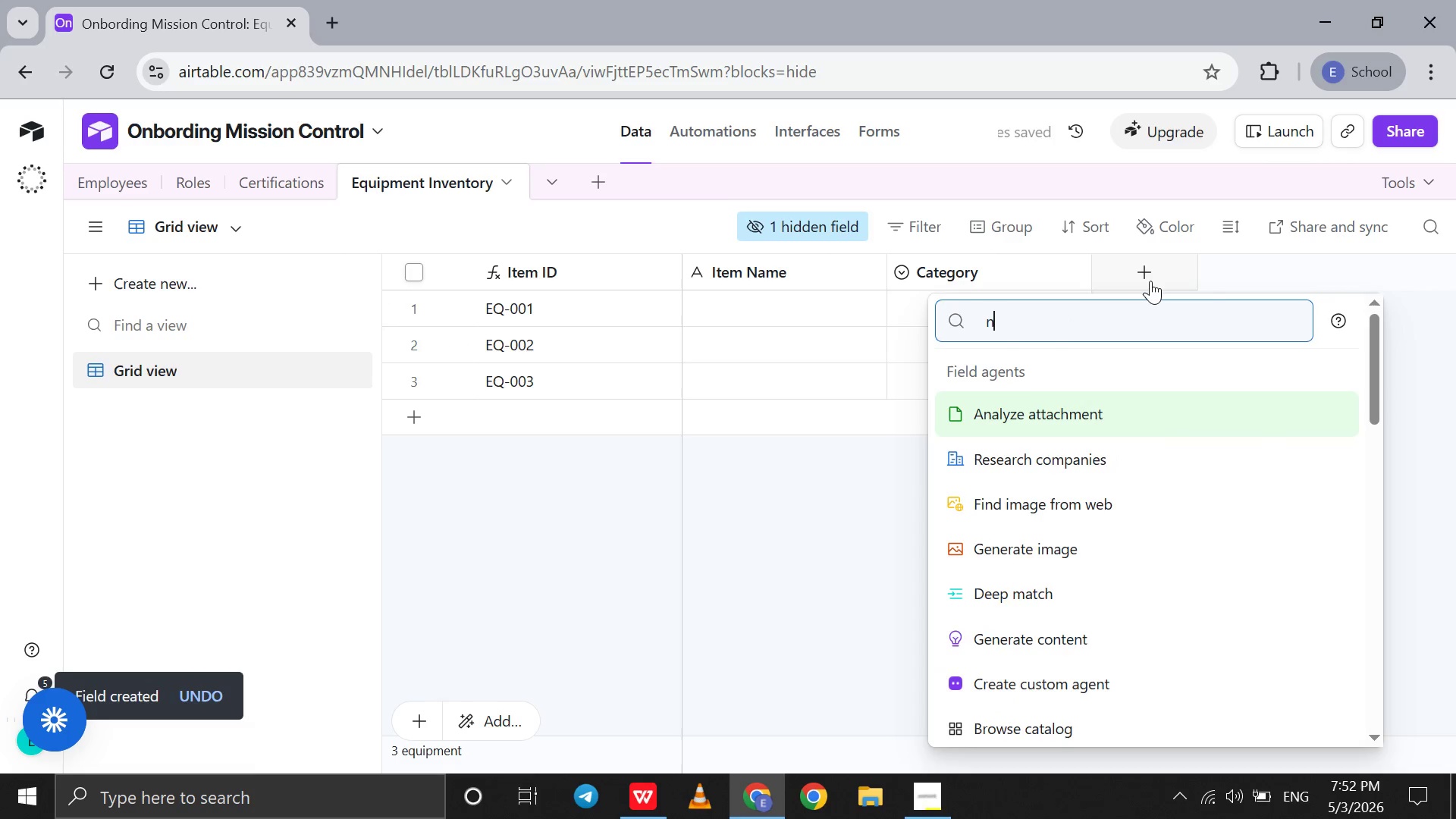 
type(nu)
 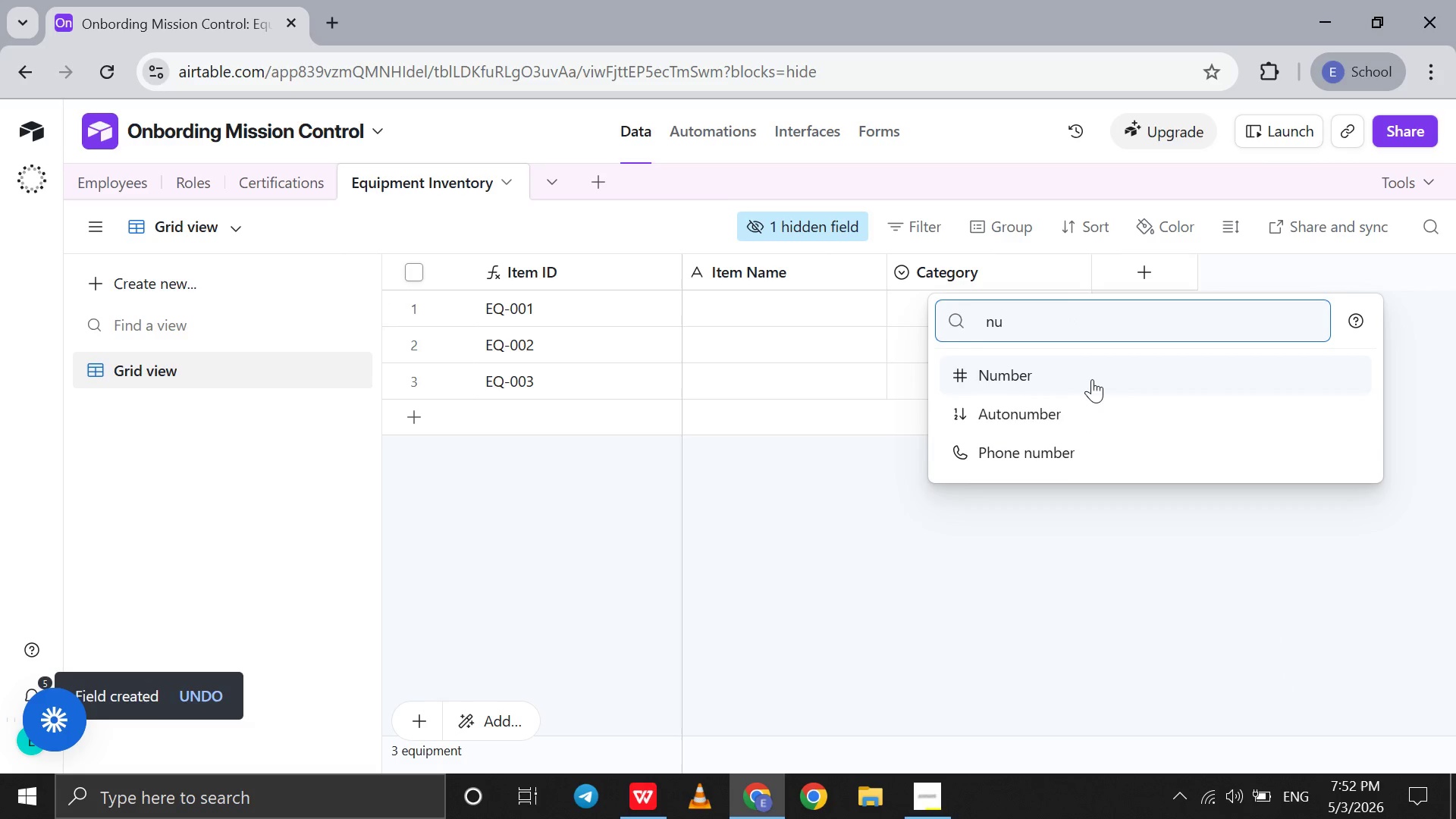 
left_click([1092, 379])
 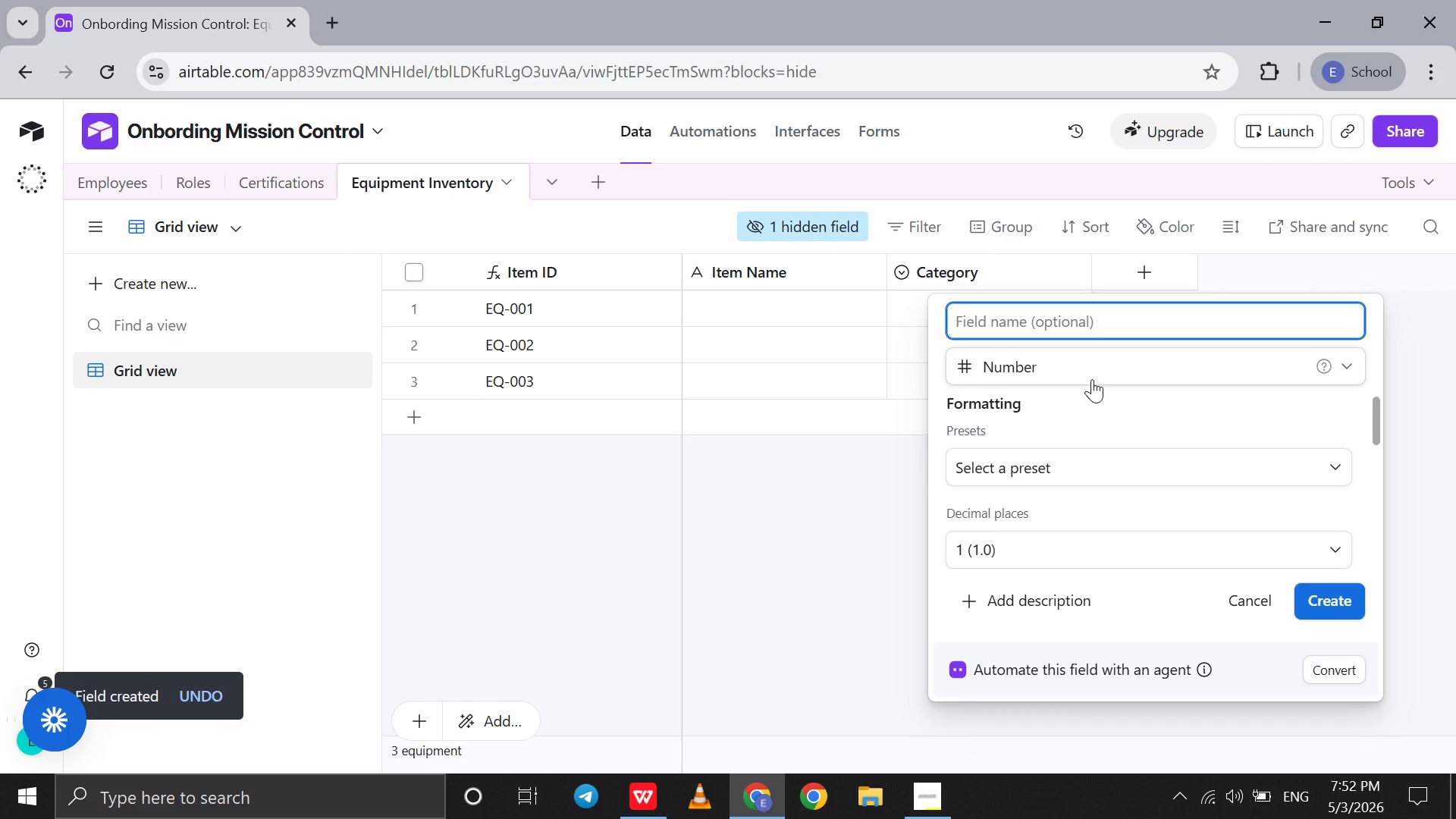 
type(Quantity)
 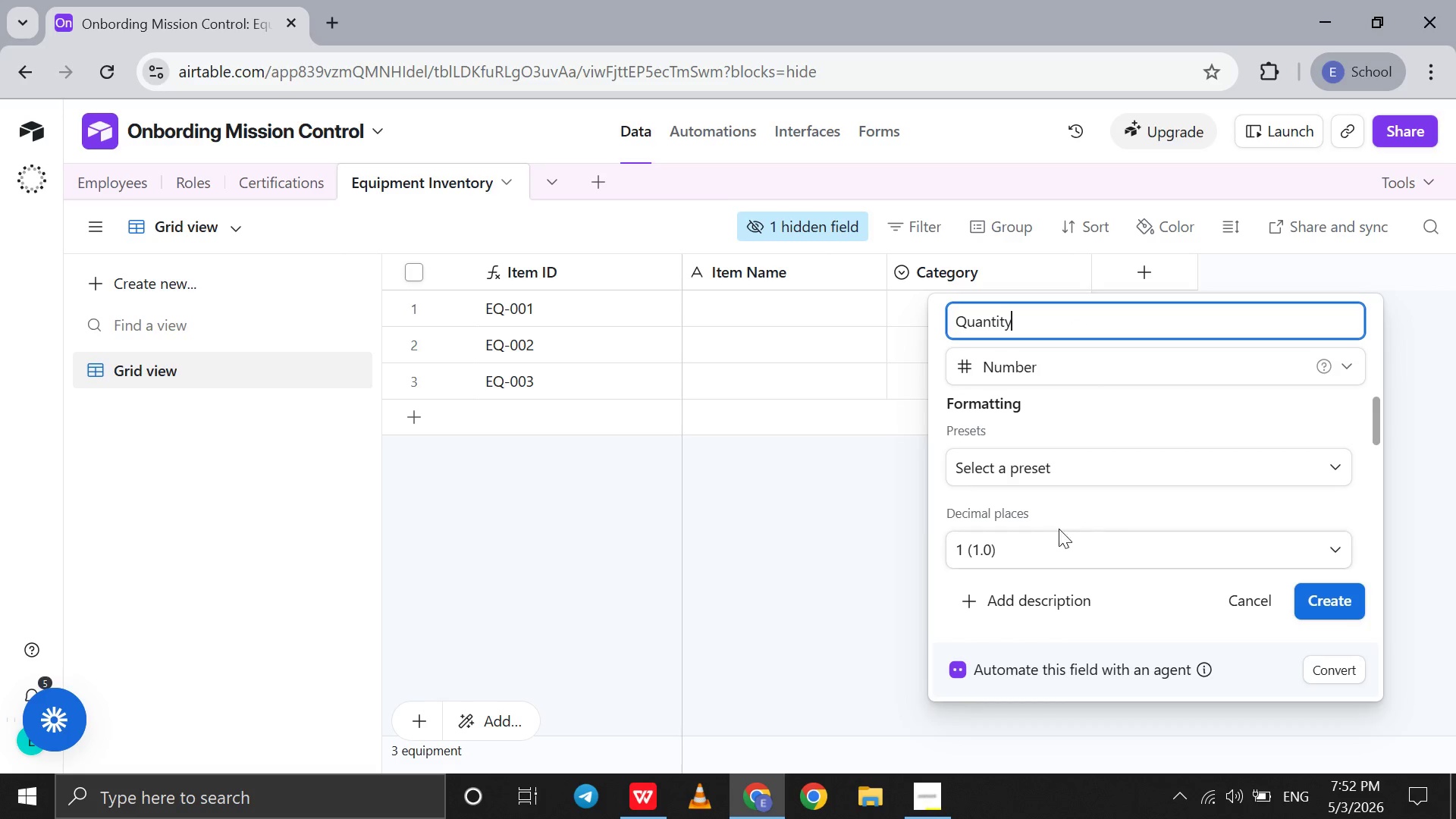 
left_click([1056, 545])
 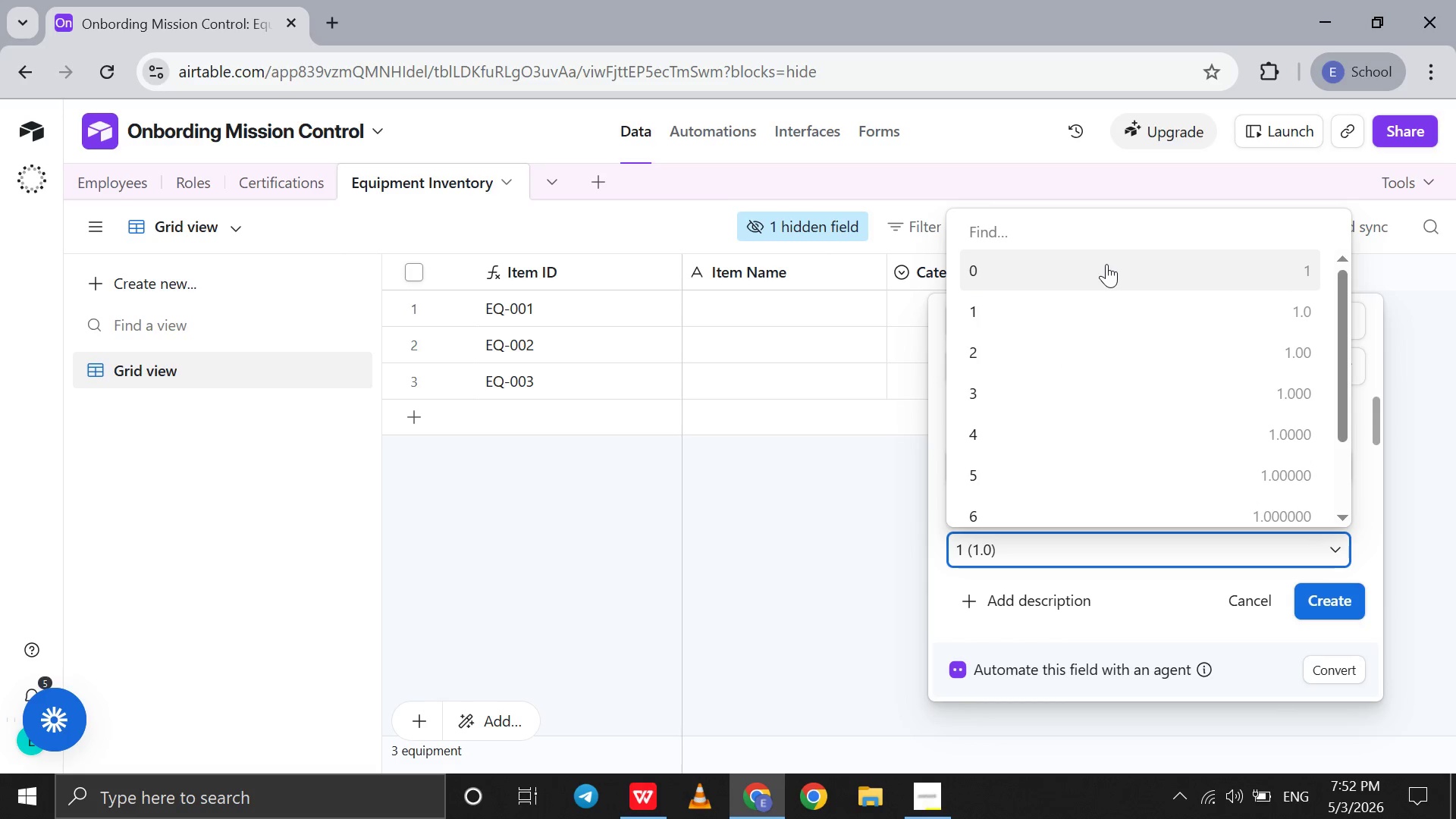 
left_click([1106, 264])
 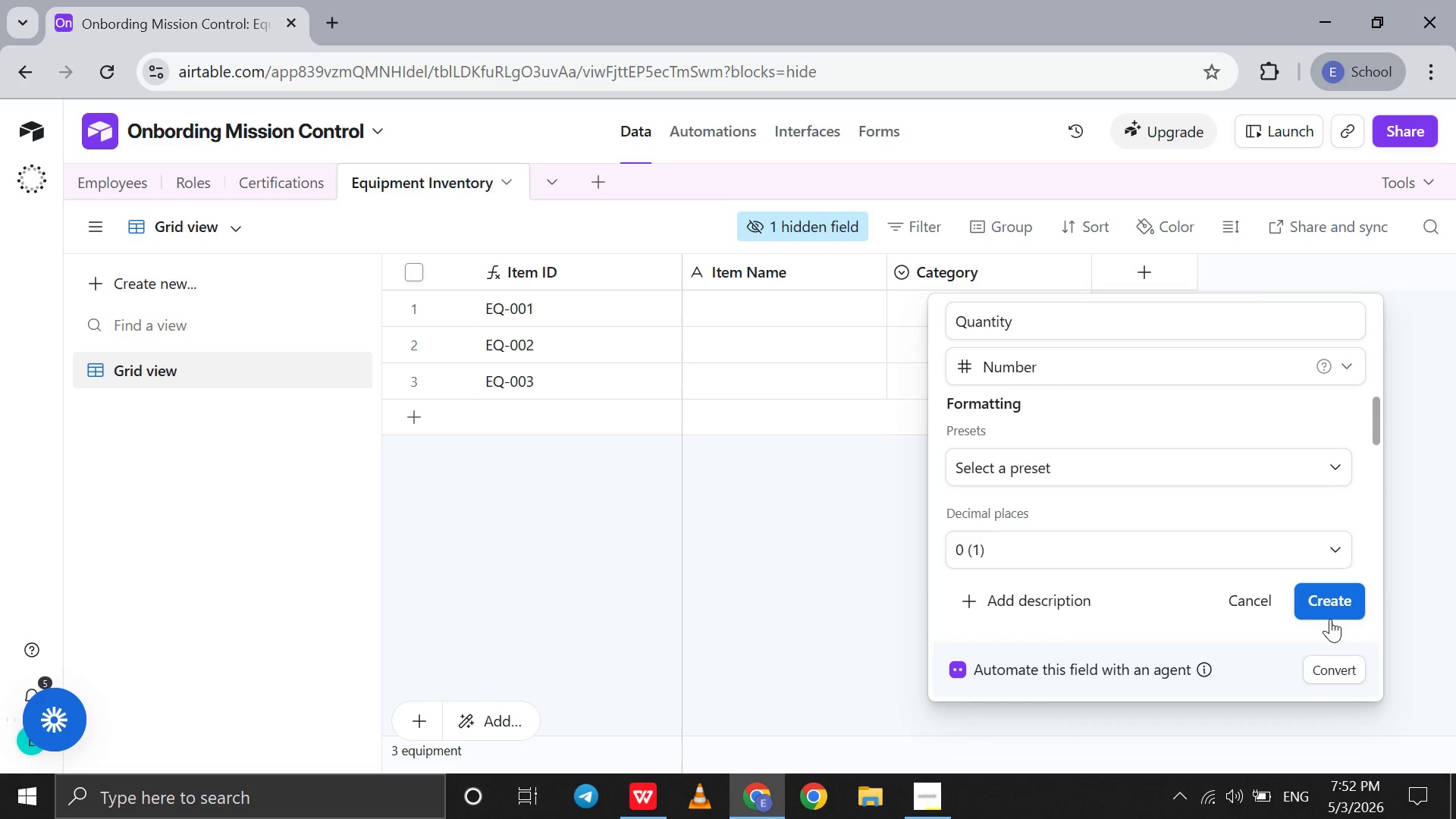 
left_click([1331, 618])
 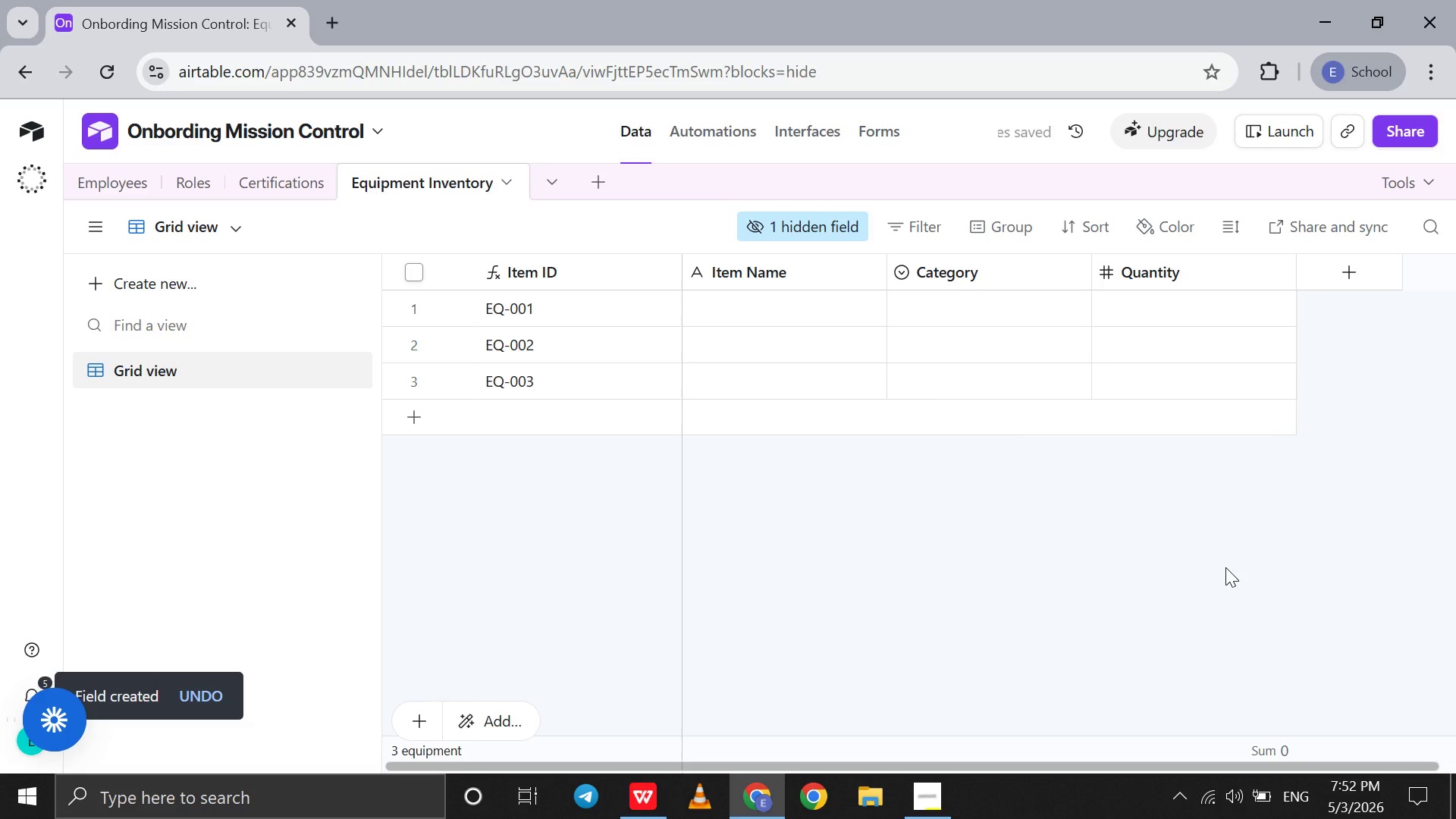 
scroll: coordinate [1225, 567], scroll_direction: down, amount: 3.0
 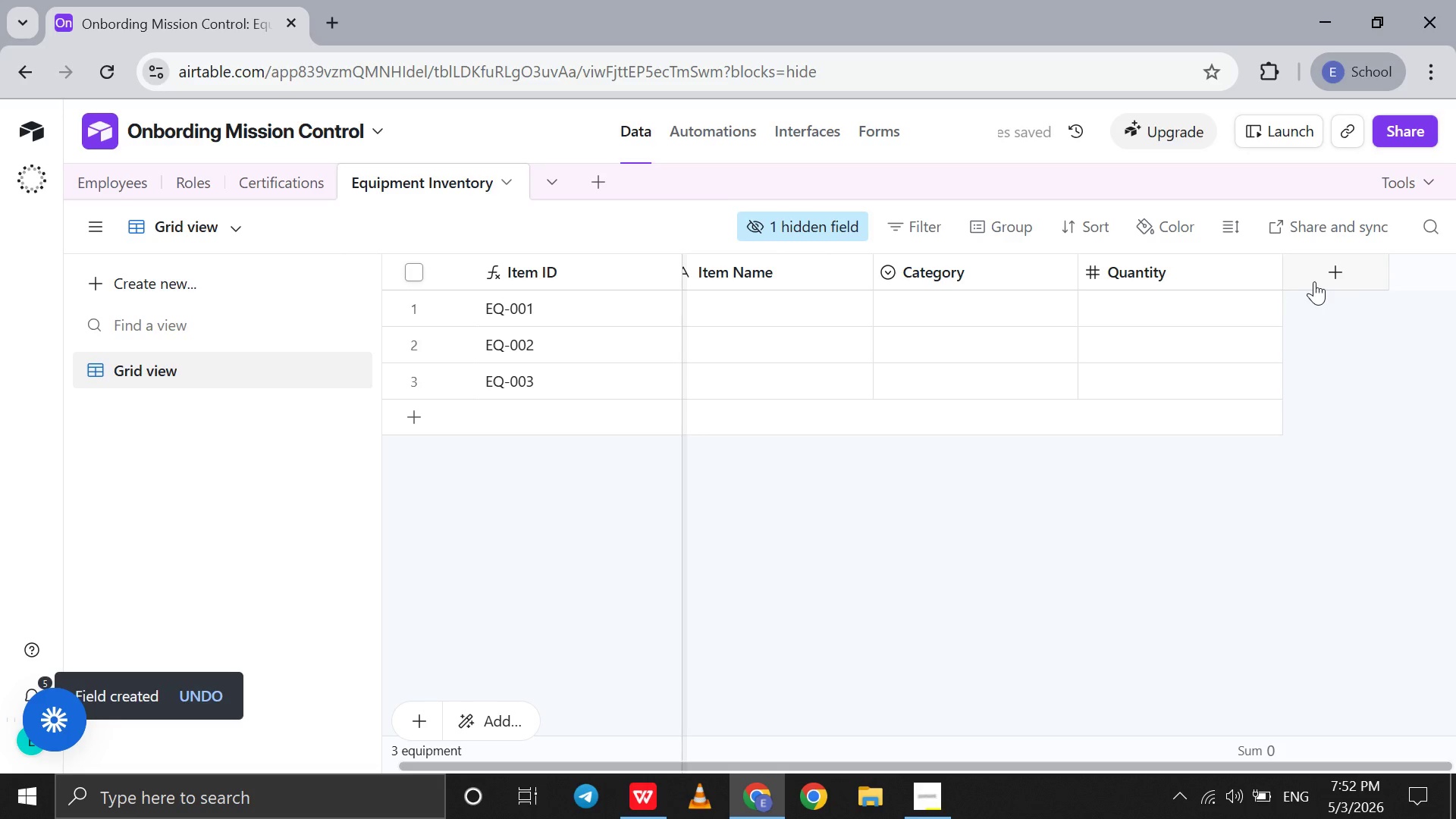 
left_click([1314, 281])
 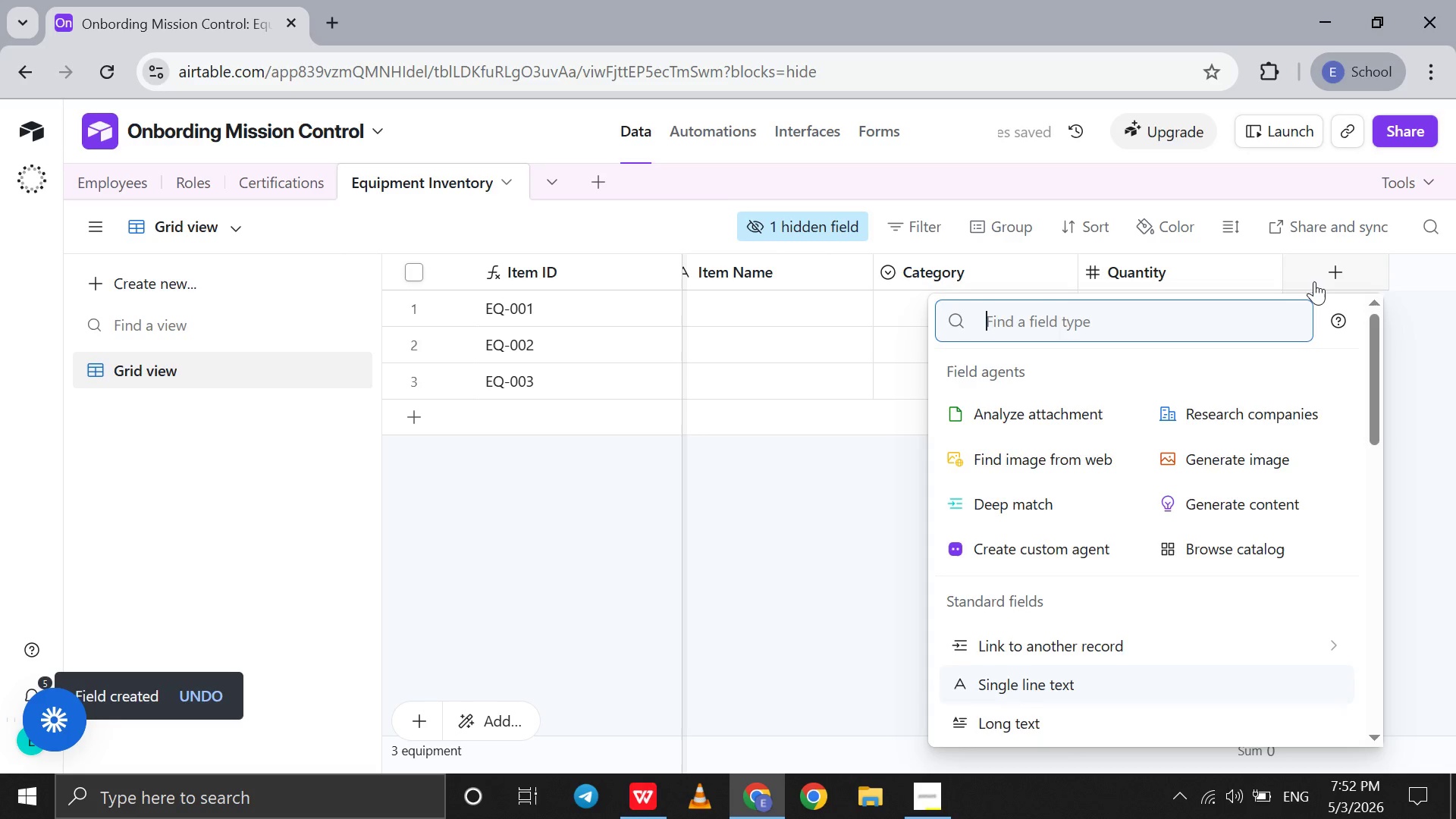 
type(sin)
 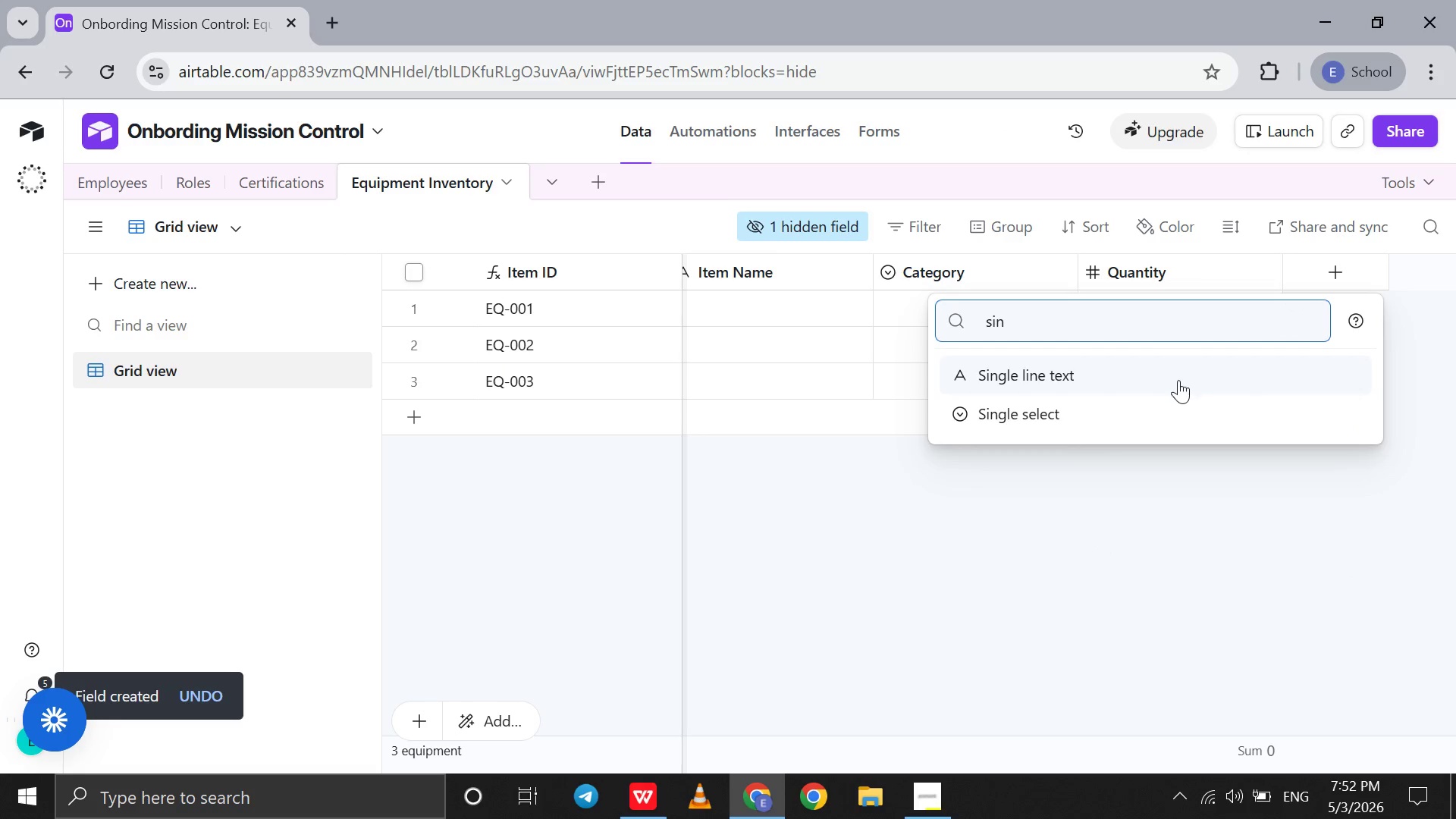 
left_click([1178, 380])
 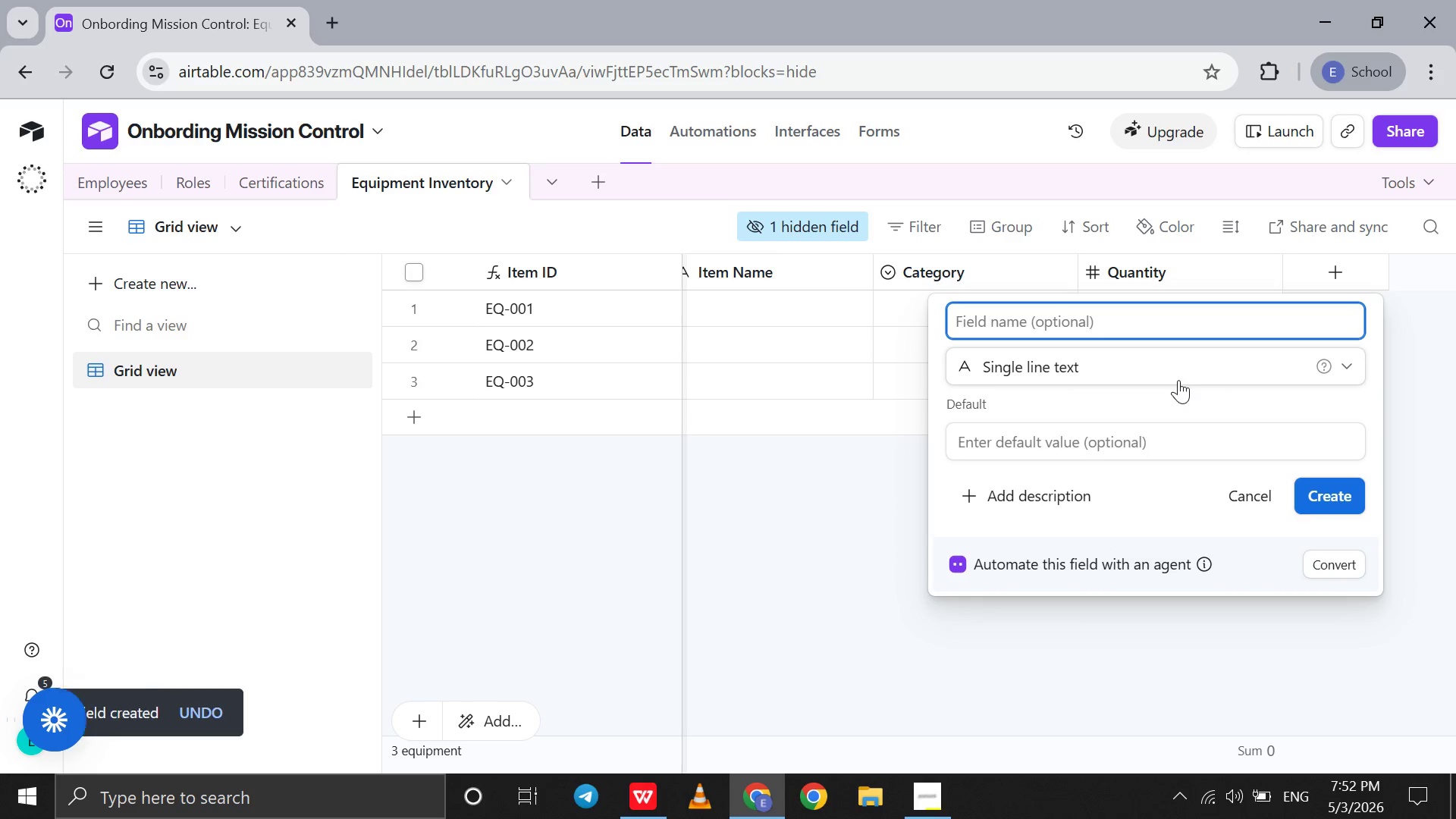 
hold_key(key=ShiftLeft, duration=0.53)
 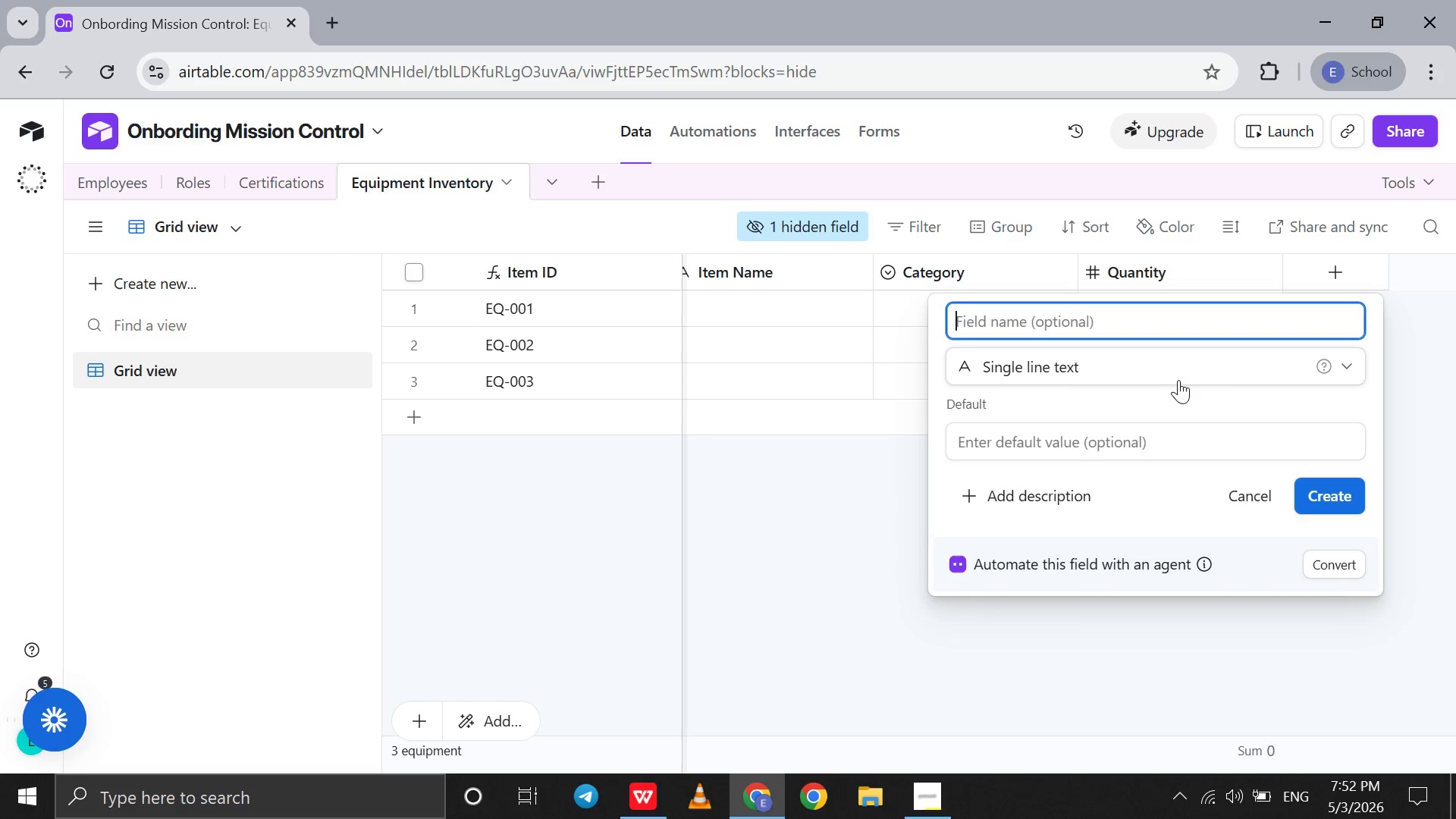 
type(Office)
 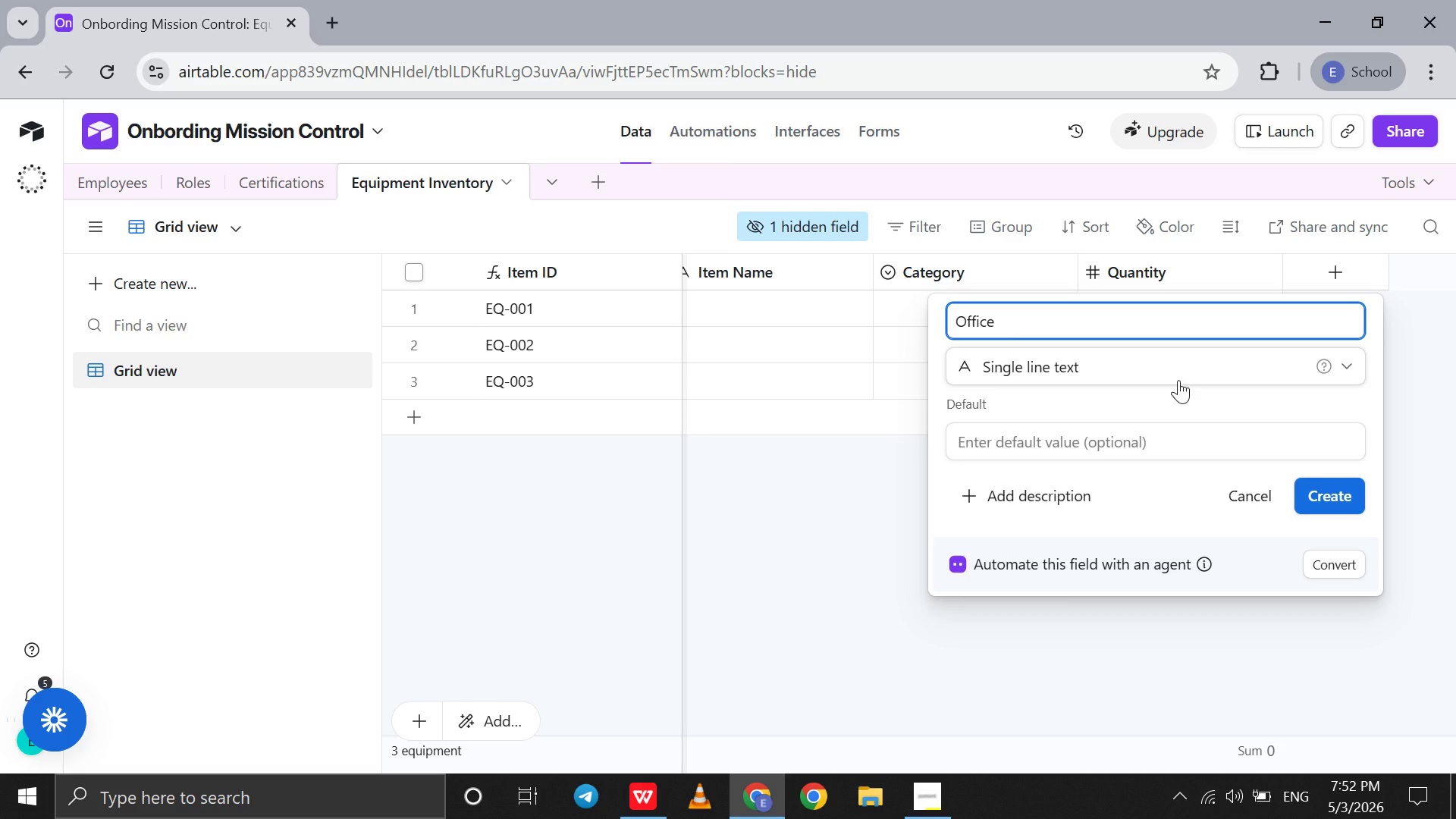 
key(Enter)
 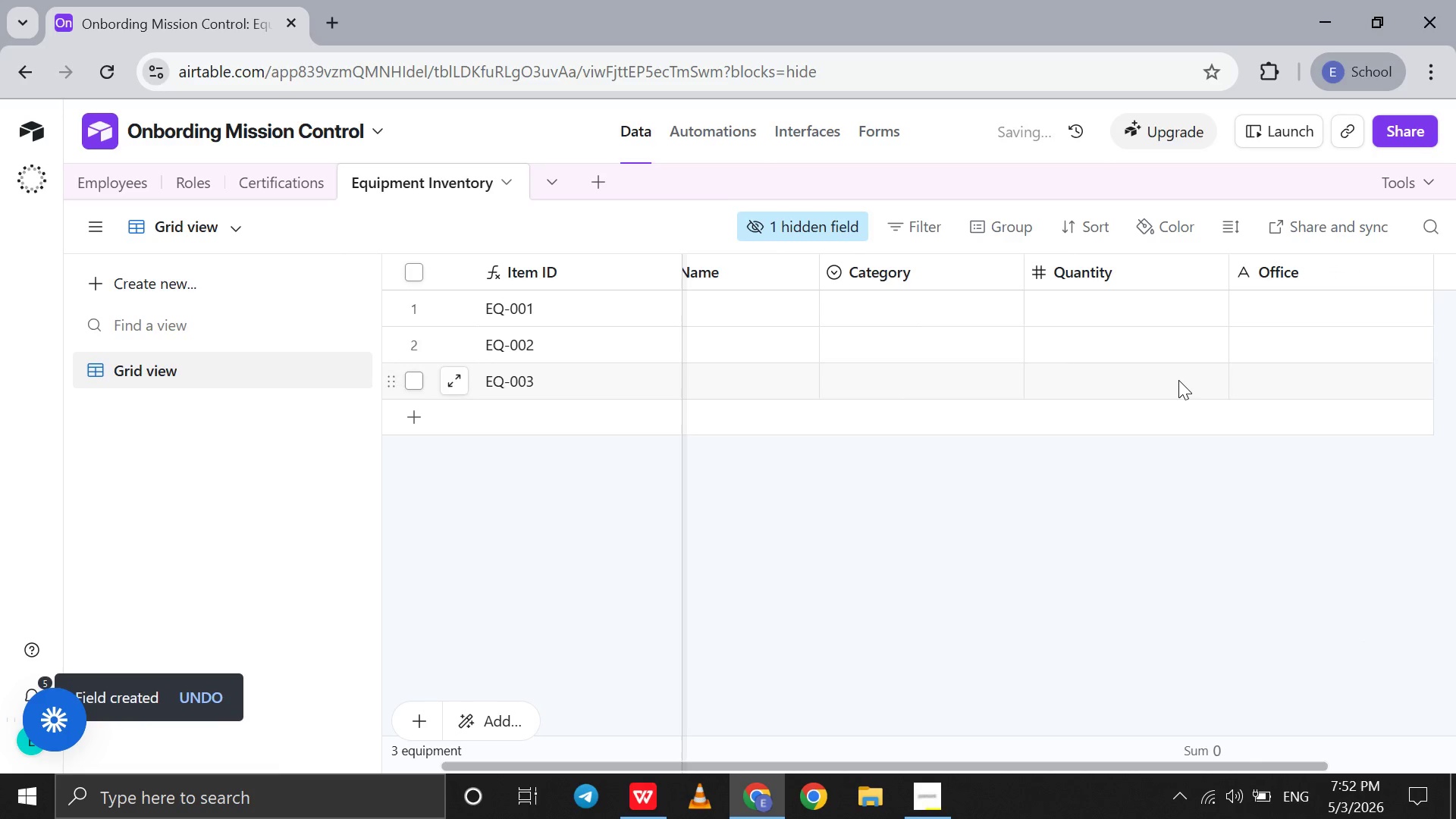 
scroll: coordinate [1178, 380], scroll_direction: up, amount: 9.0
 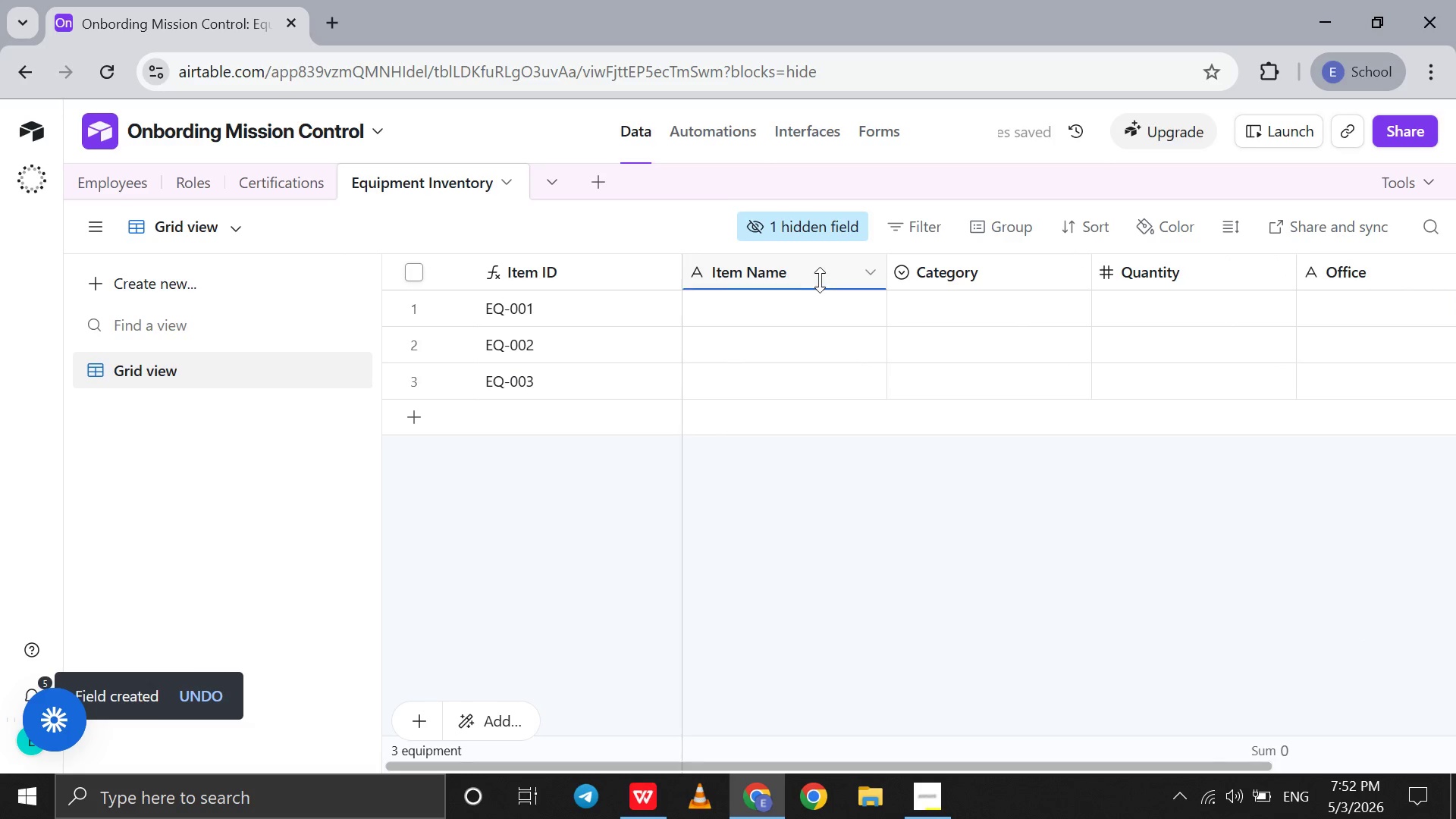 
double_click([766, 309])
 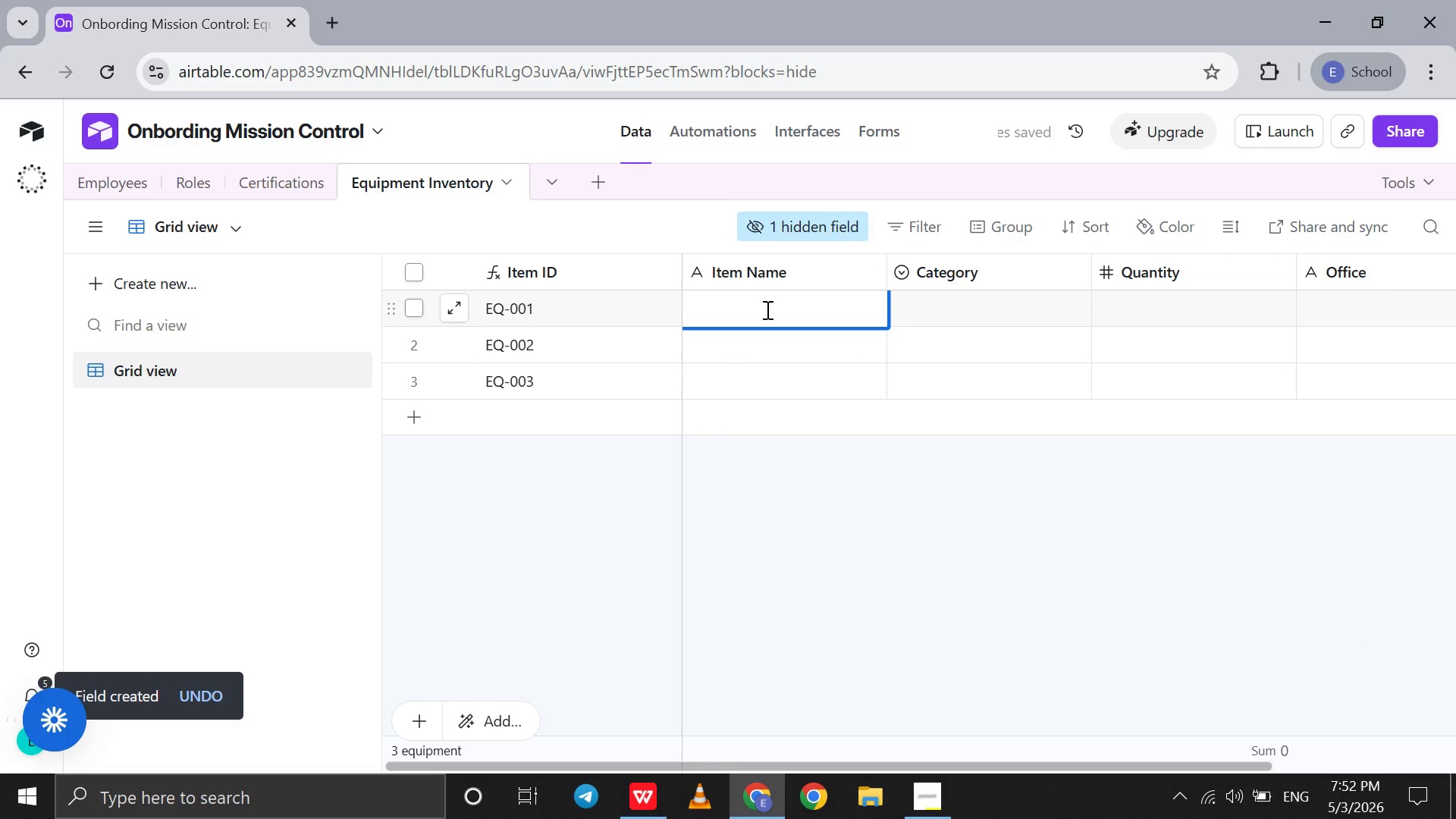 
type(Life Jacket)
 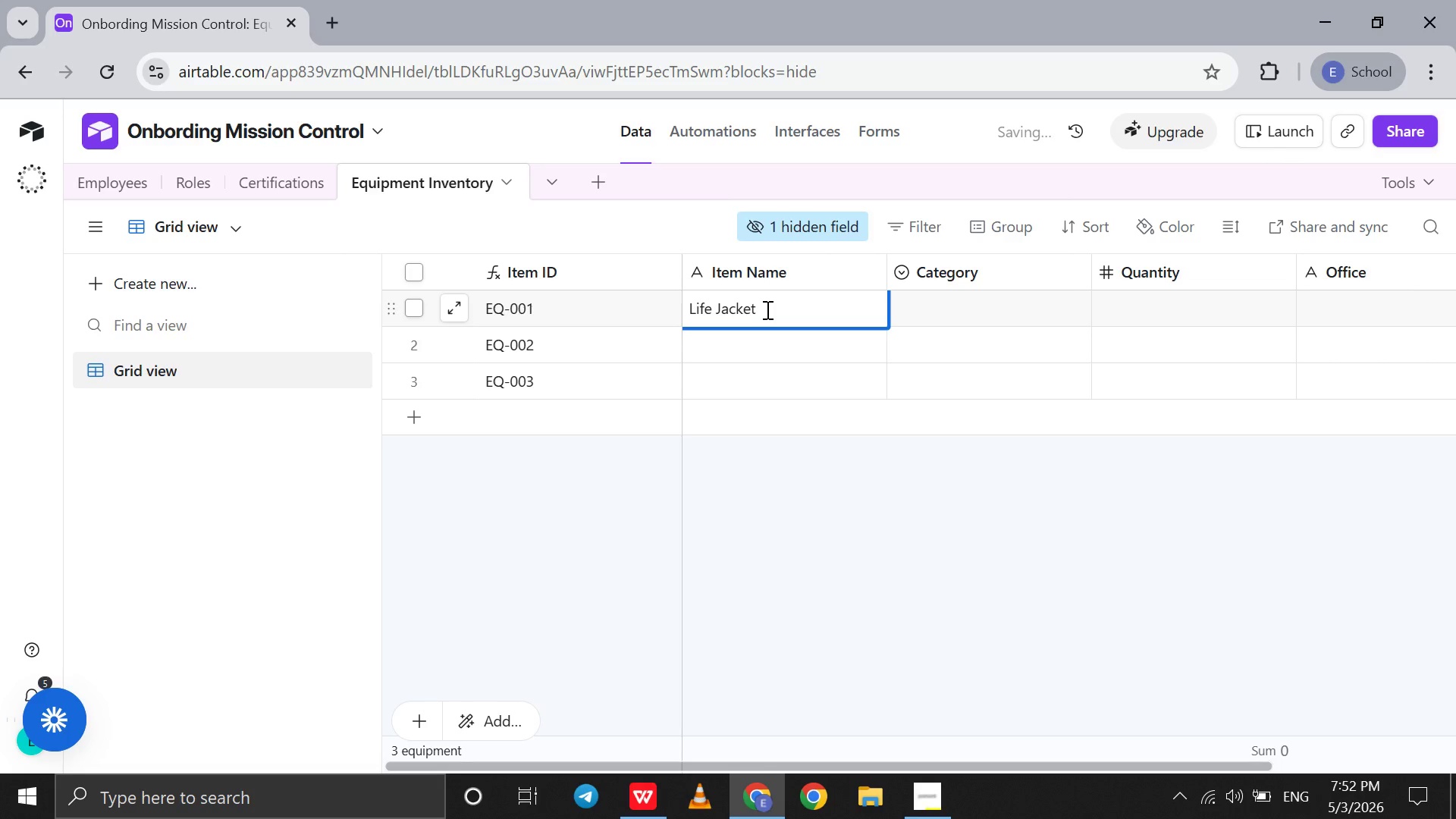 
key(Tab)
 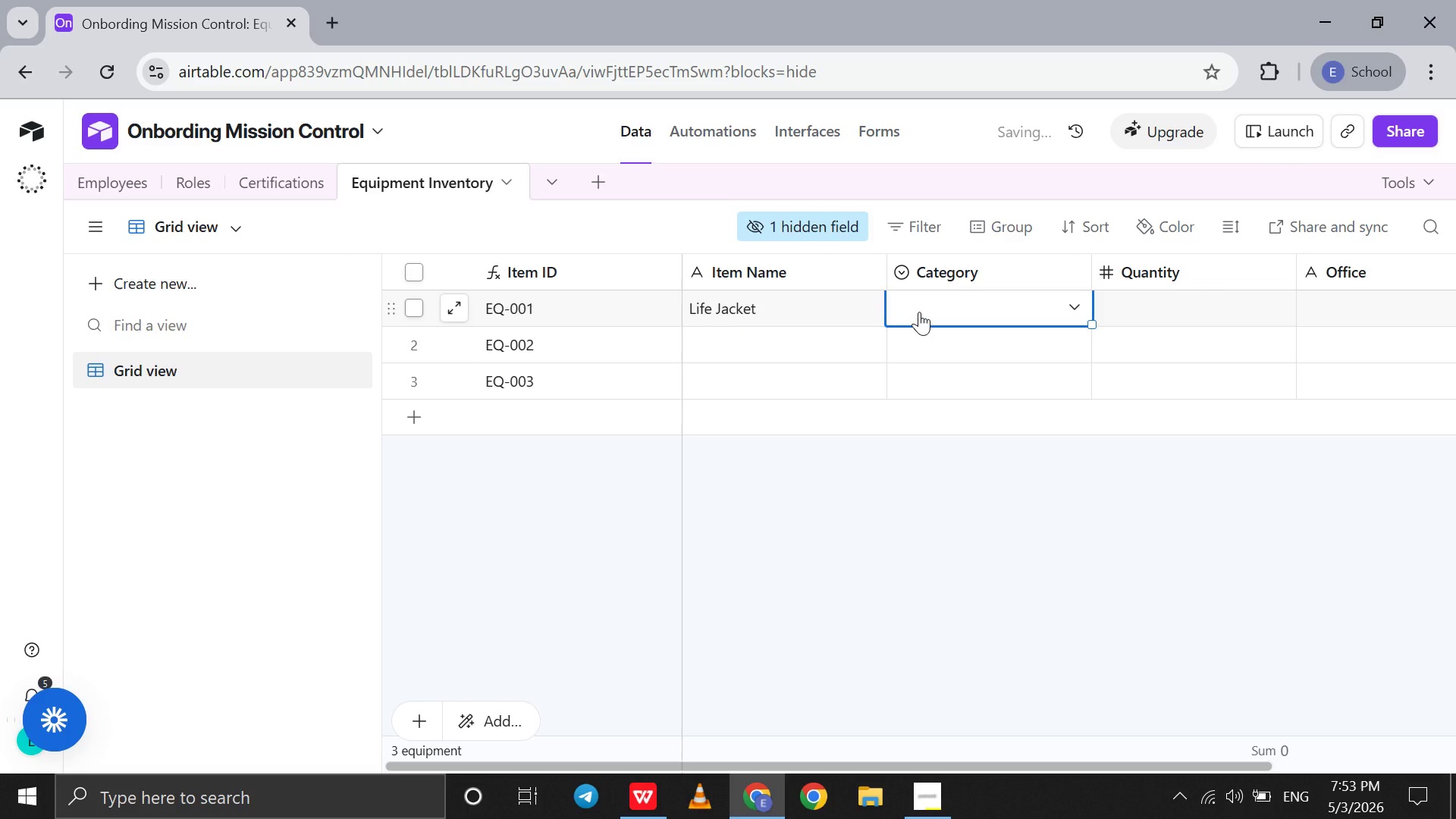 
left_click([919, 312])
 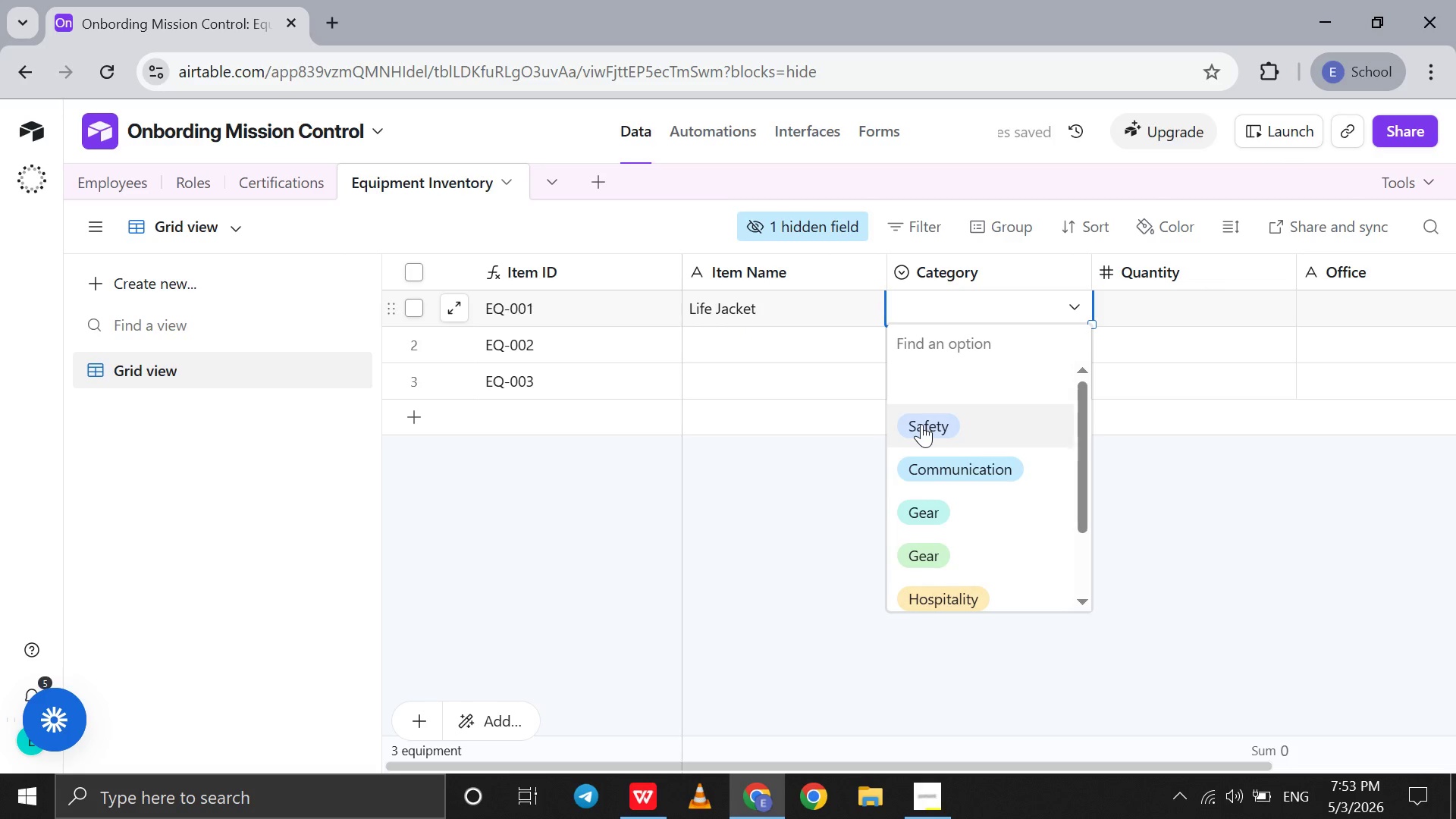 
left_click([921, 424])
 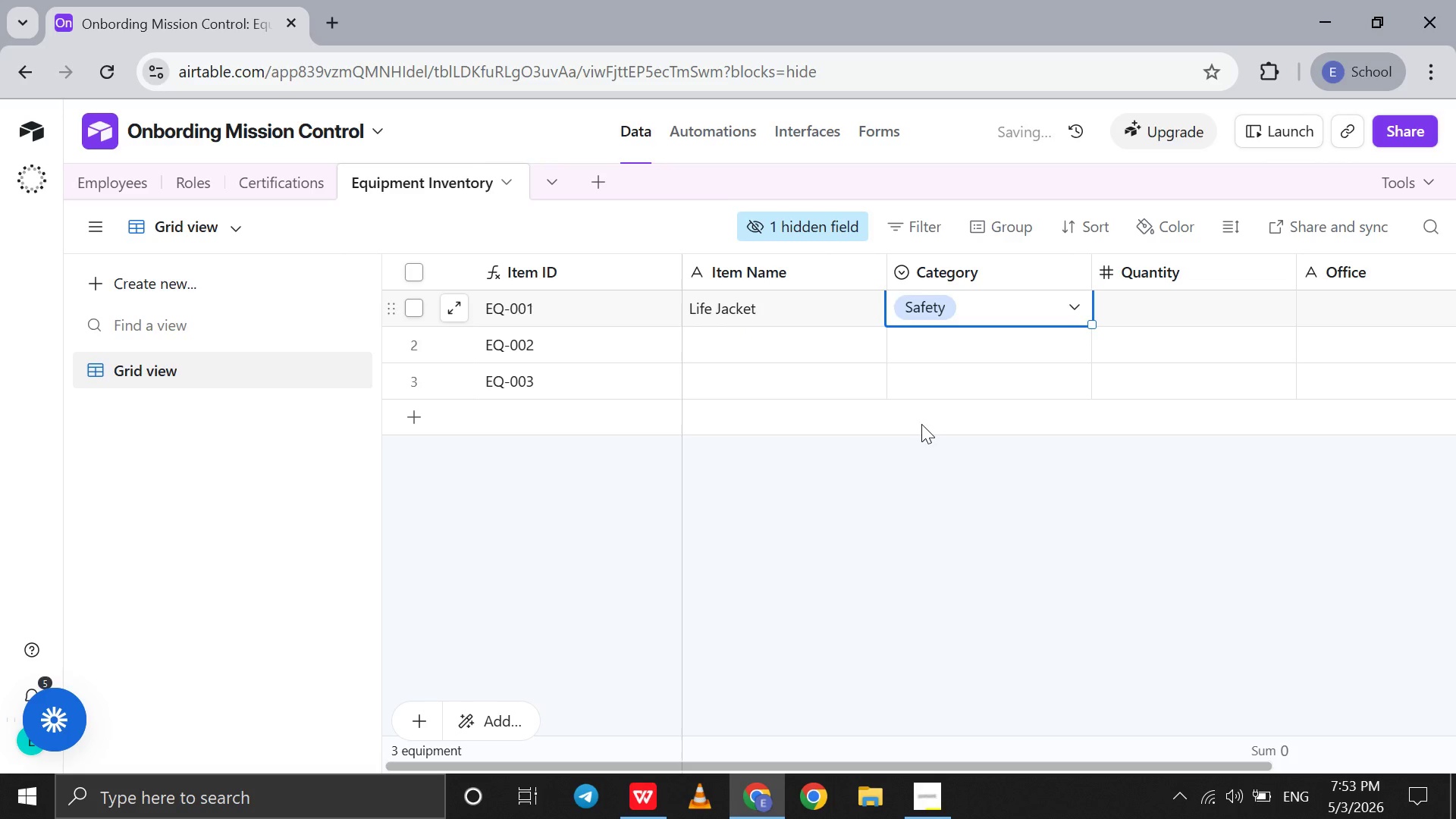 
key(Tab)
type(120)
key(Tab)
 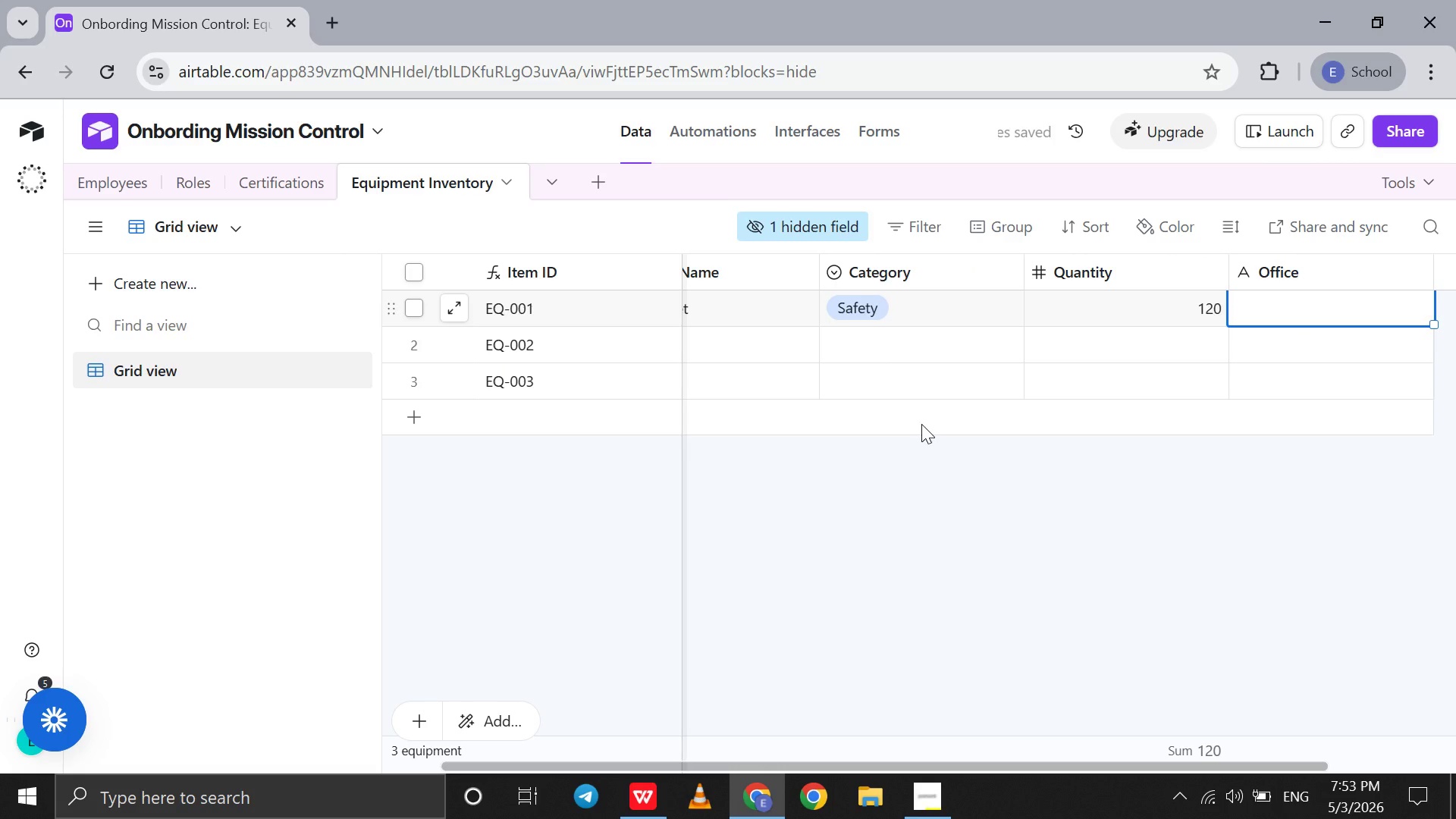 
type(Miami HQ)
 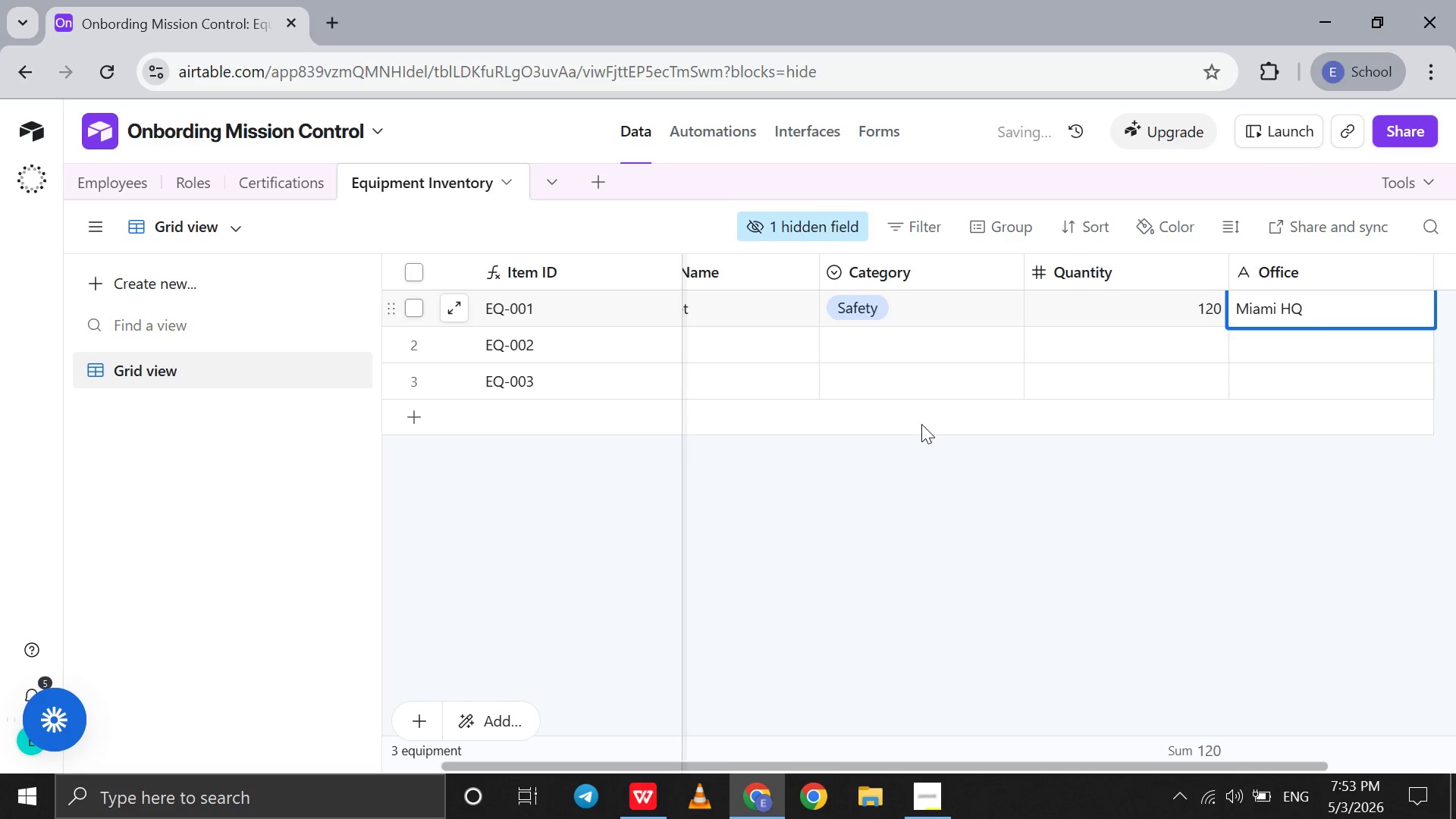 
scroll: coordinate [737, 366], scroll_direction: down, amount: 4.0
 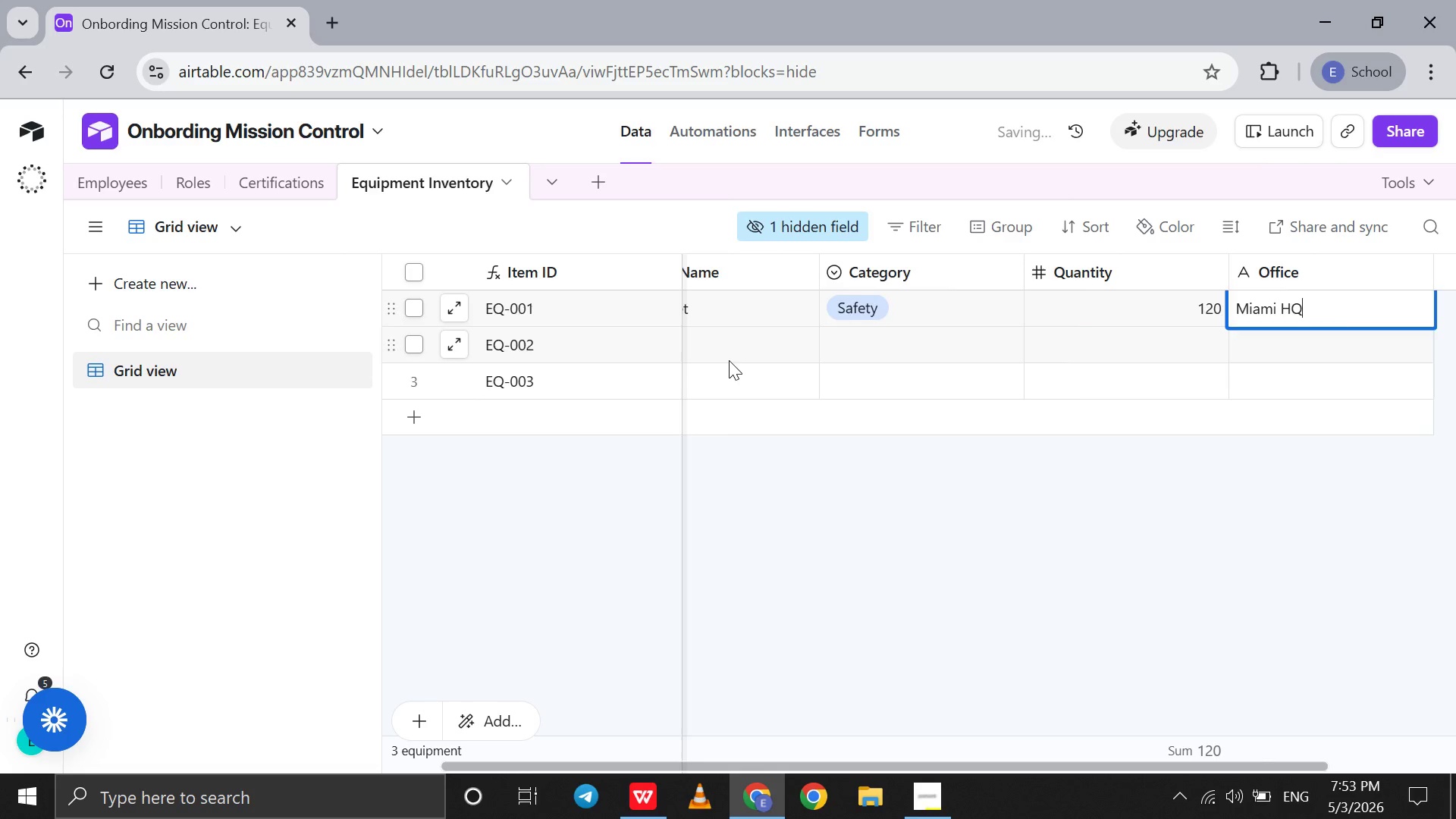 
left_click([729, 360])
 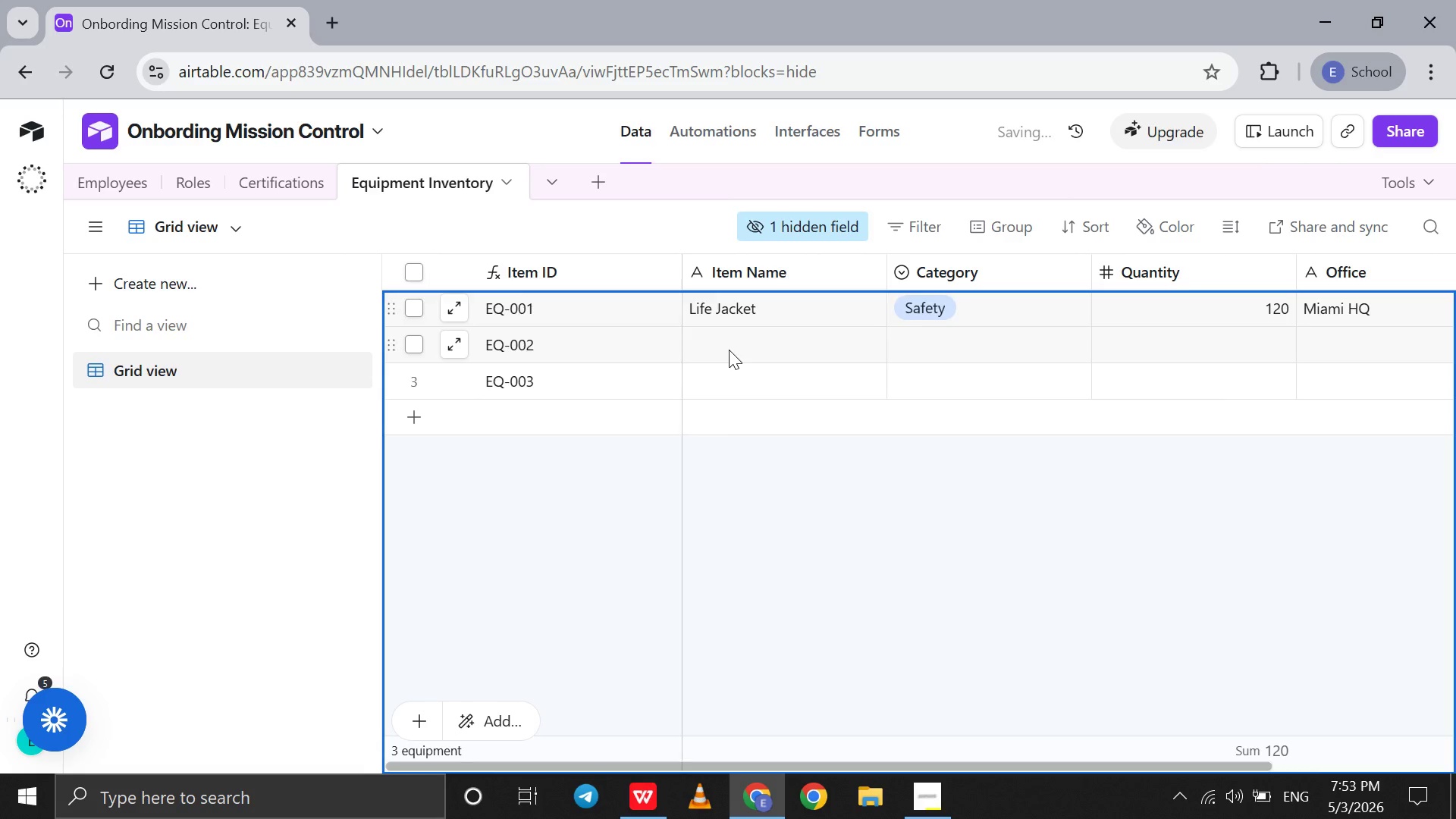 
scroll: coordinate [729, 360], scroll_direction: up, amount: 20.0
 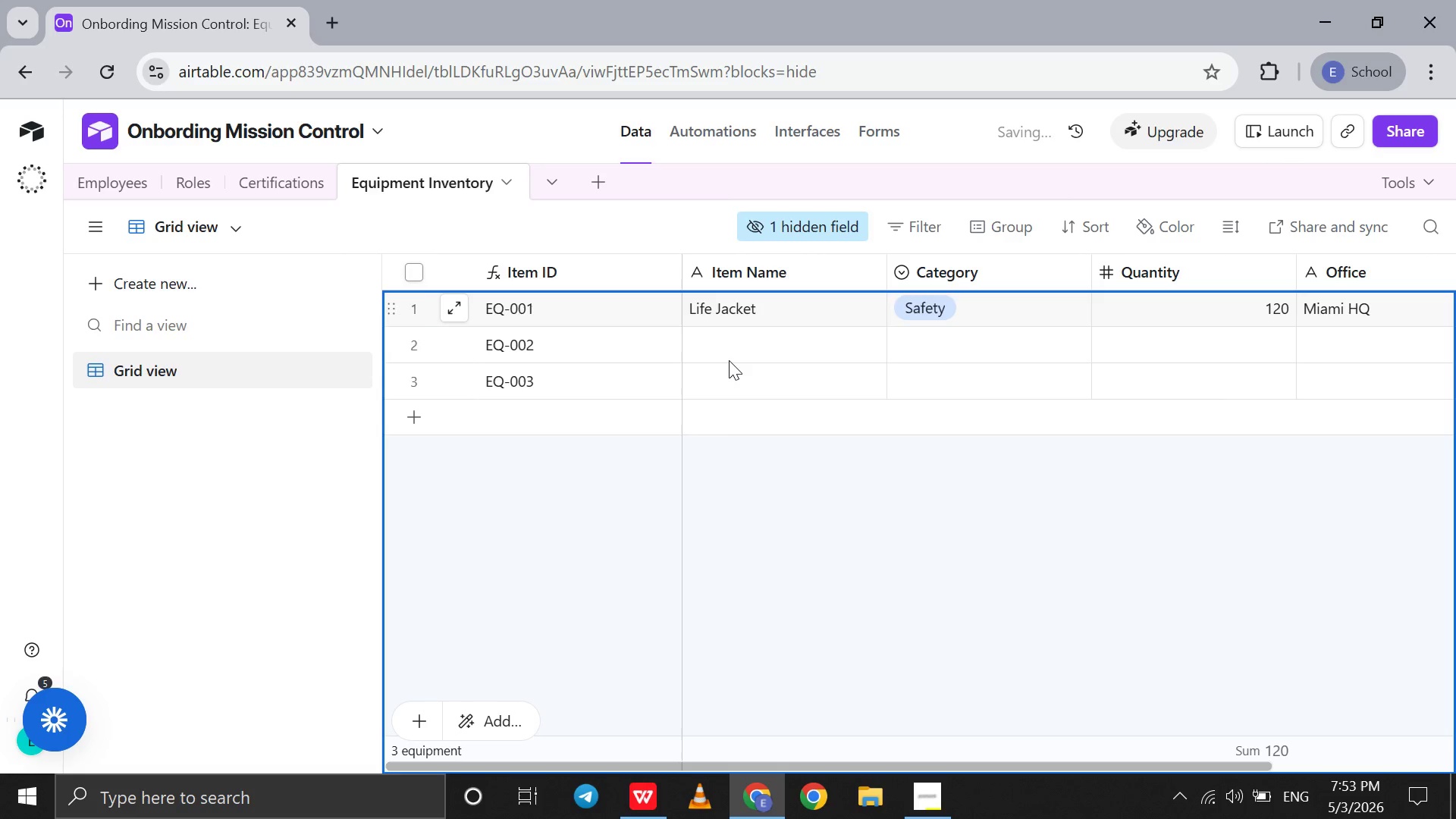 
left_click([729, 350])
 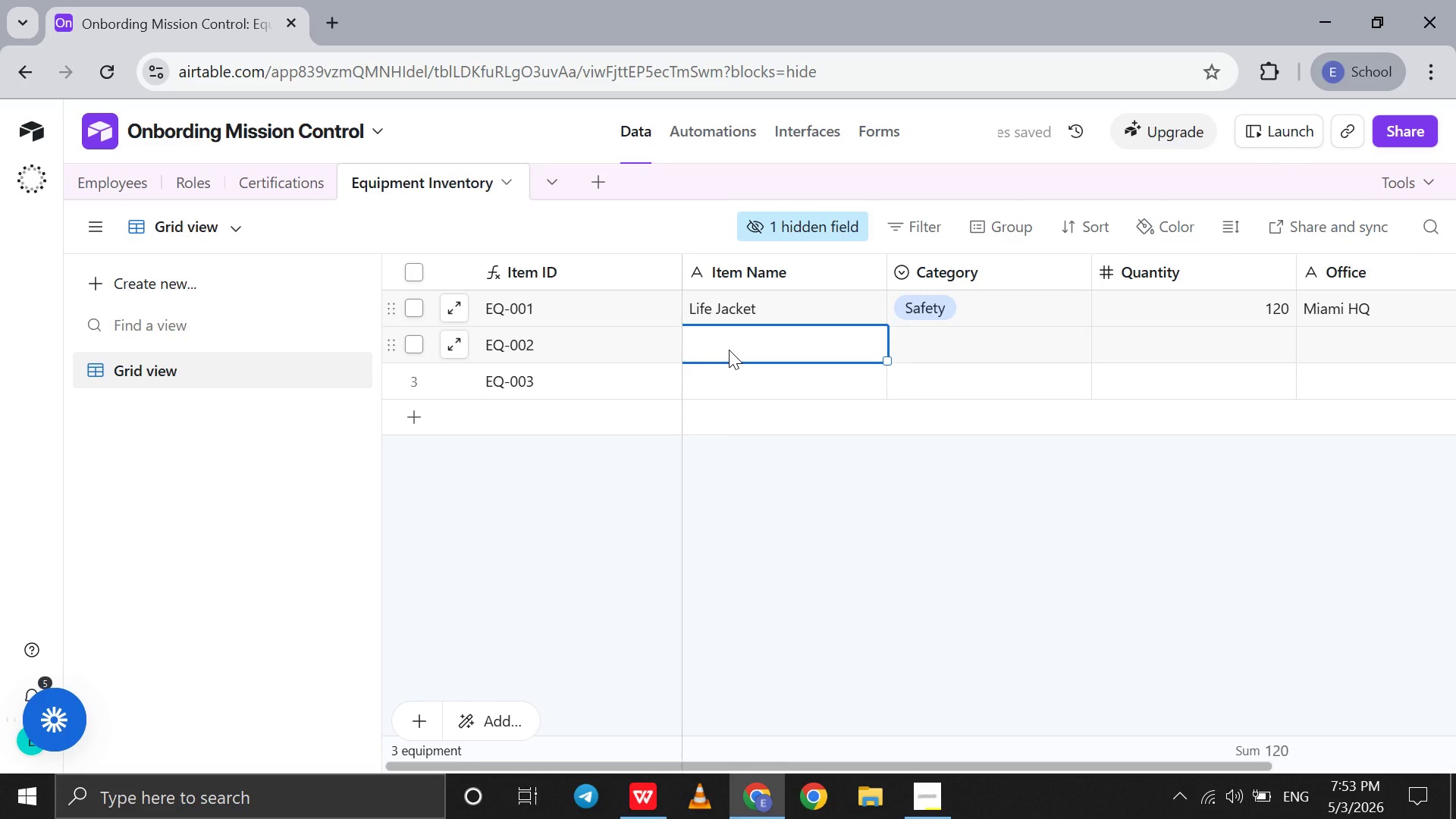 
type(Marine Radio)
 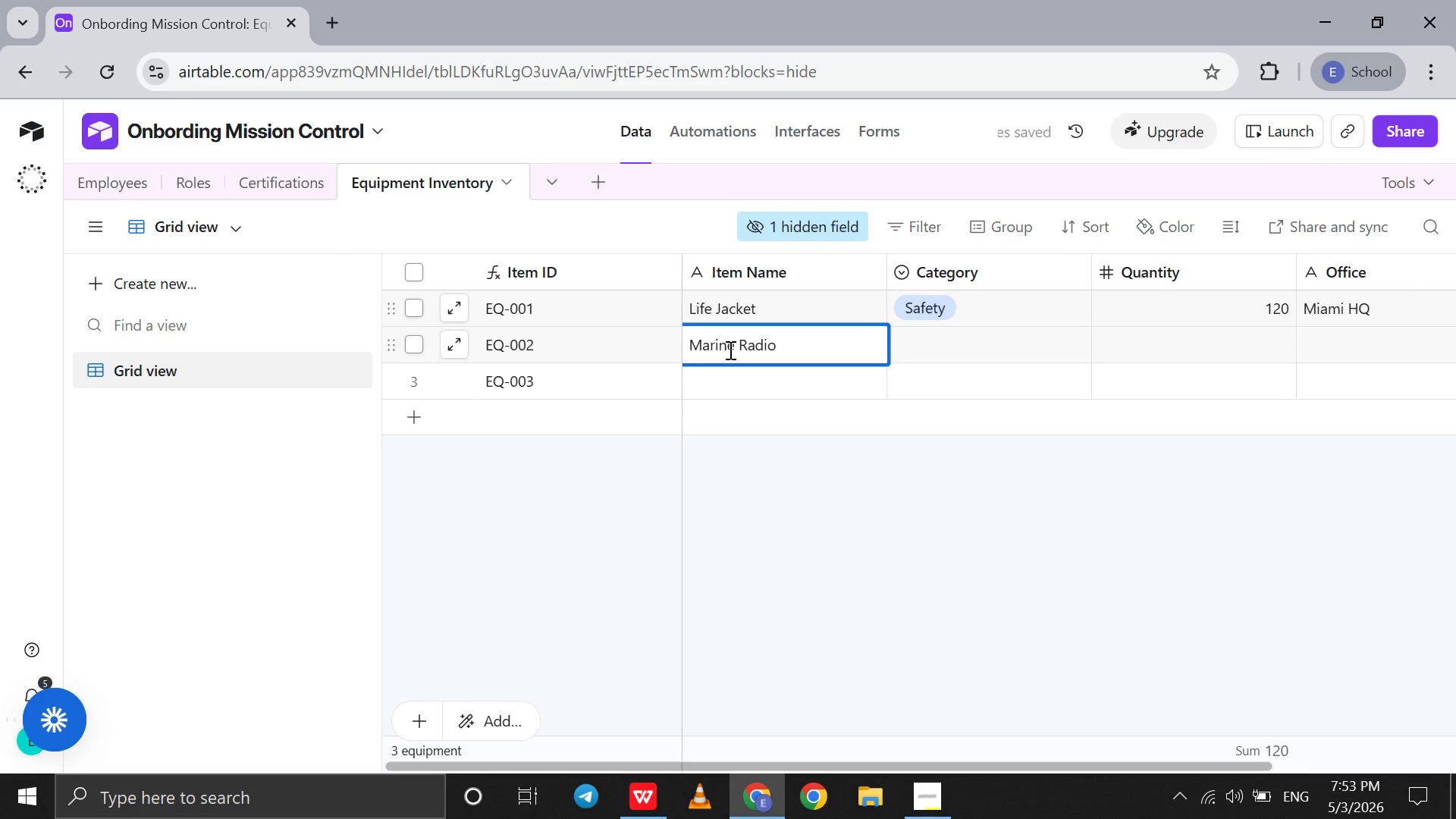 
left_click([735, 390])
 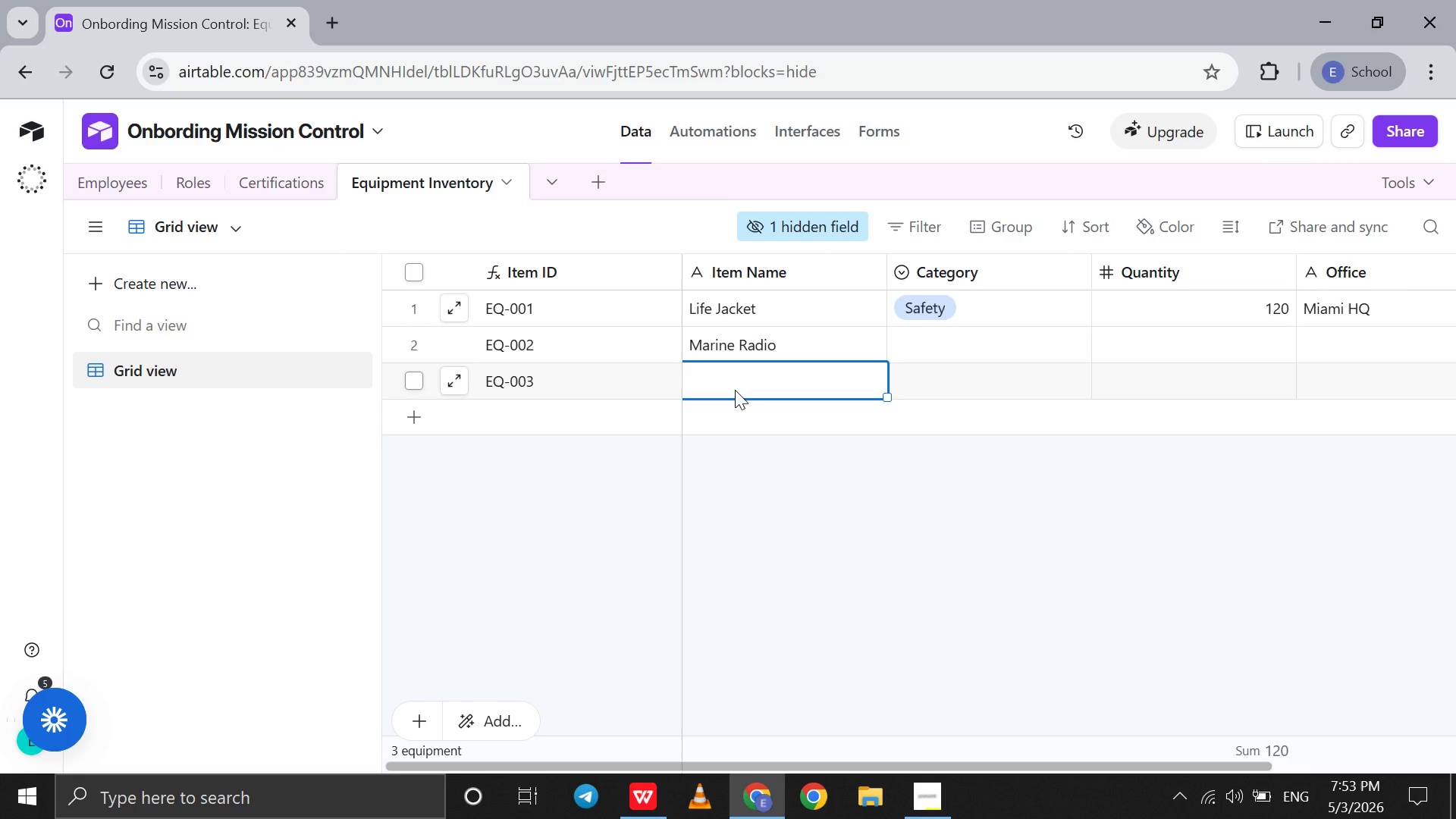 
left_click([735, 390])
 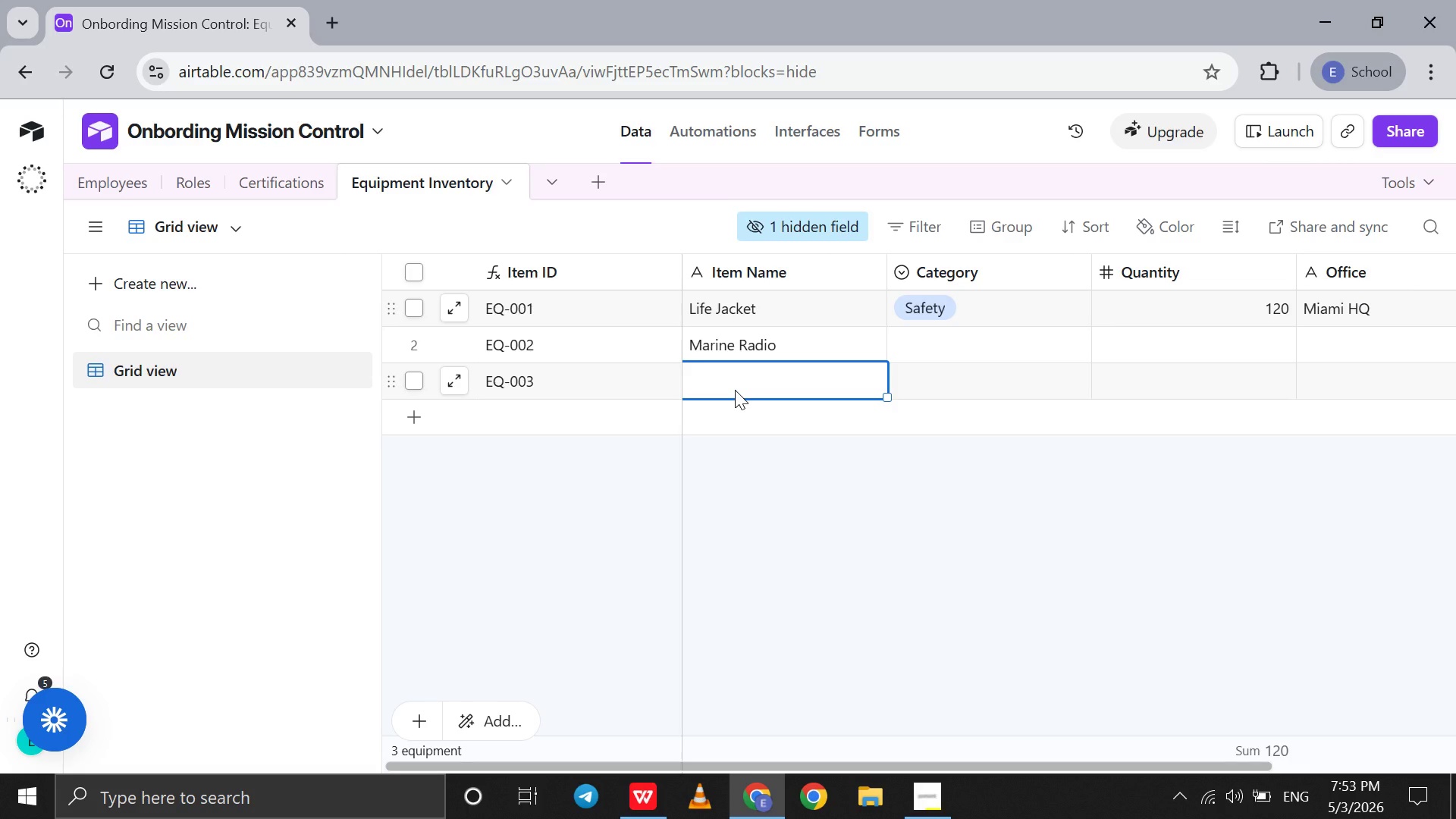 
type(Fishing Rod Set)
 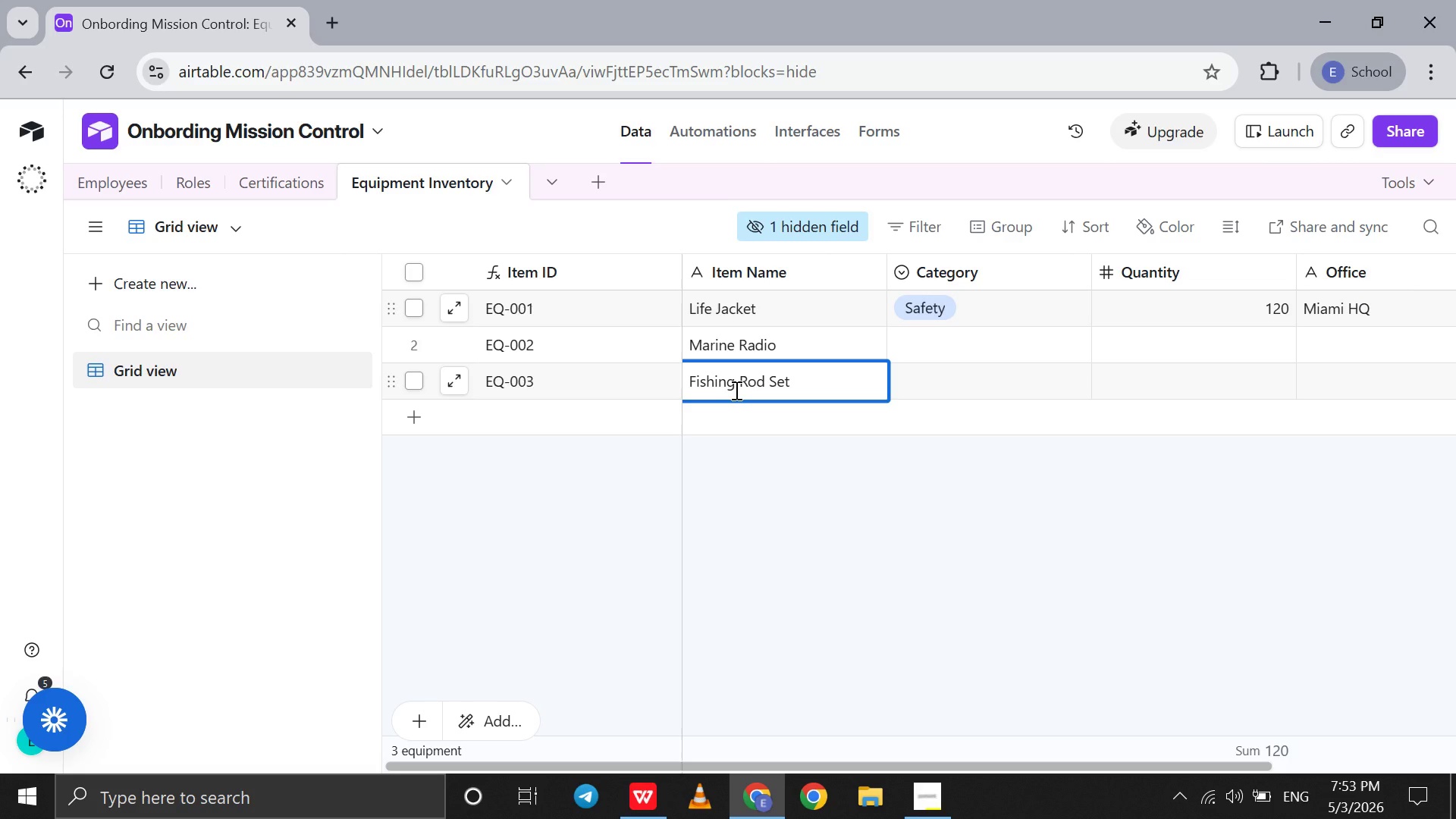 
key(Shift+Enter)
 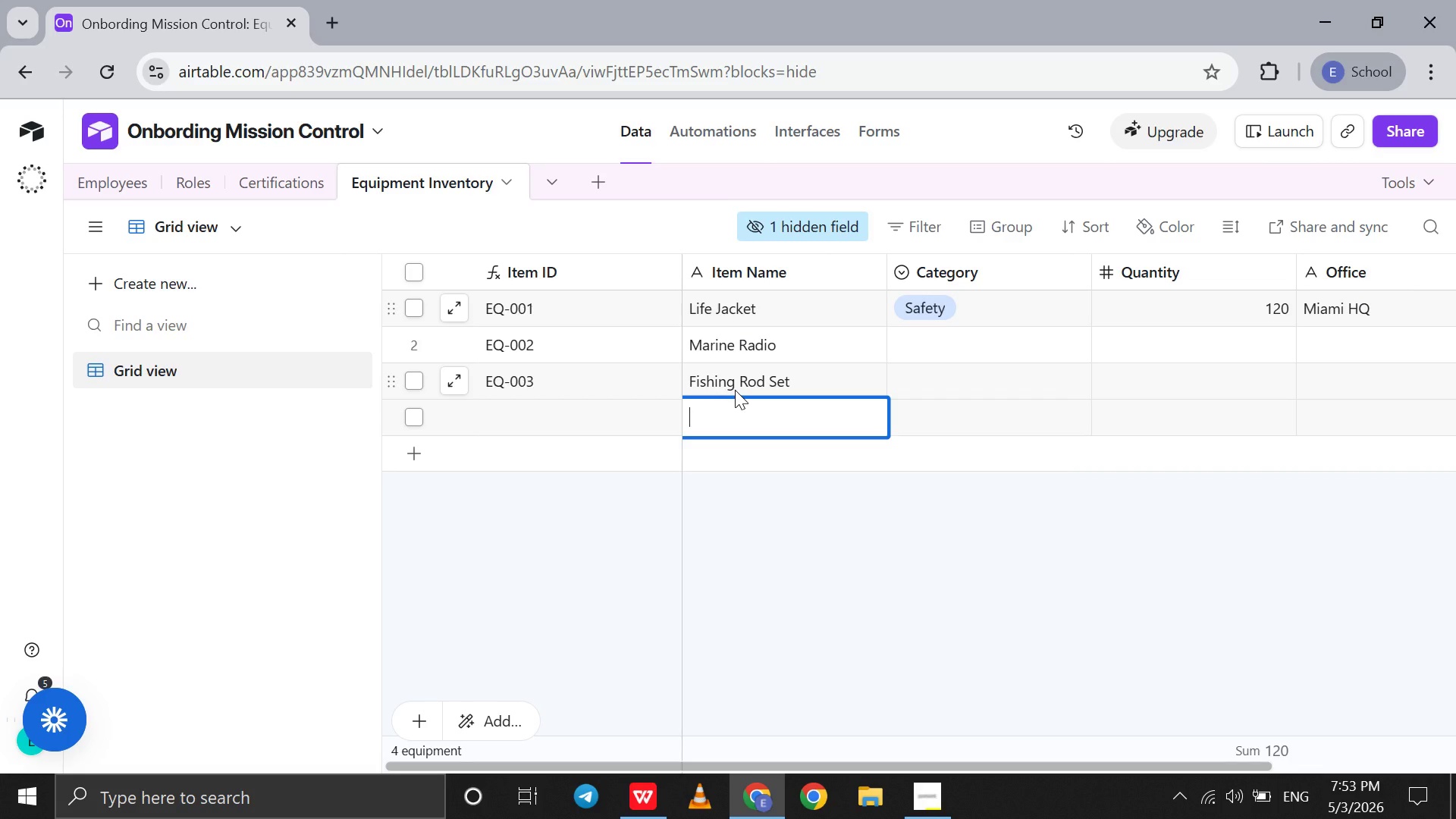 
type(Tackle Box Kit)
 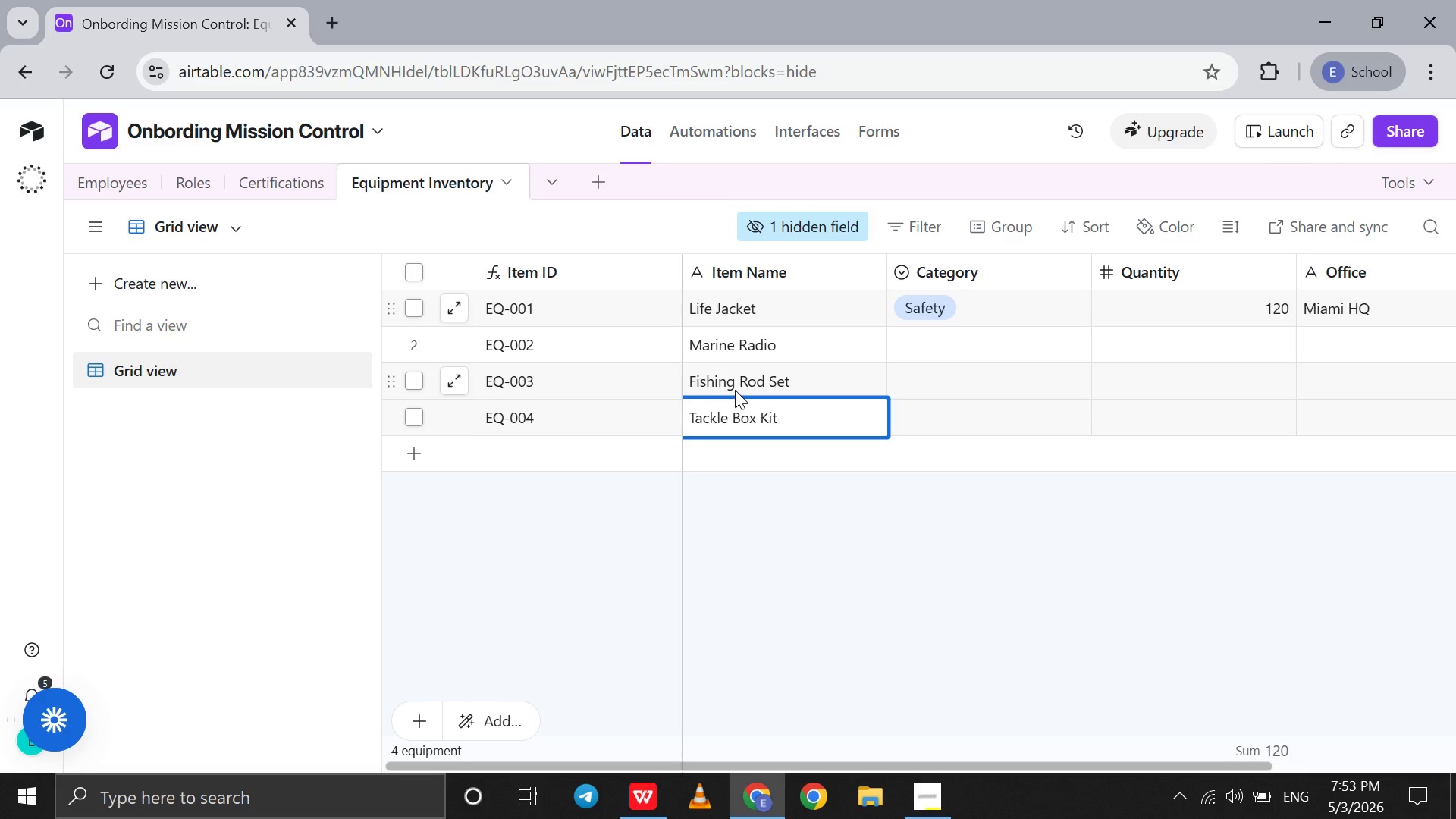 
key(Shift+Enter)
 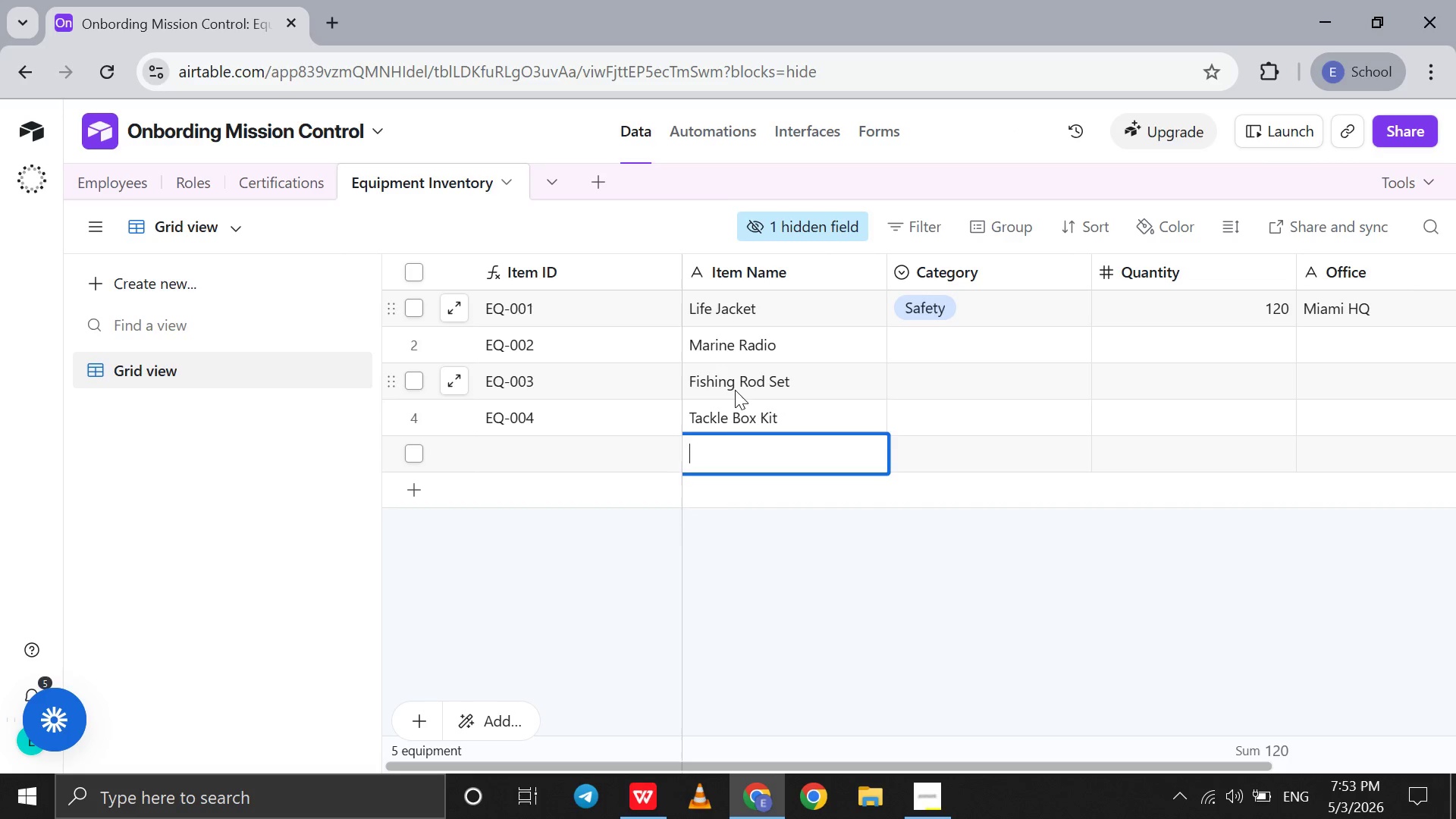 
type(Tasting Kit)
 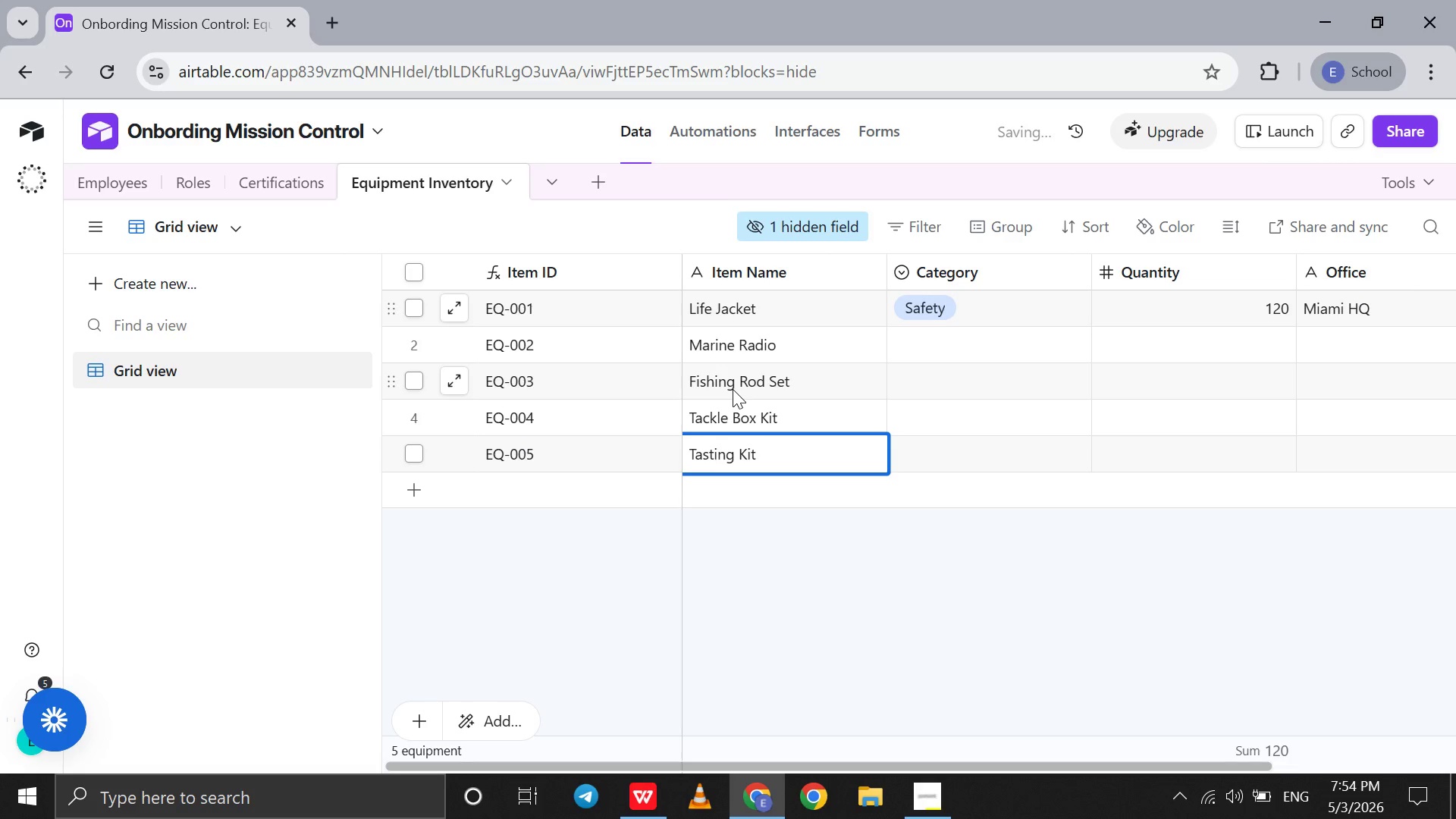 
key(Shift+Enter)
 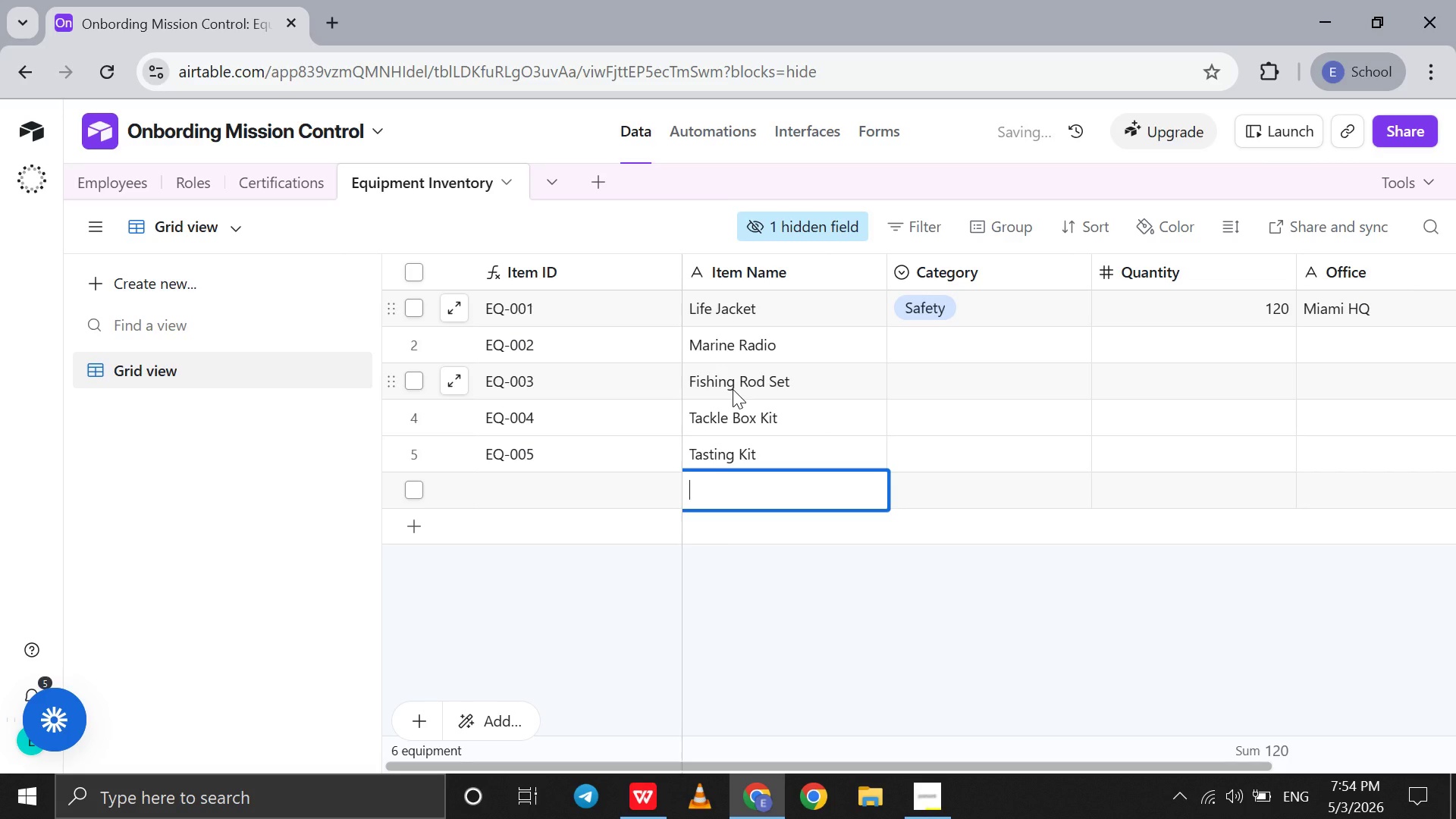 
type(Menu Cards Pack)
 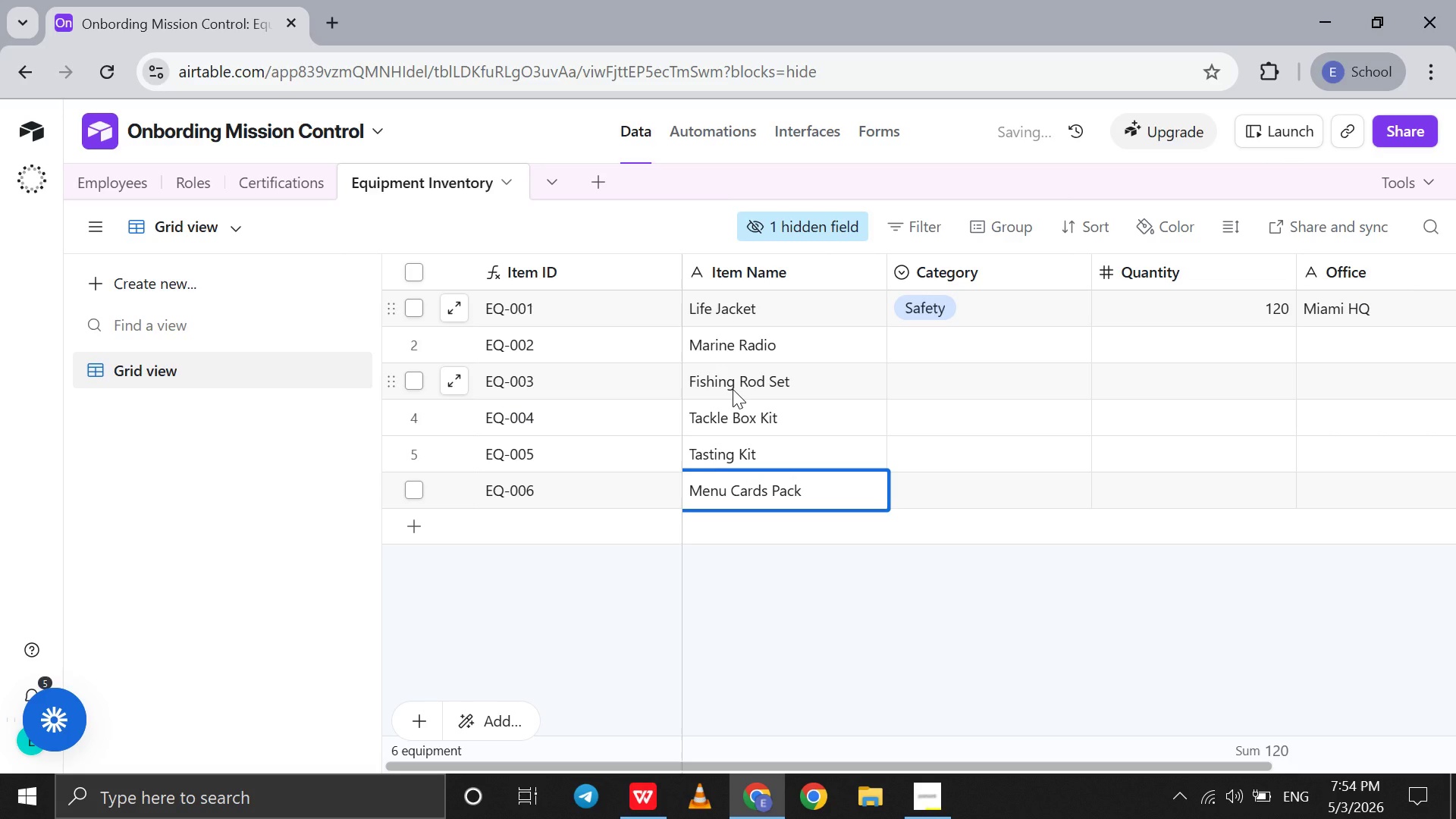 
key(Shift+Enter)
 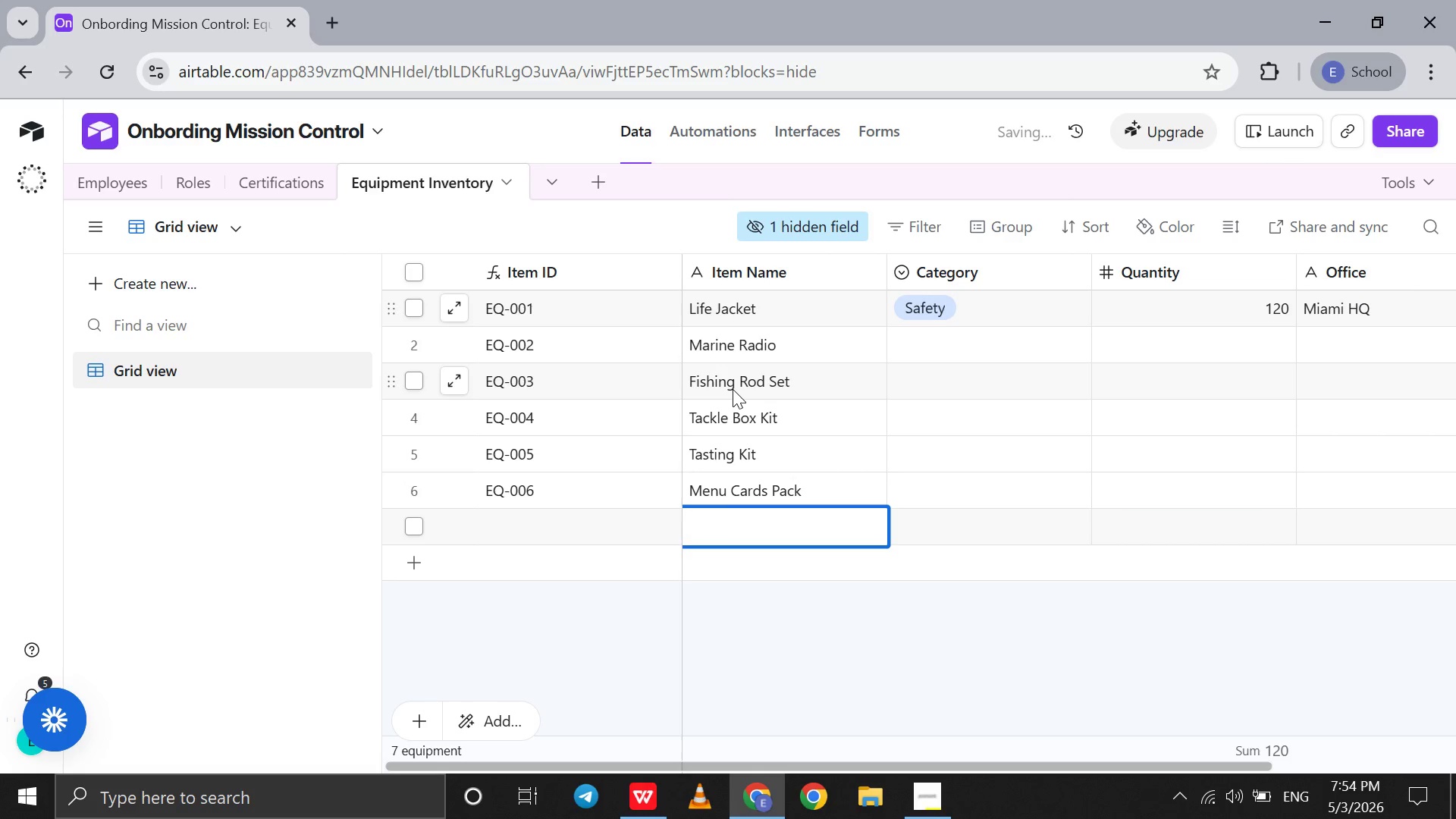 
type(Clipboard & Docs Kit)
 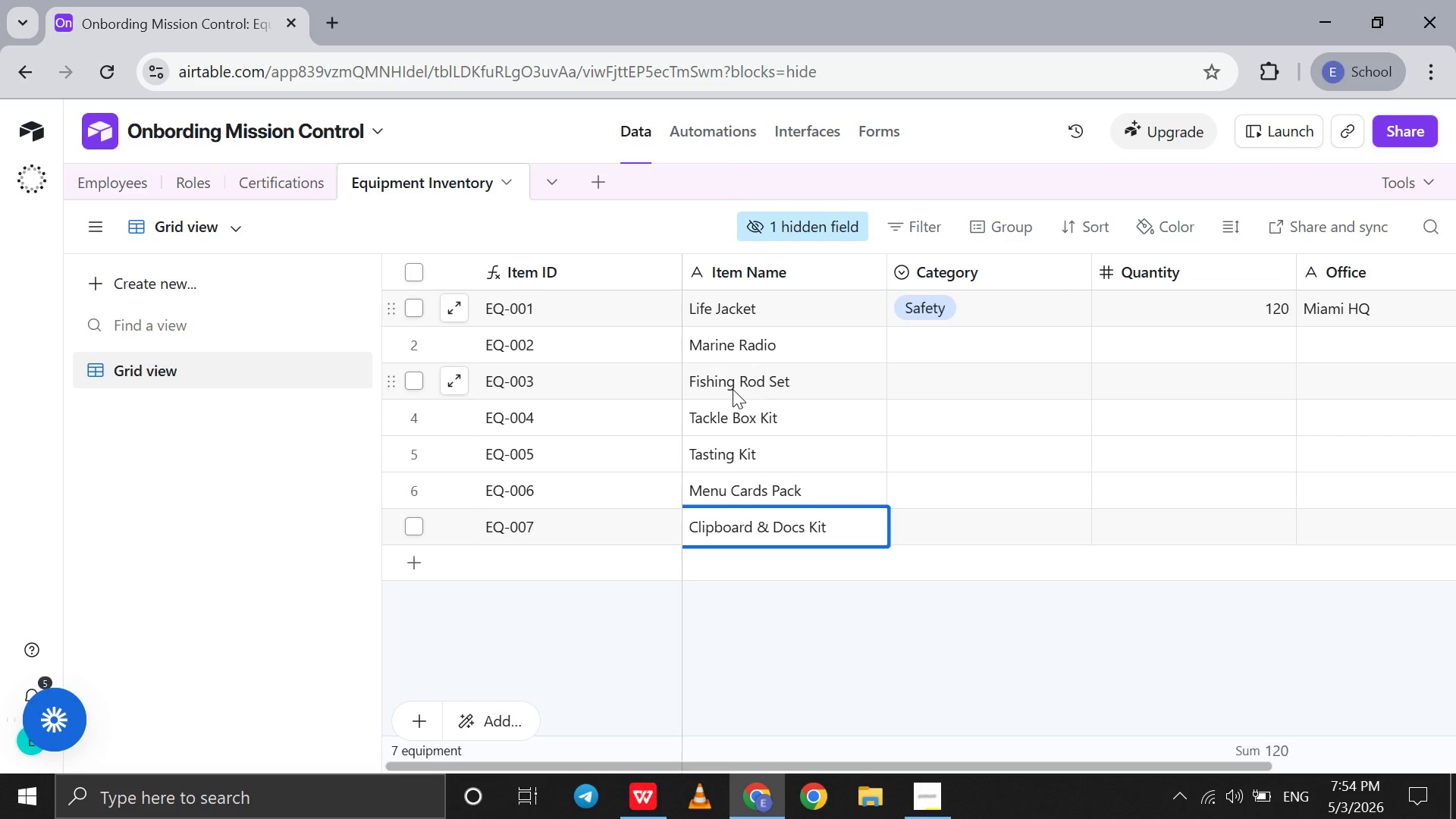 
key(Shift+Enter)
 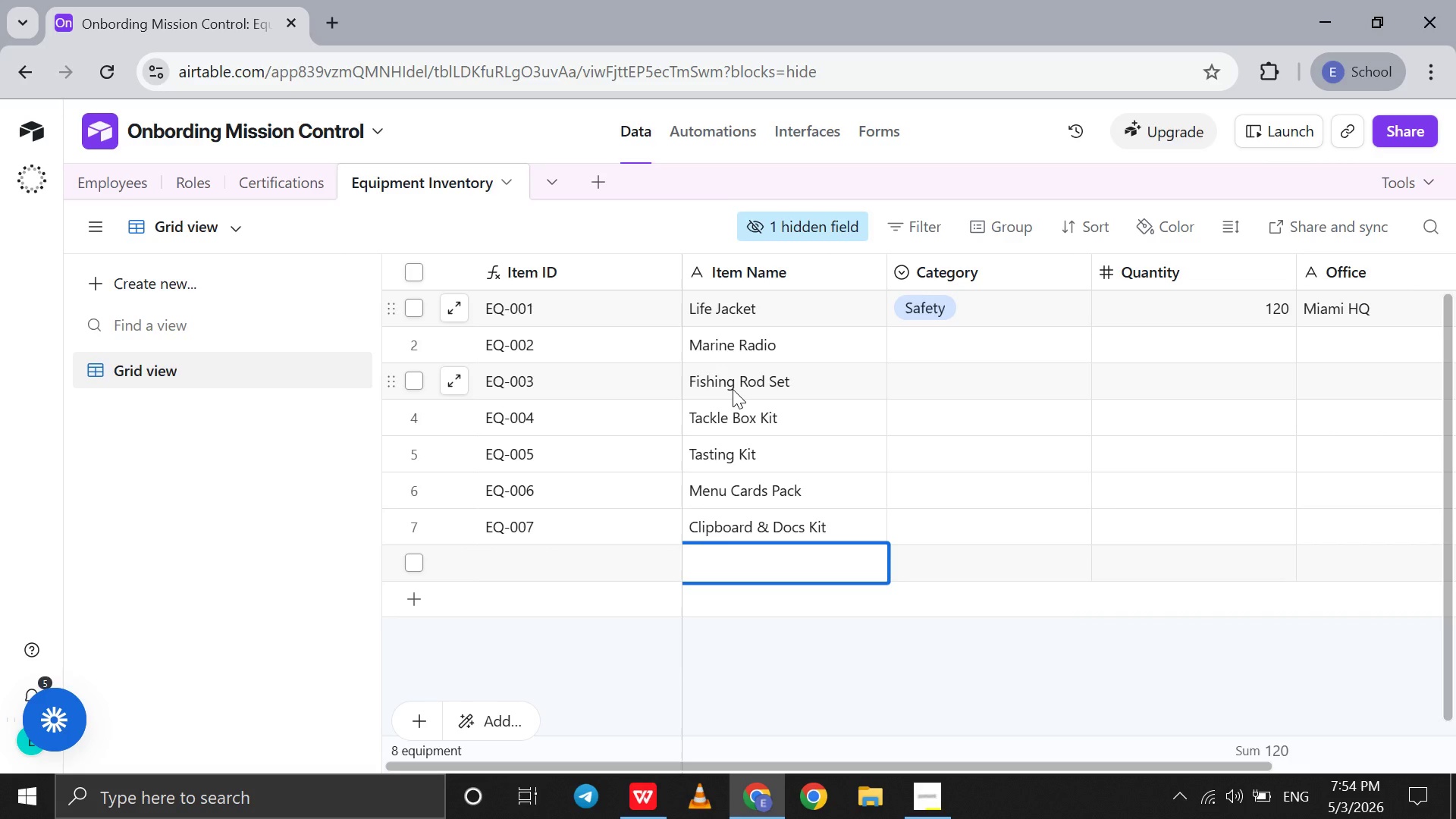 
type(Laptop)
 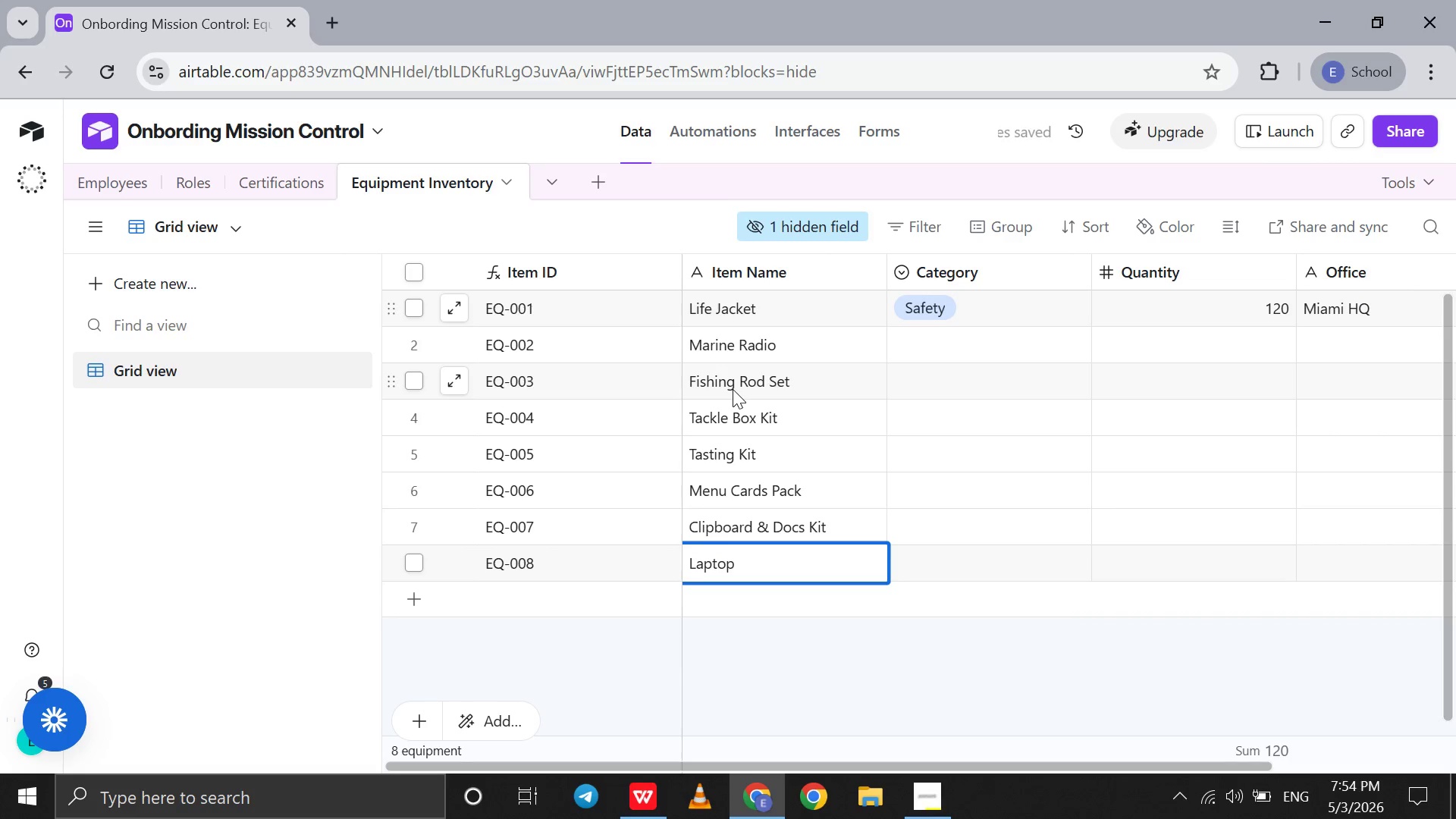 
key(Shift+Enter)
 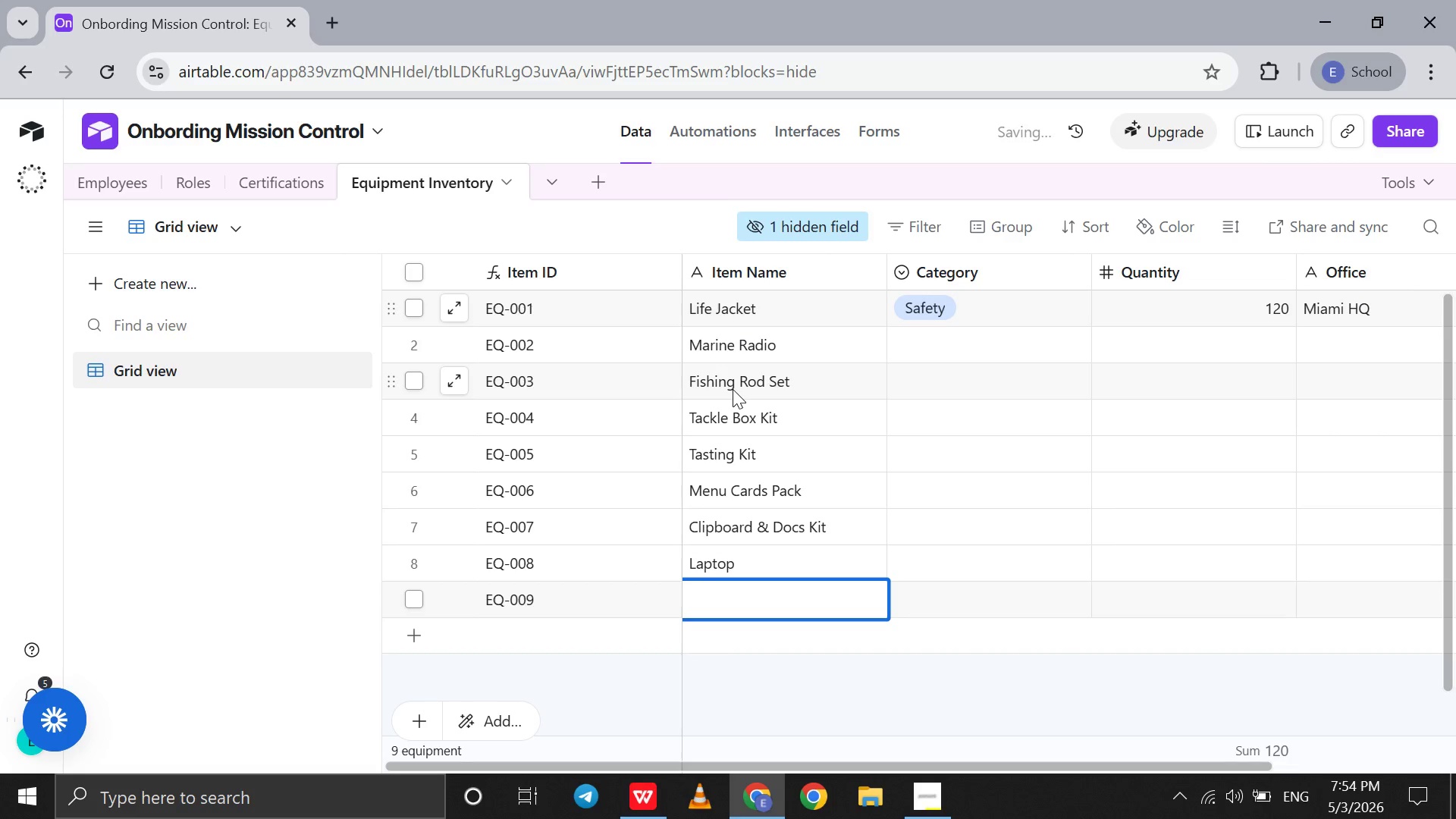 
type(Headset)
 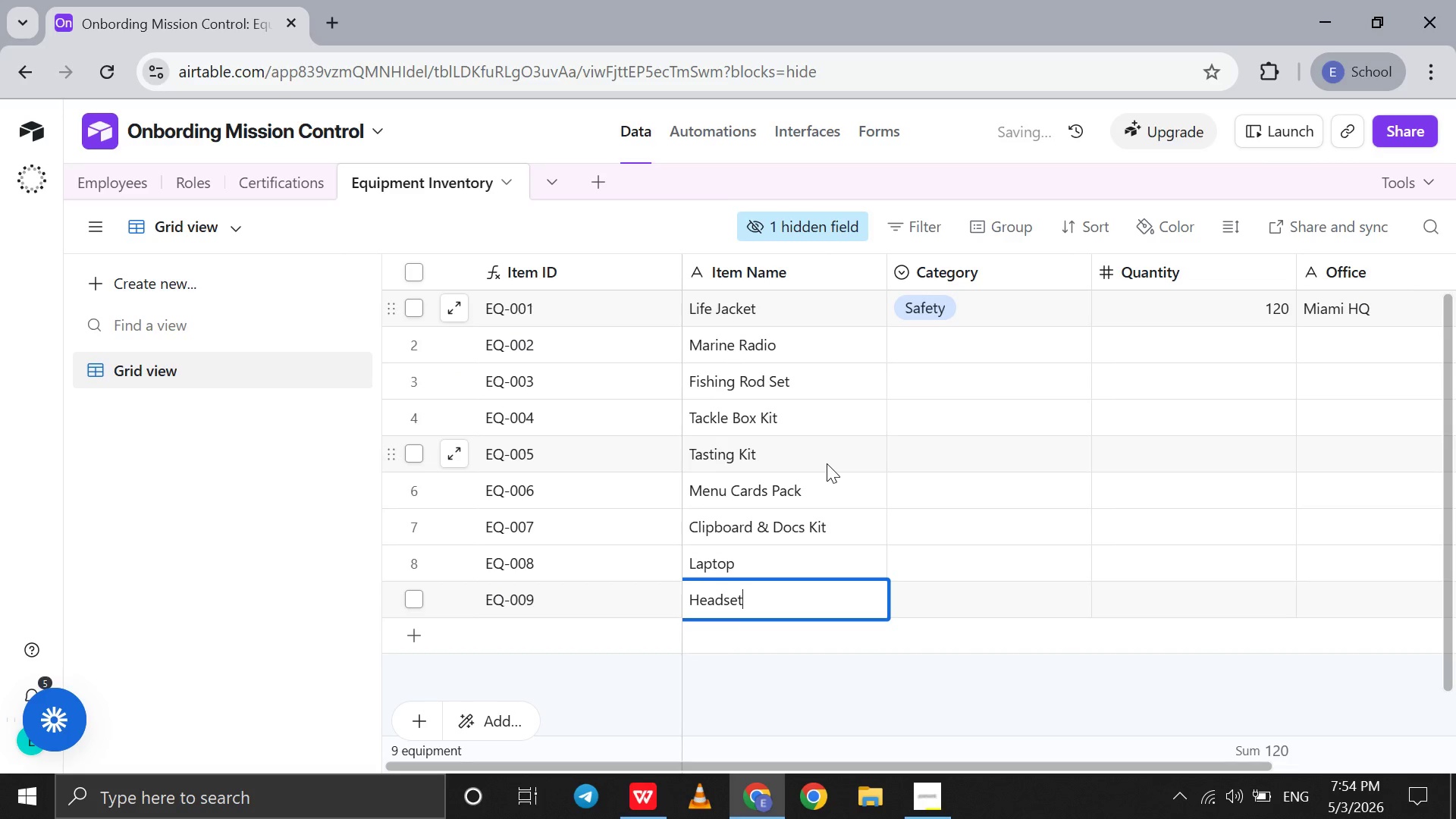 
scroll: coordinate [827, 463], scroll_direction: up, amount: 2.0
 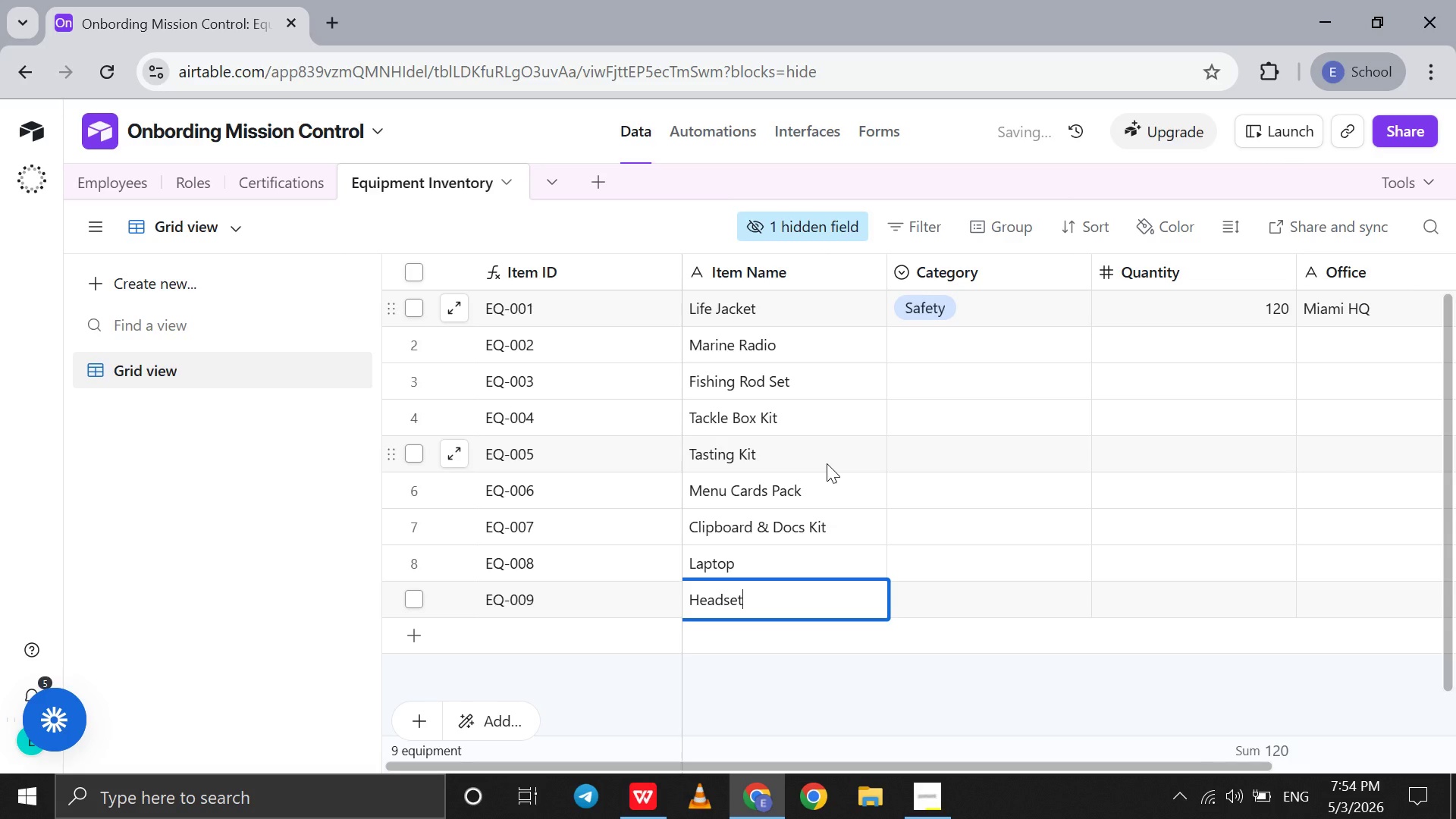 
scroll: coordinate [827, 463], scroll_direction: none, amount: 0.0
 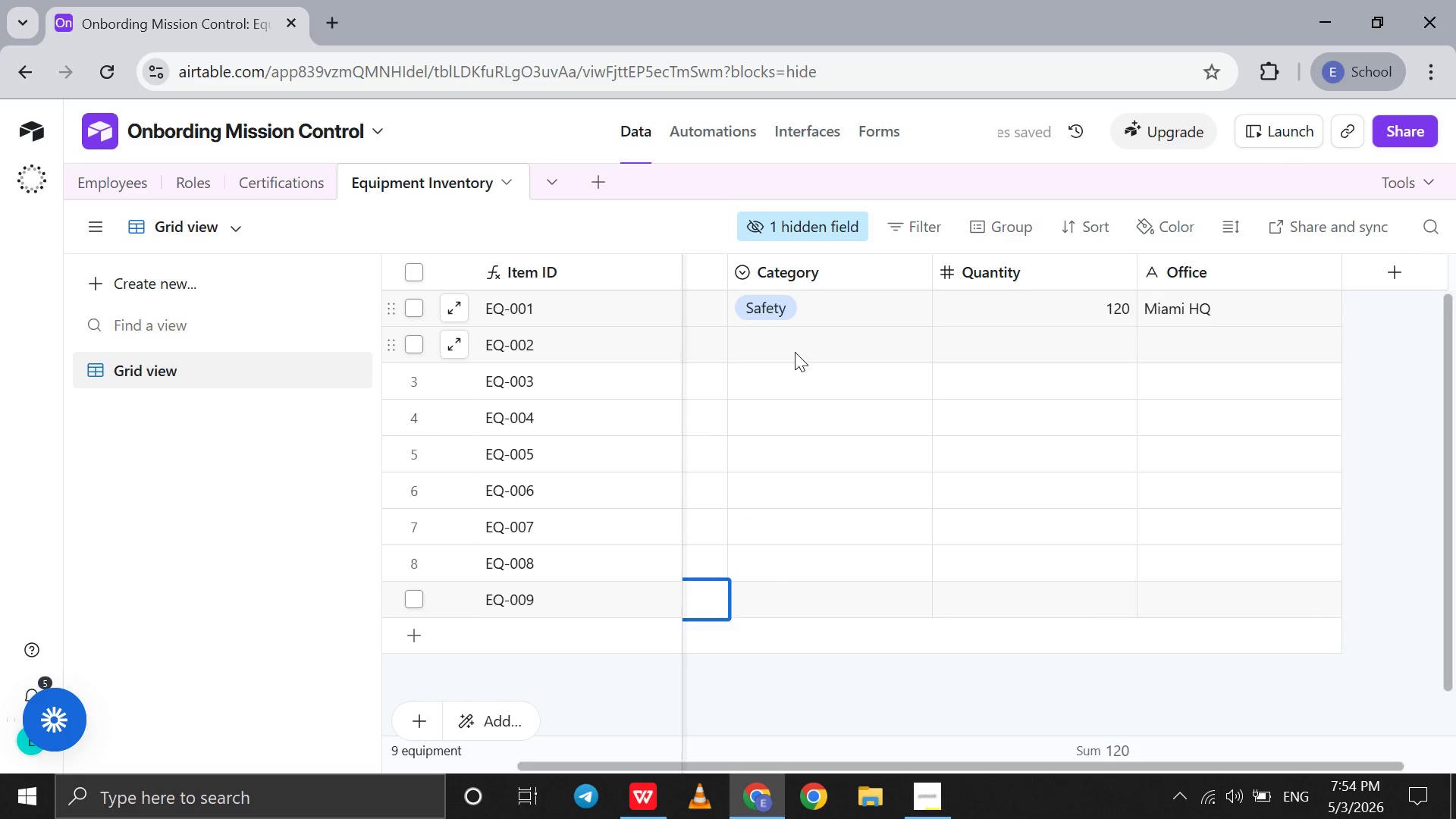 
double_click([794, 352])
 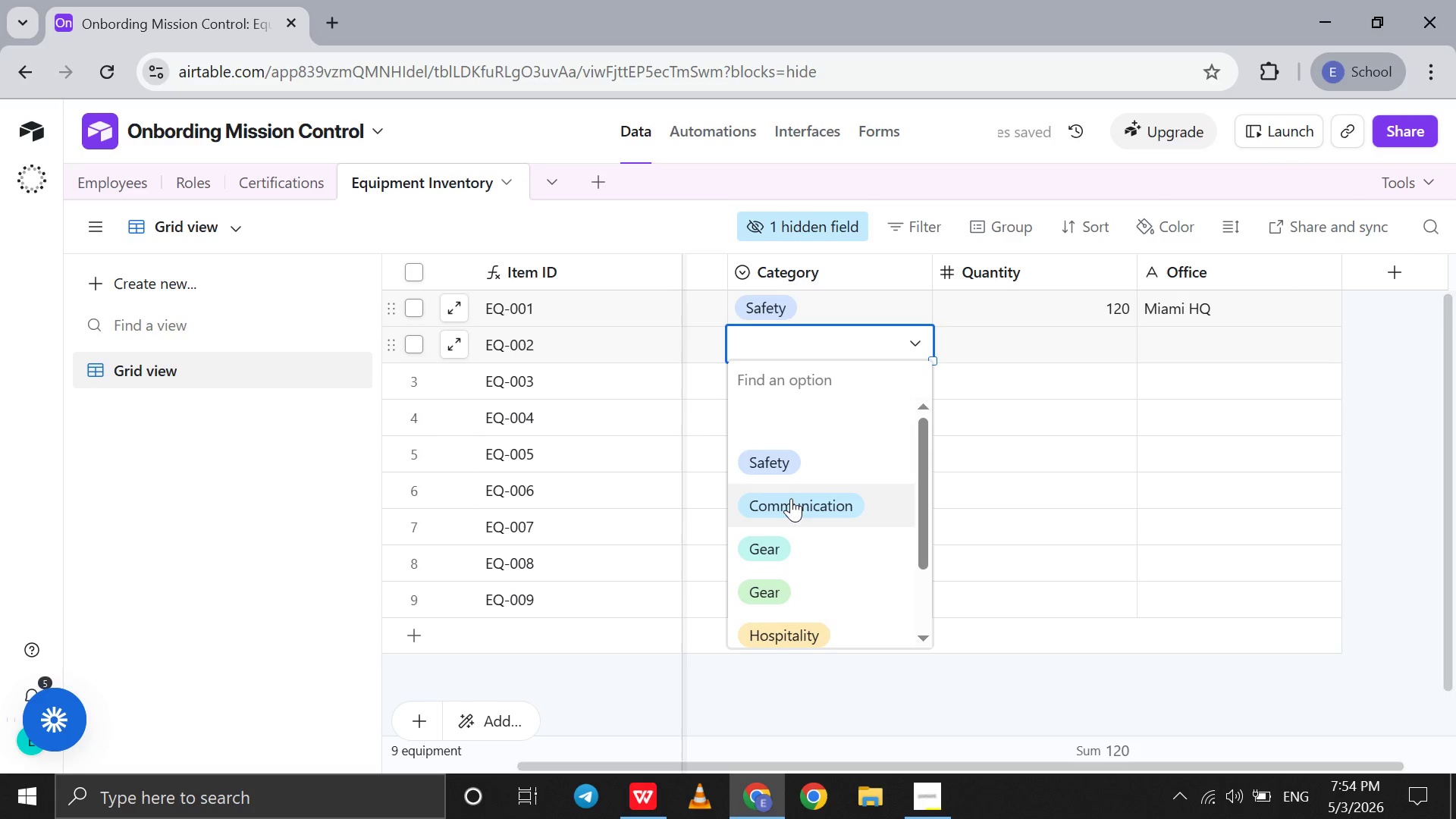 
left_click([791, 500])
 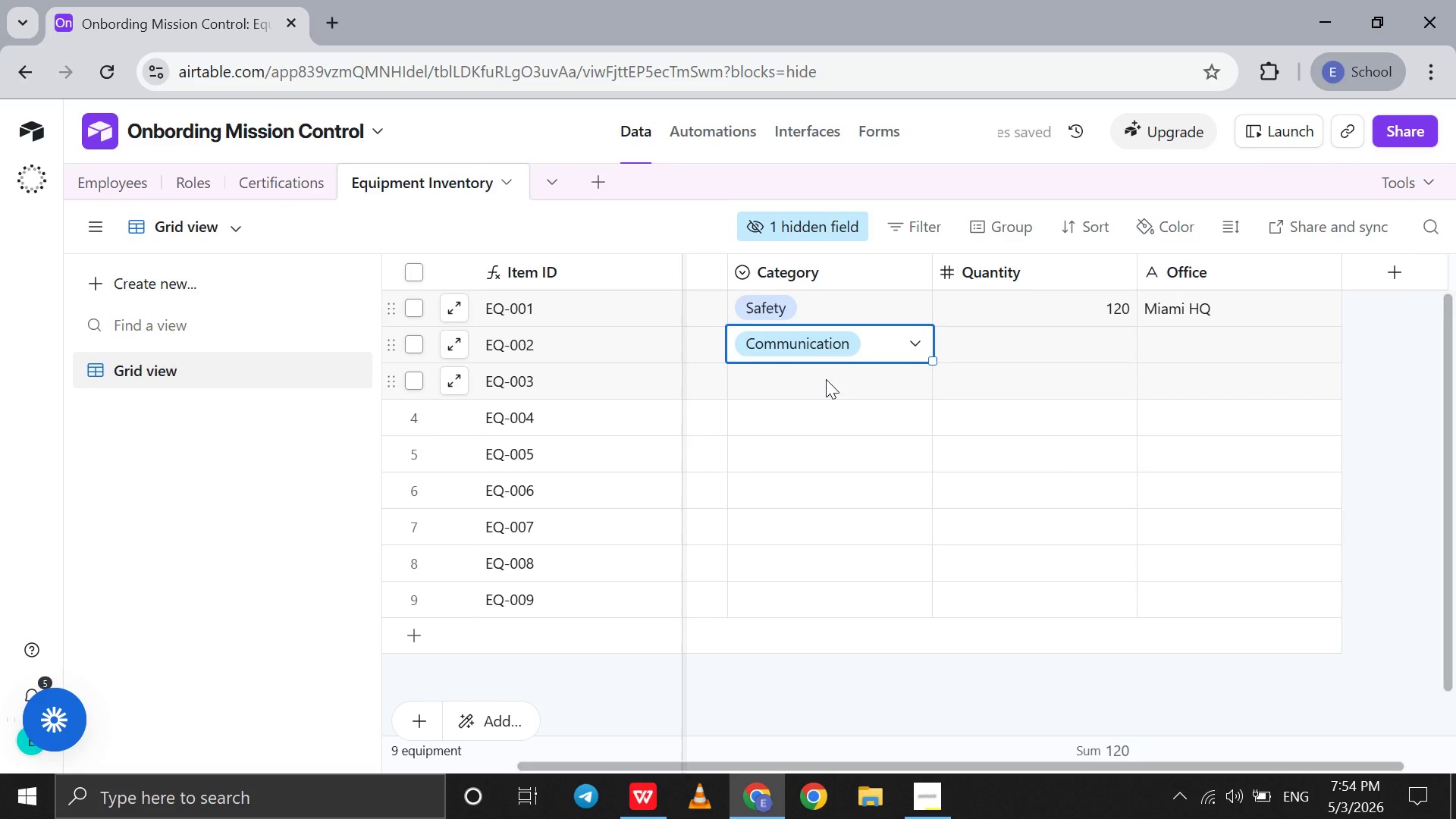 
double_click([826, 379])
 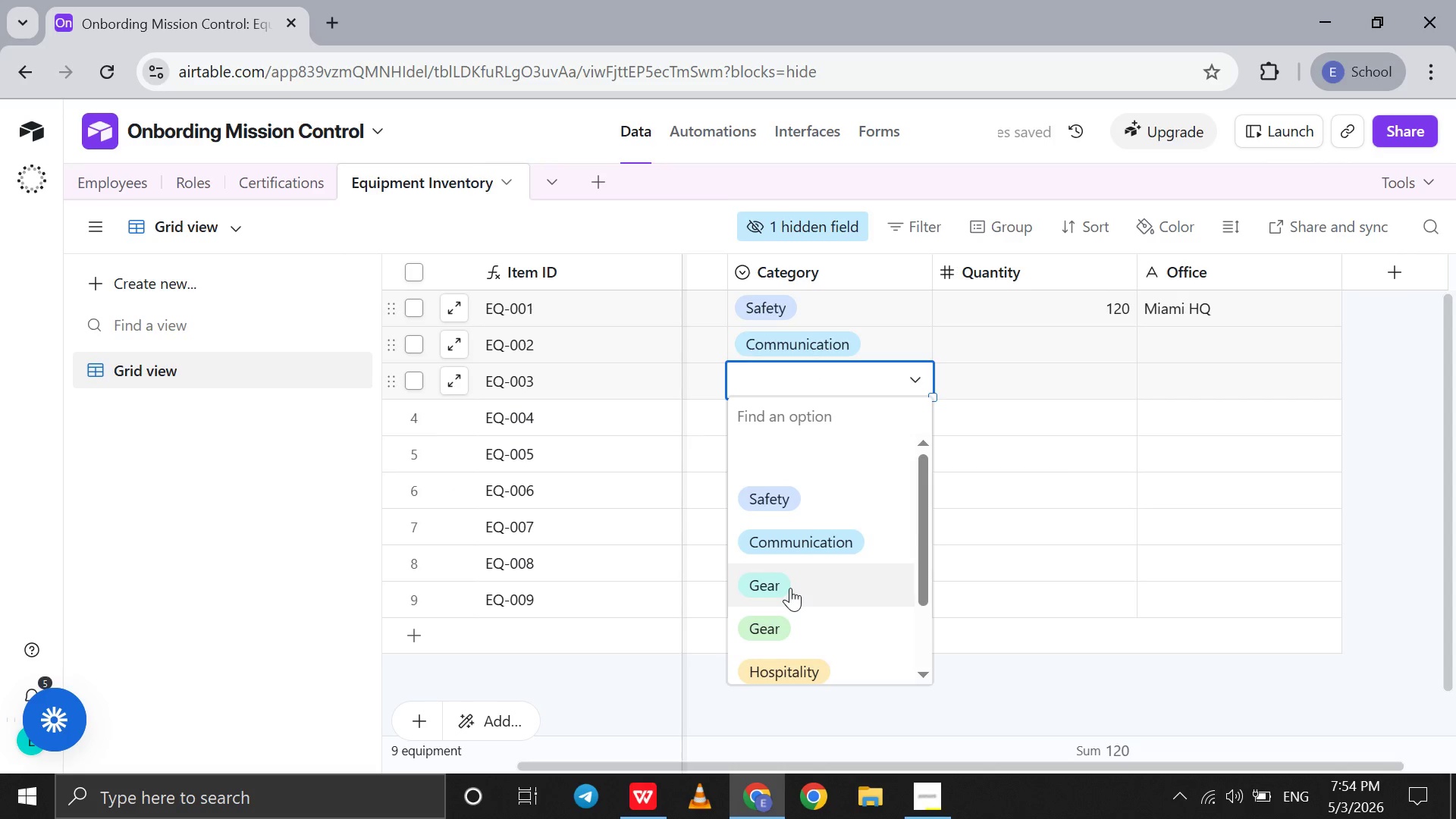 
left_click([790, 588])
 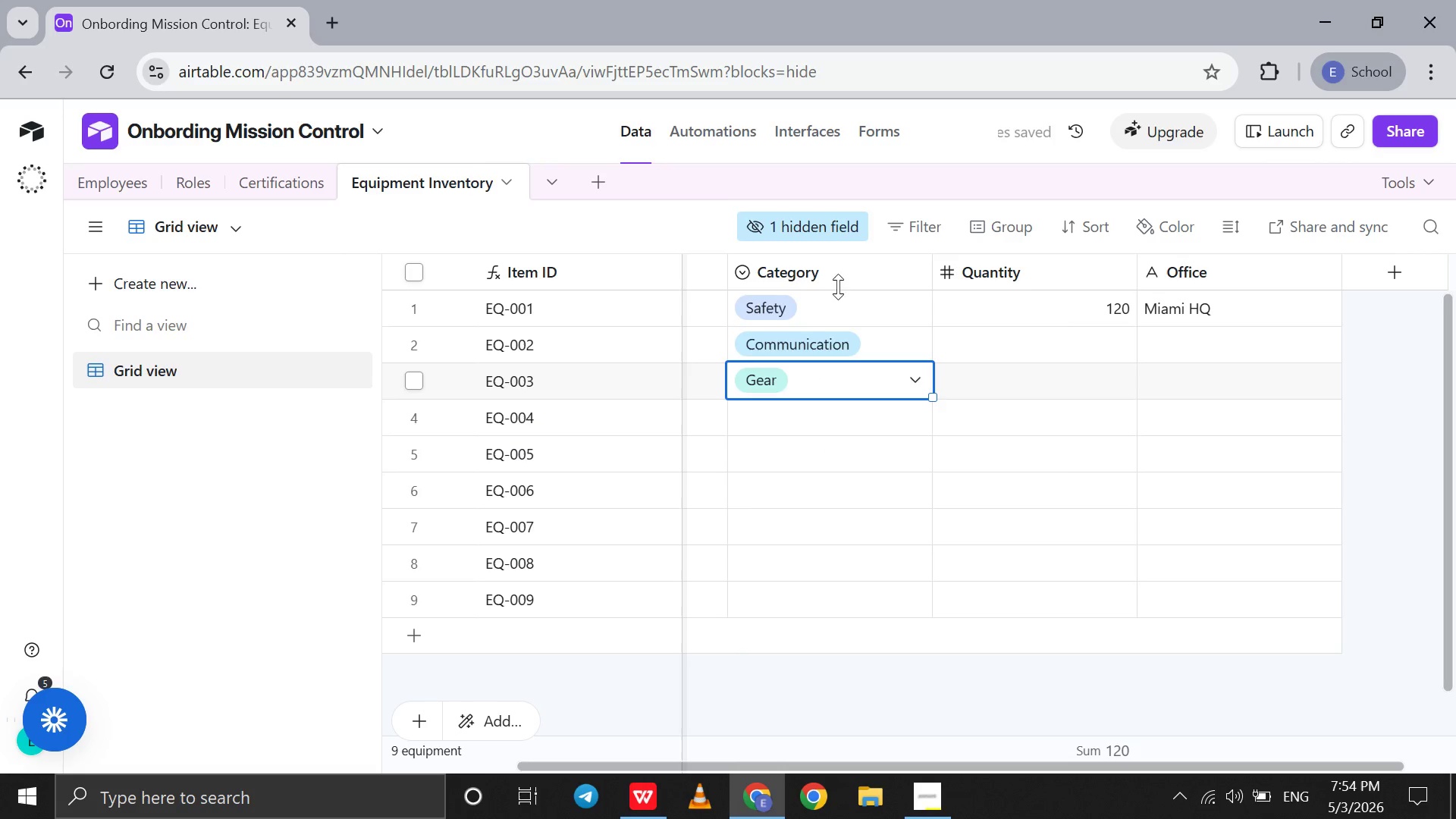 
double_click([846, 279])
 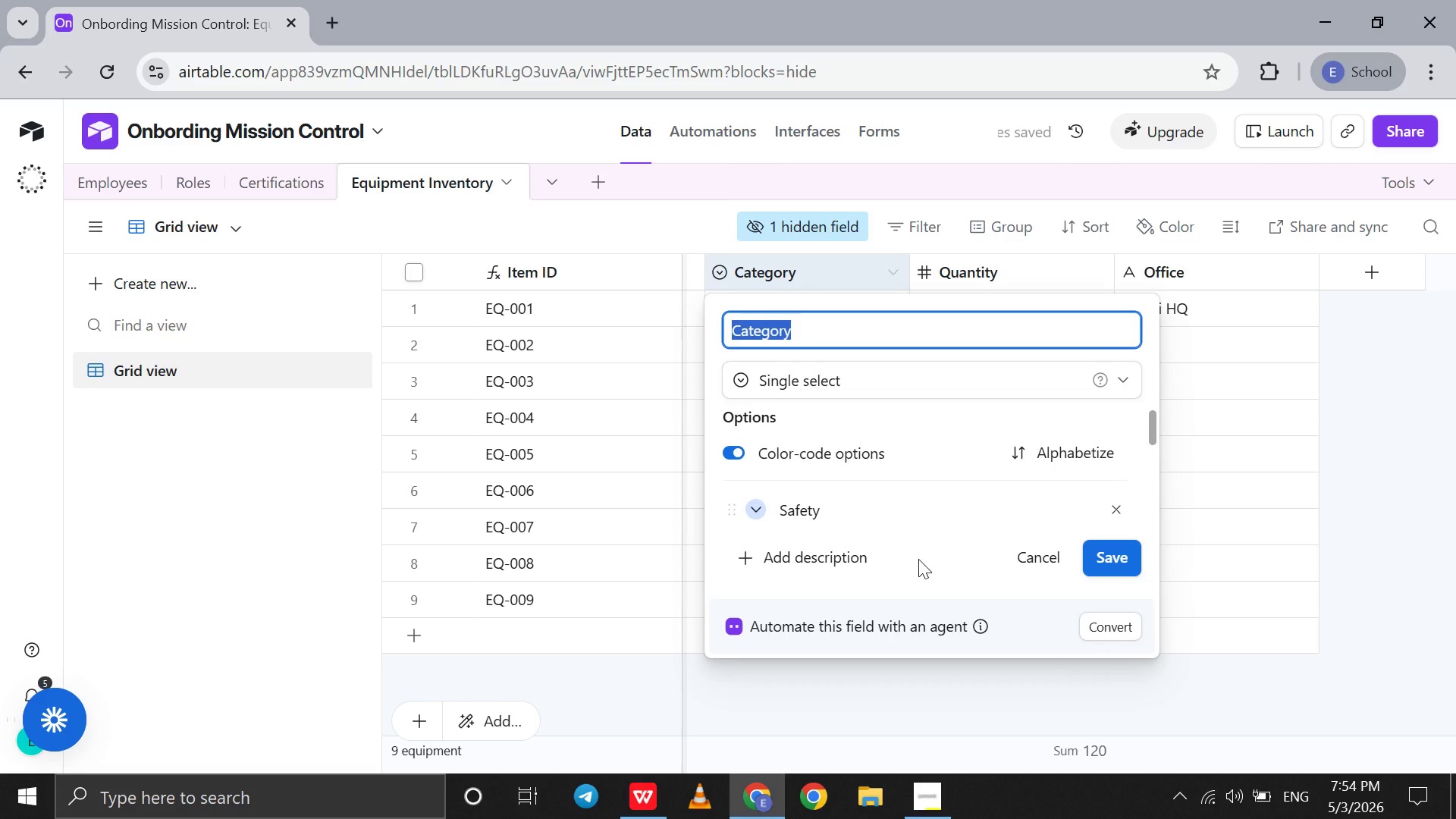 
scroll: coordinate [939, 514], scroll_direction: down, amount: 9.0
 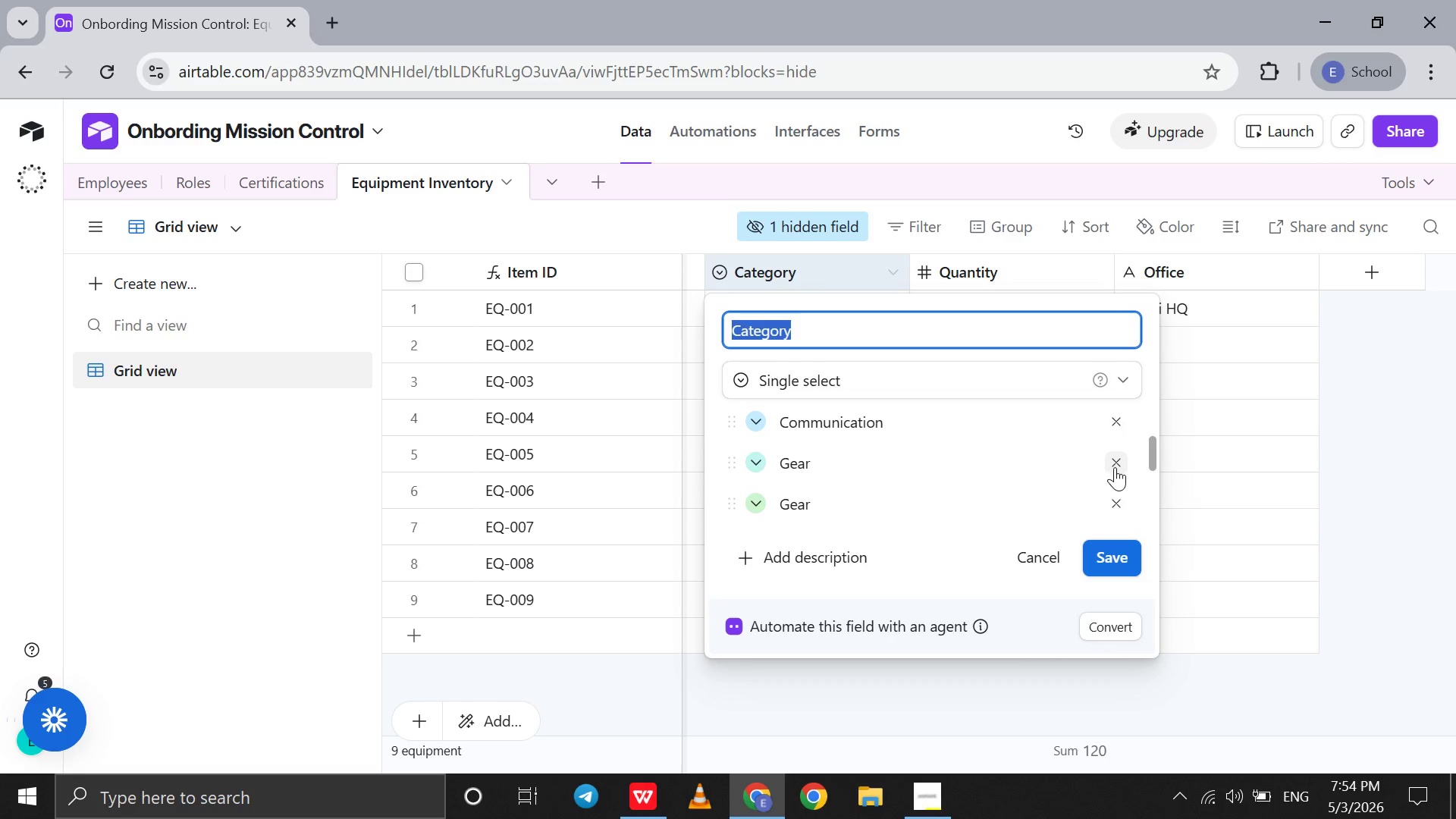 
left_click([1115, 467])
 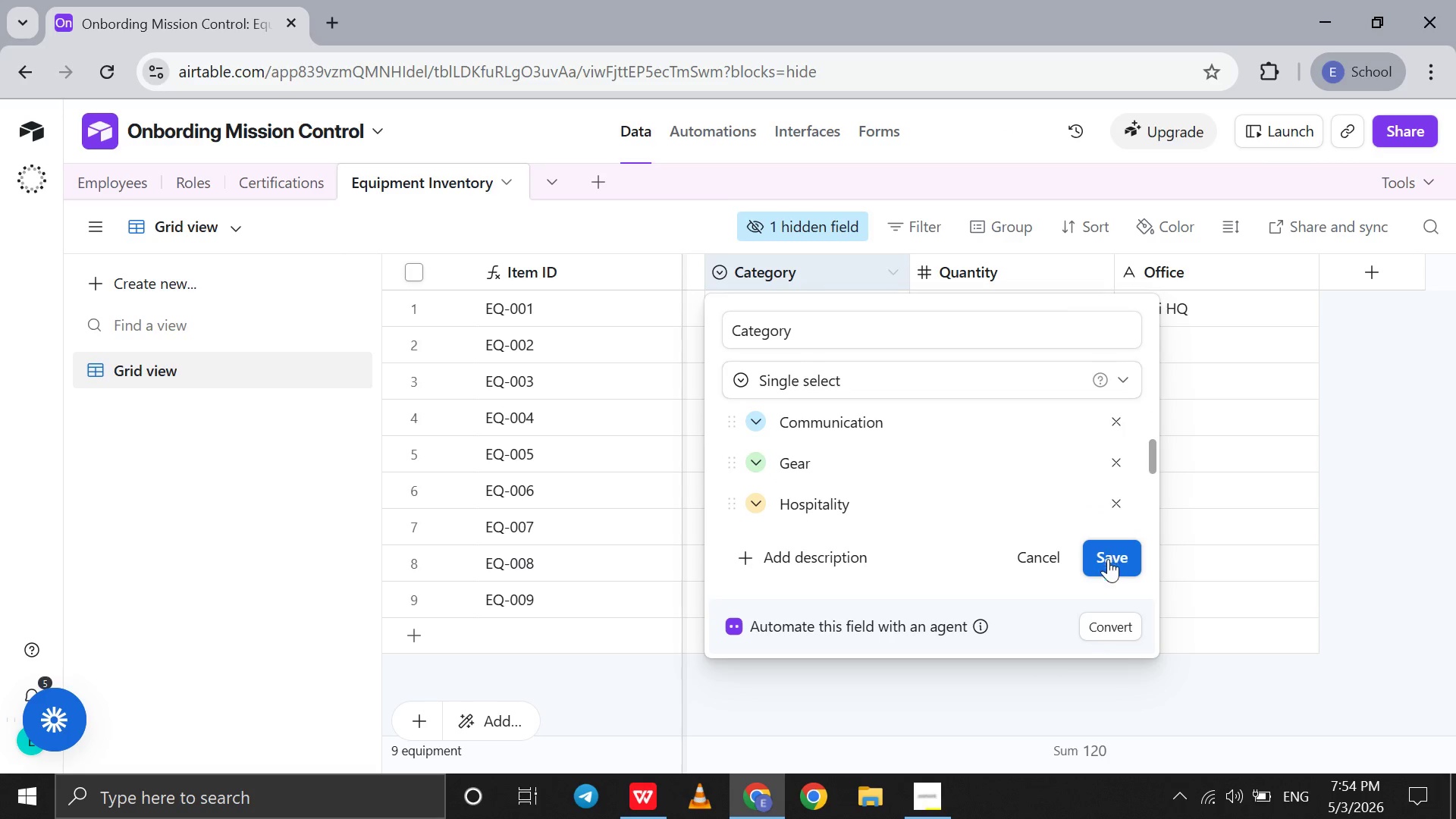 
left_click([1108, 559])
 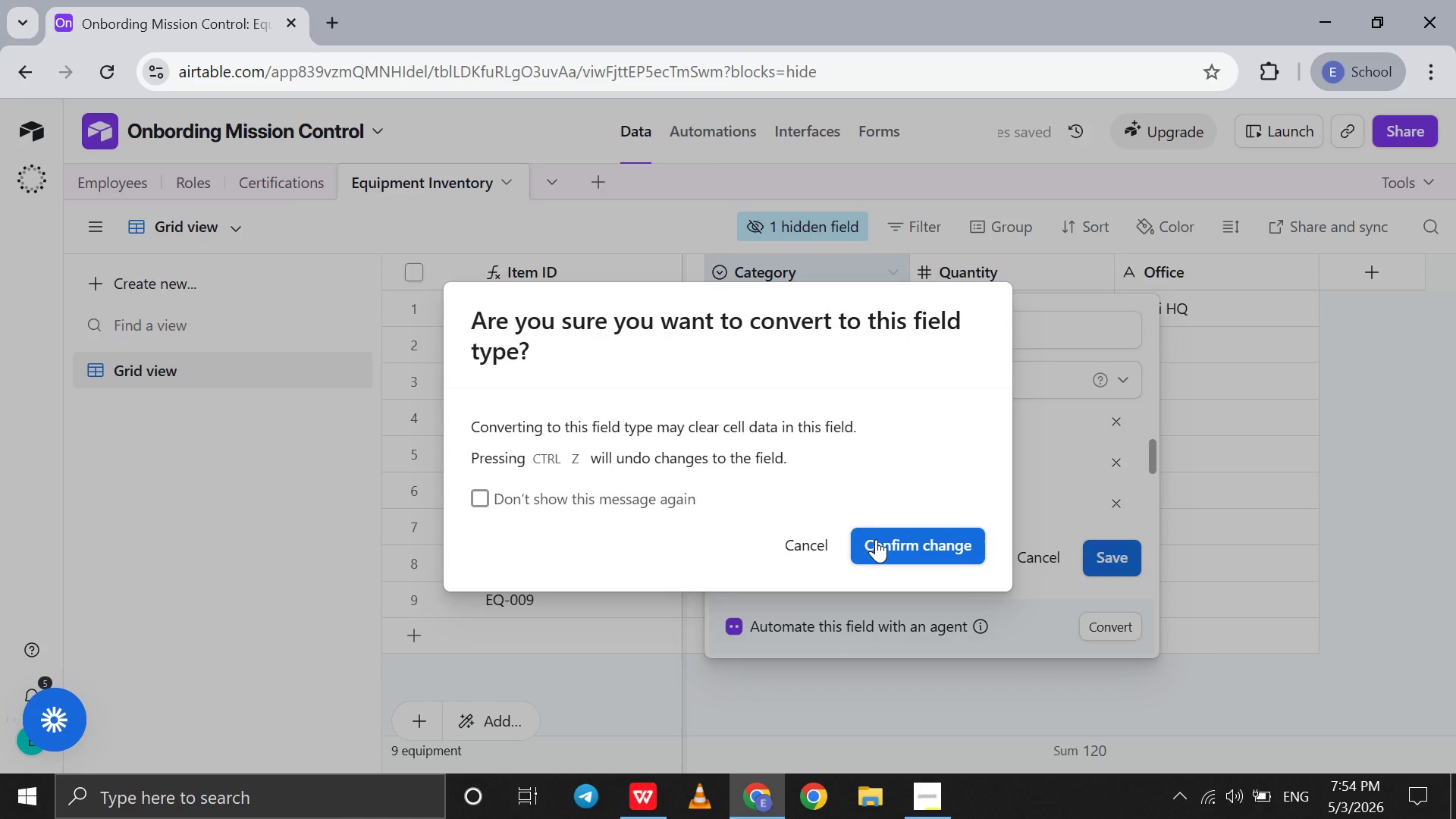 
left_click([876, 539])
 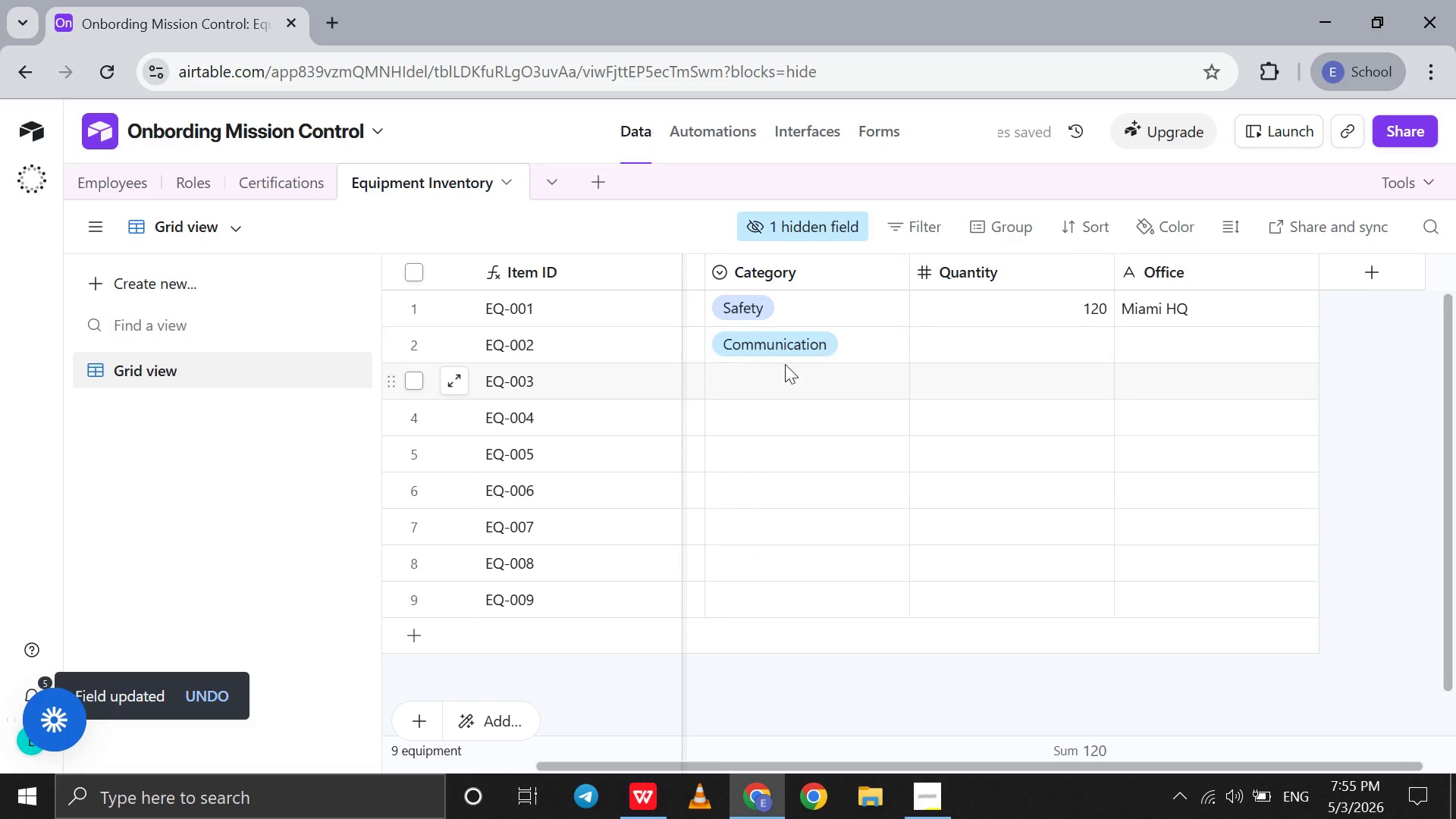 
double_click([782, 370])
 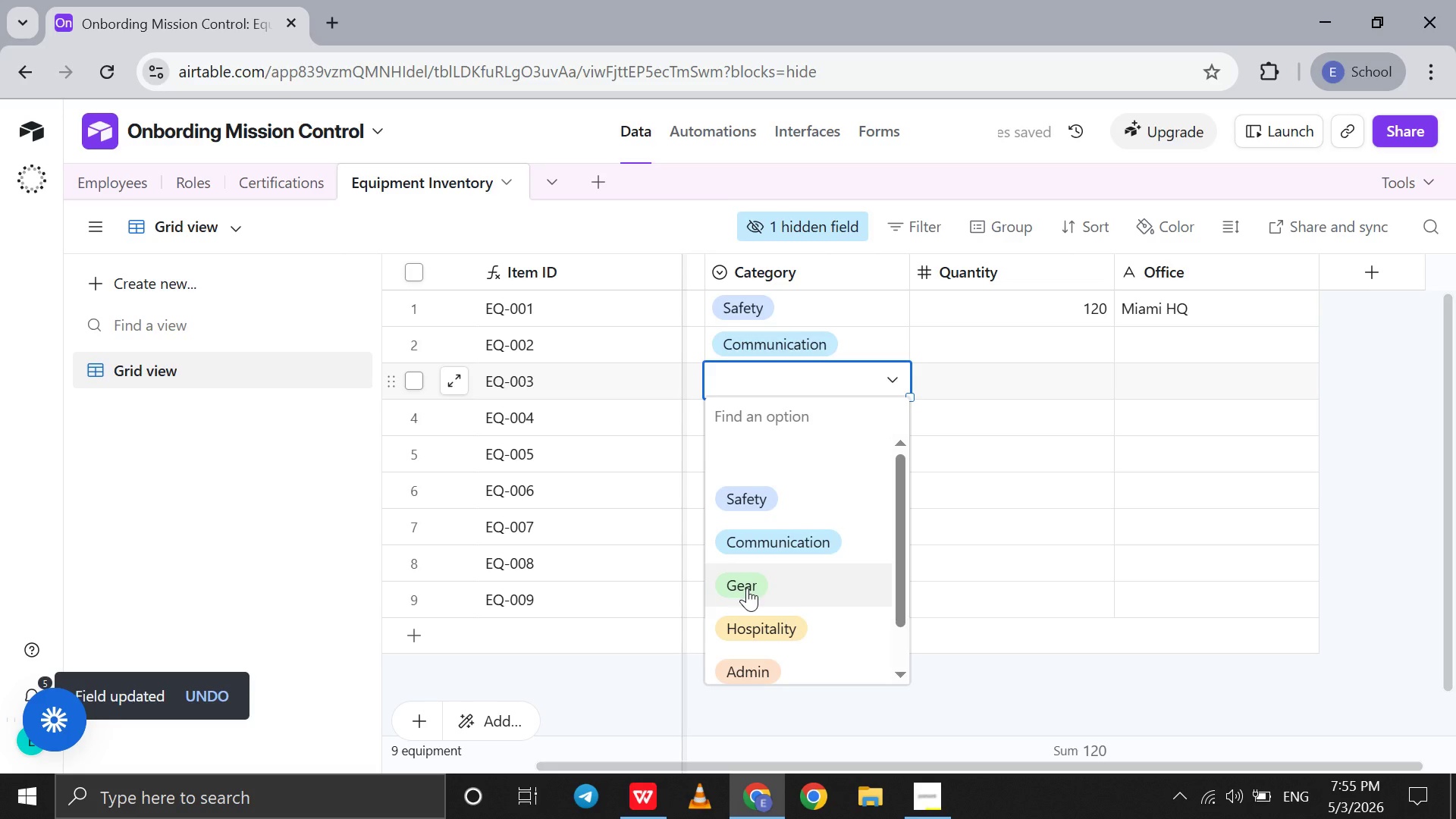 
left_click([747, 588])
 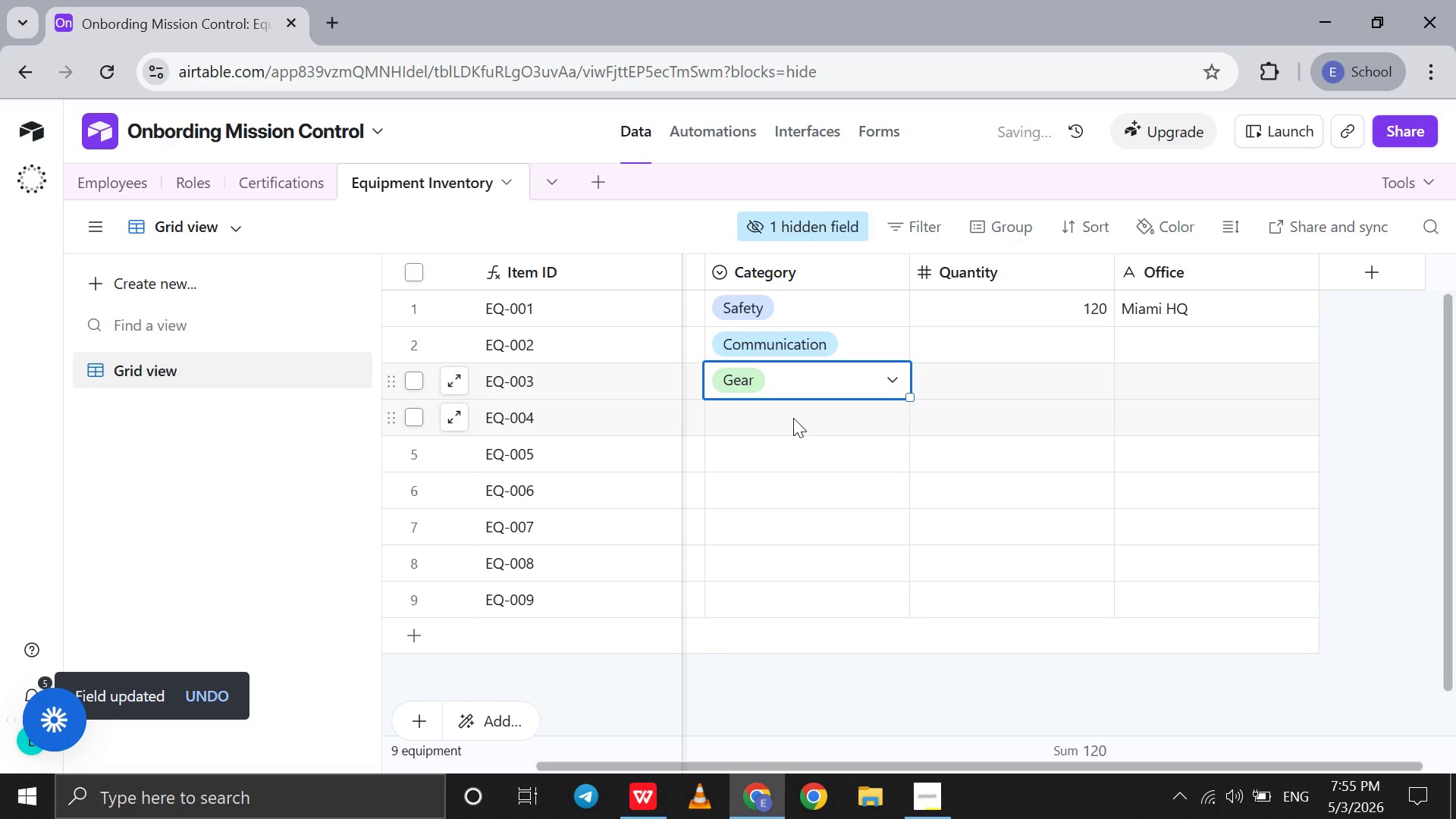 
double_click([793, 418])
 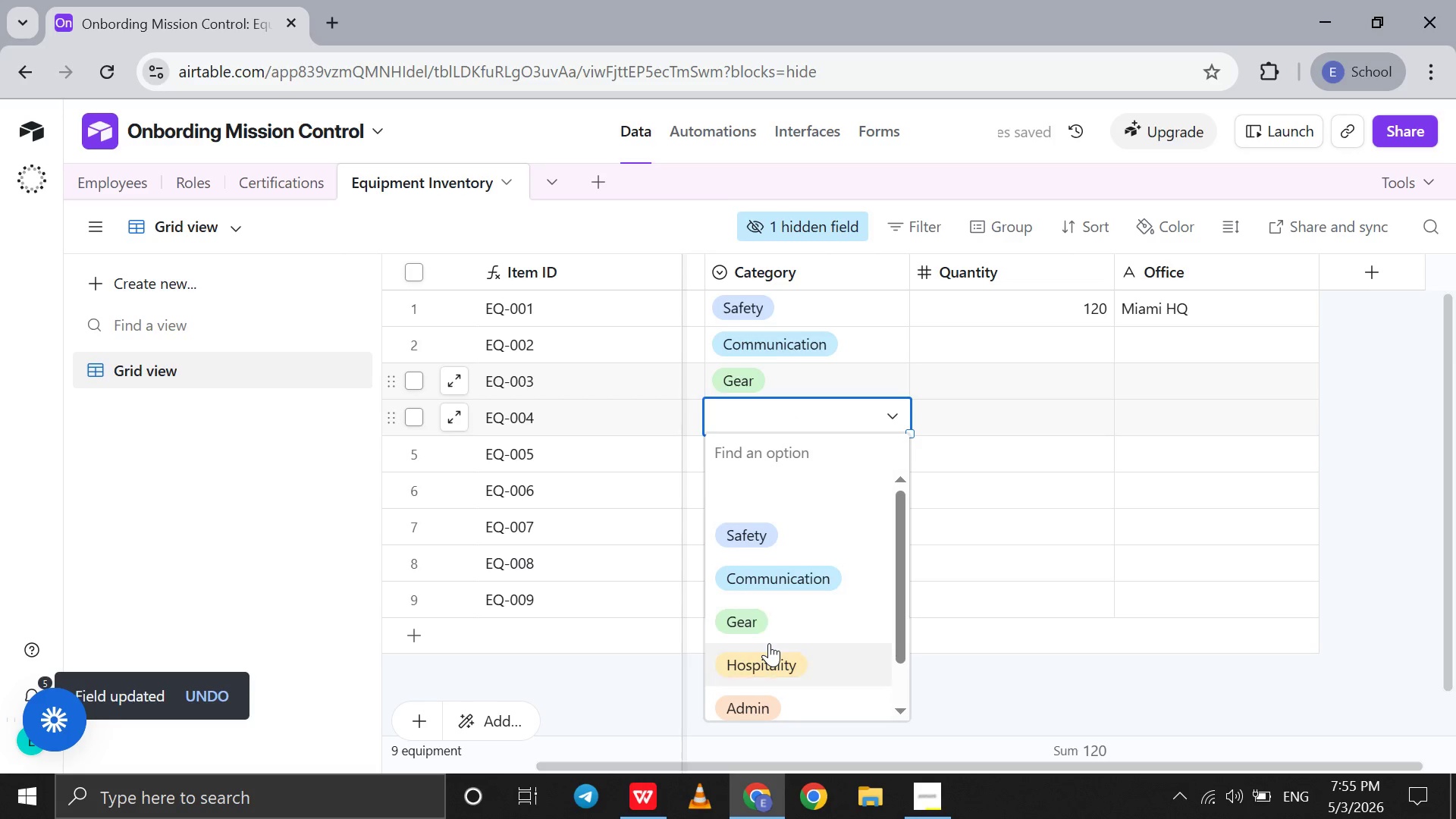 
left_click_drag(start_coordinate=[769, 643], to_coordinate=[769, 610])
 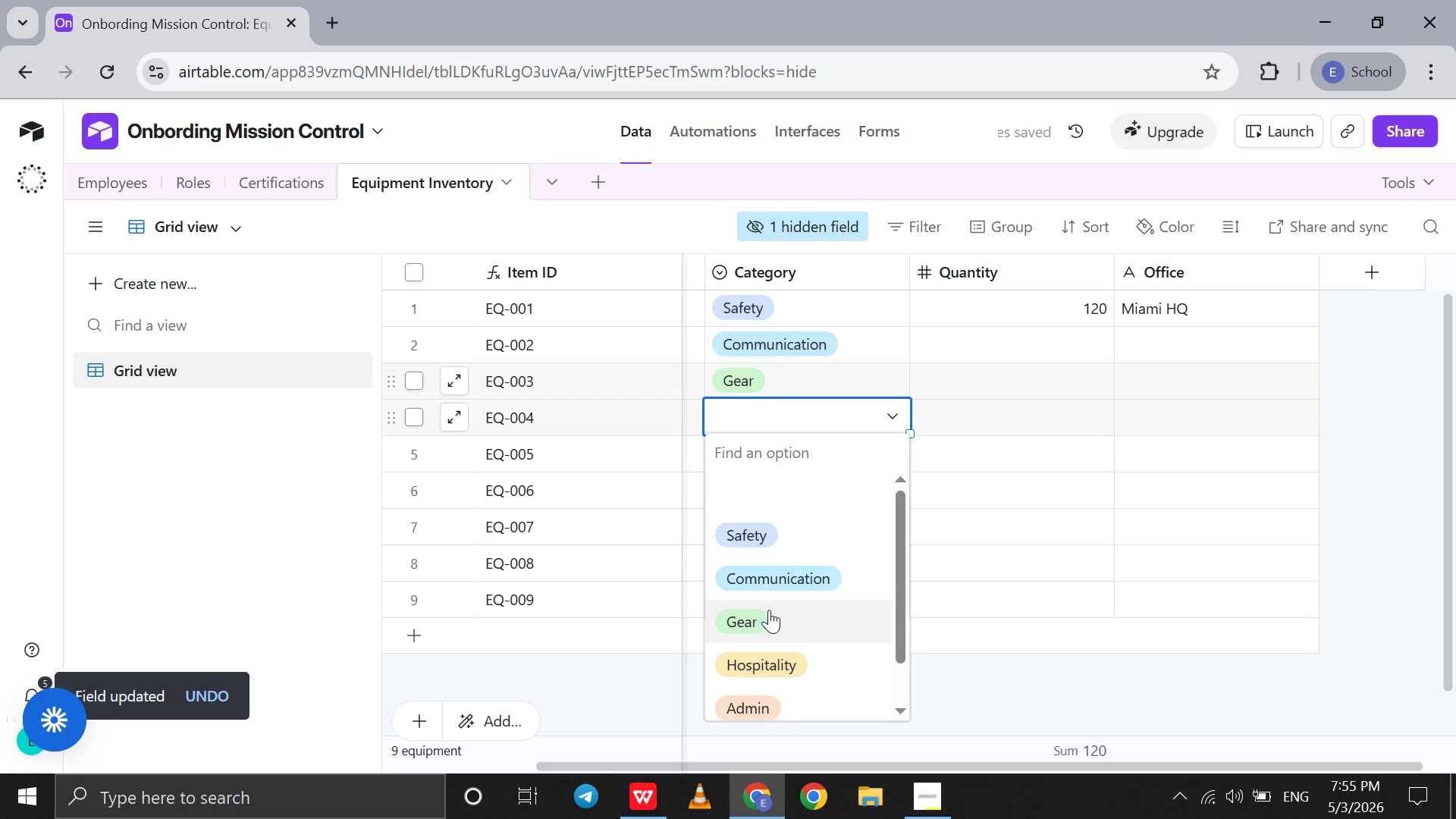 
left_click([769, 610])
 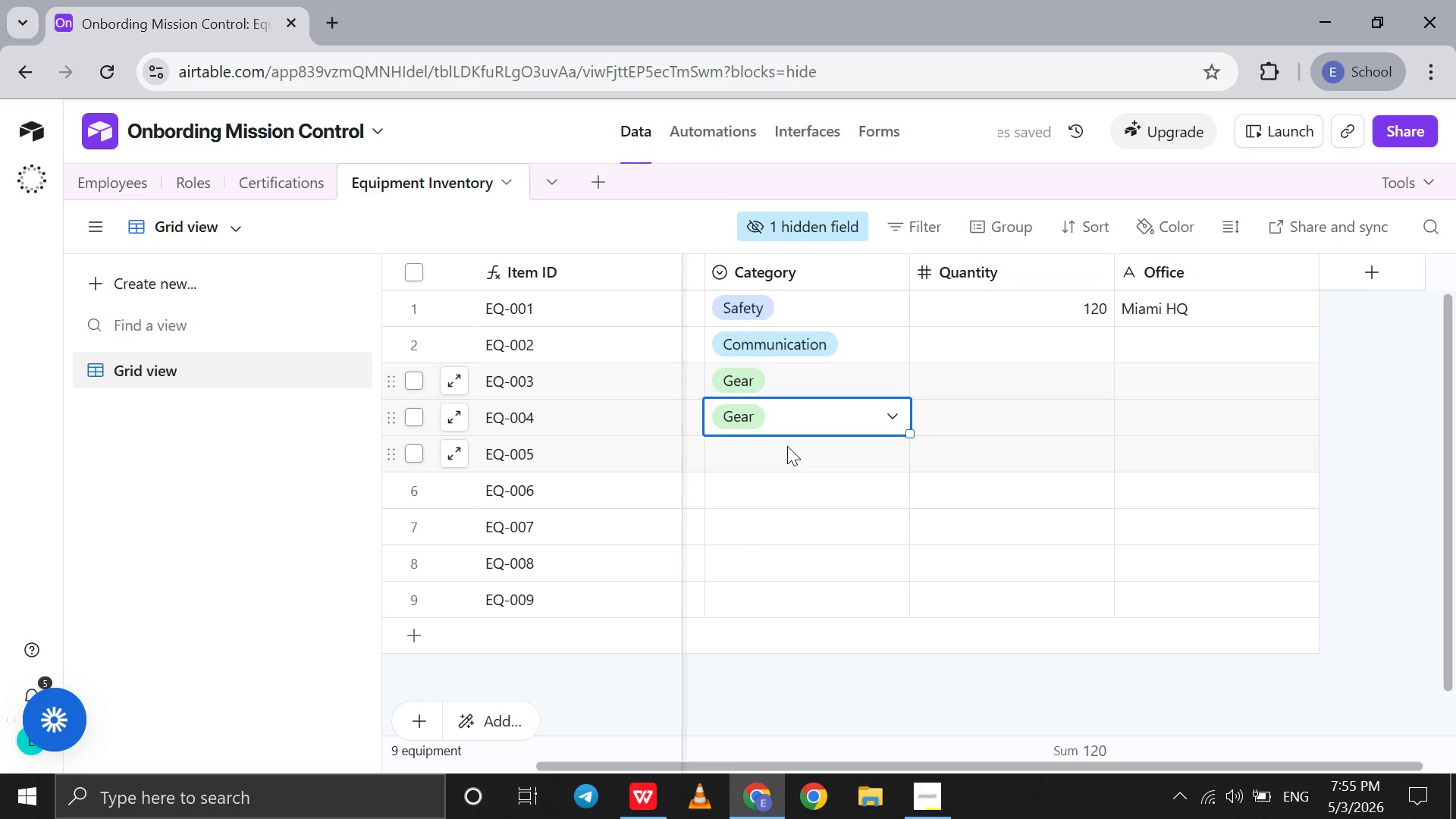 
double_click([785, 444])
 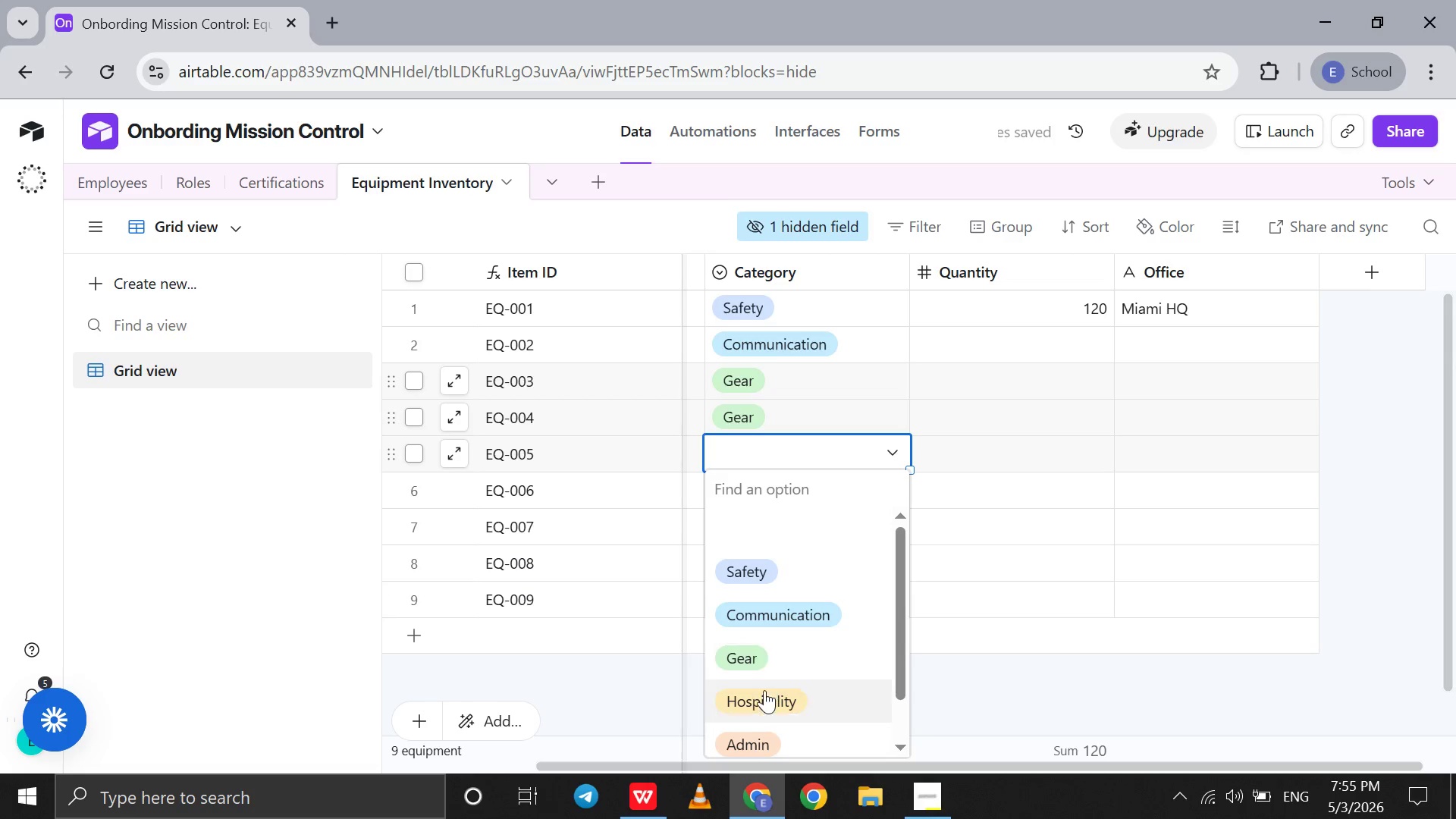 
left_click([764, 693])
 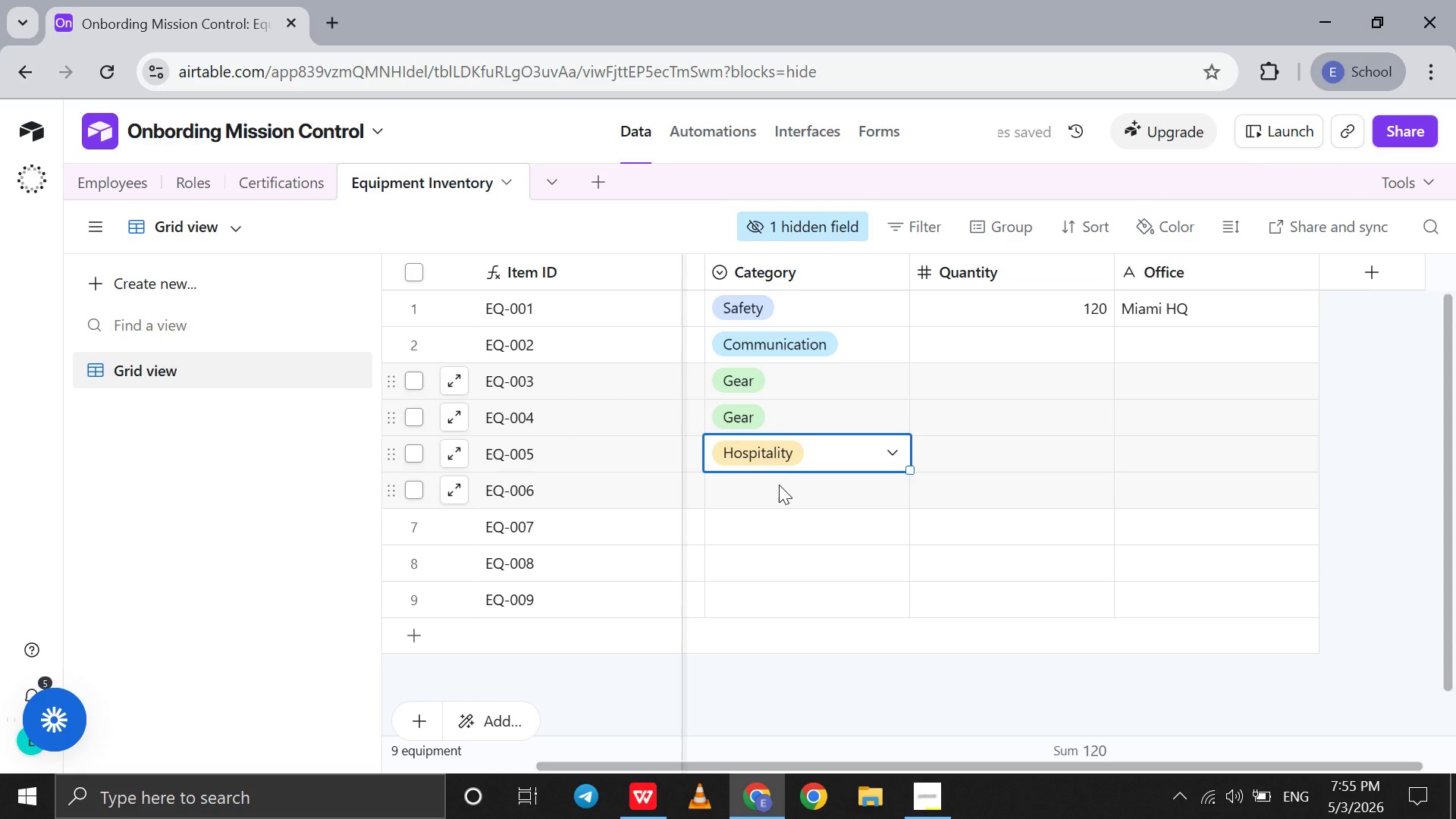 
double_click([779, 485])
 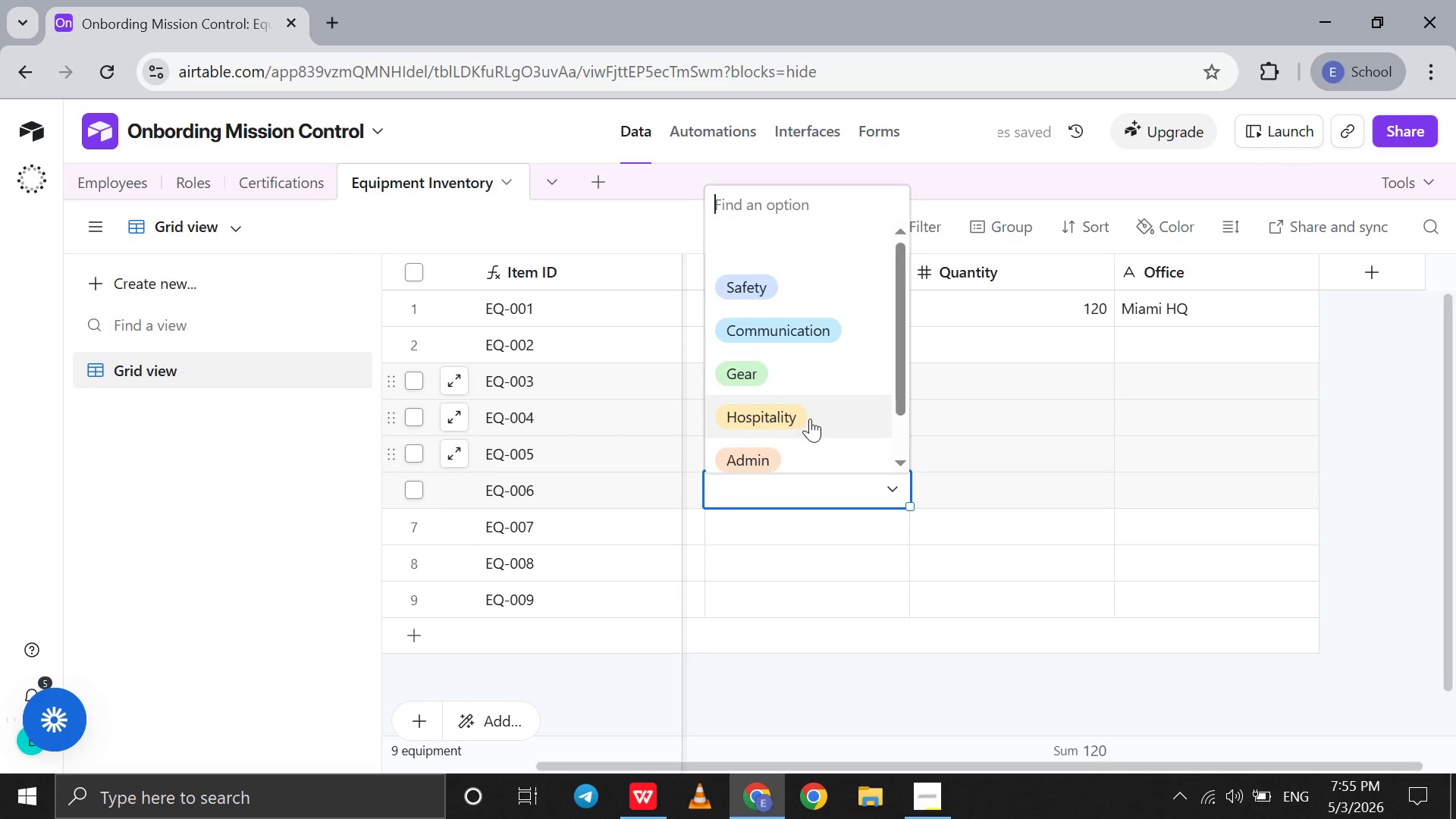 
left_click([810, 419])
 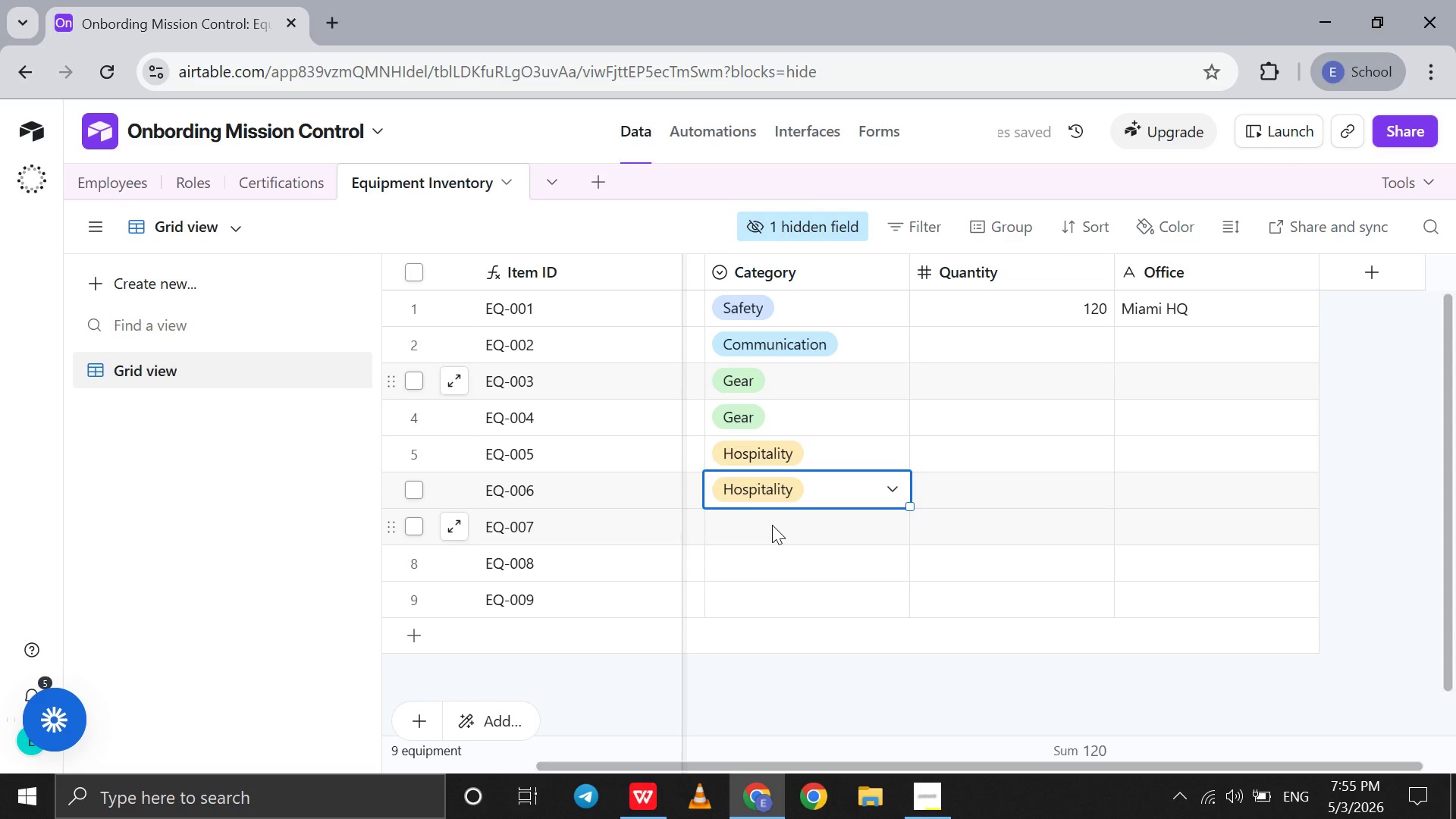 
double_click([772, 525])
 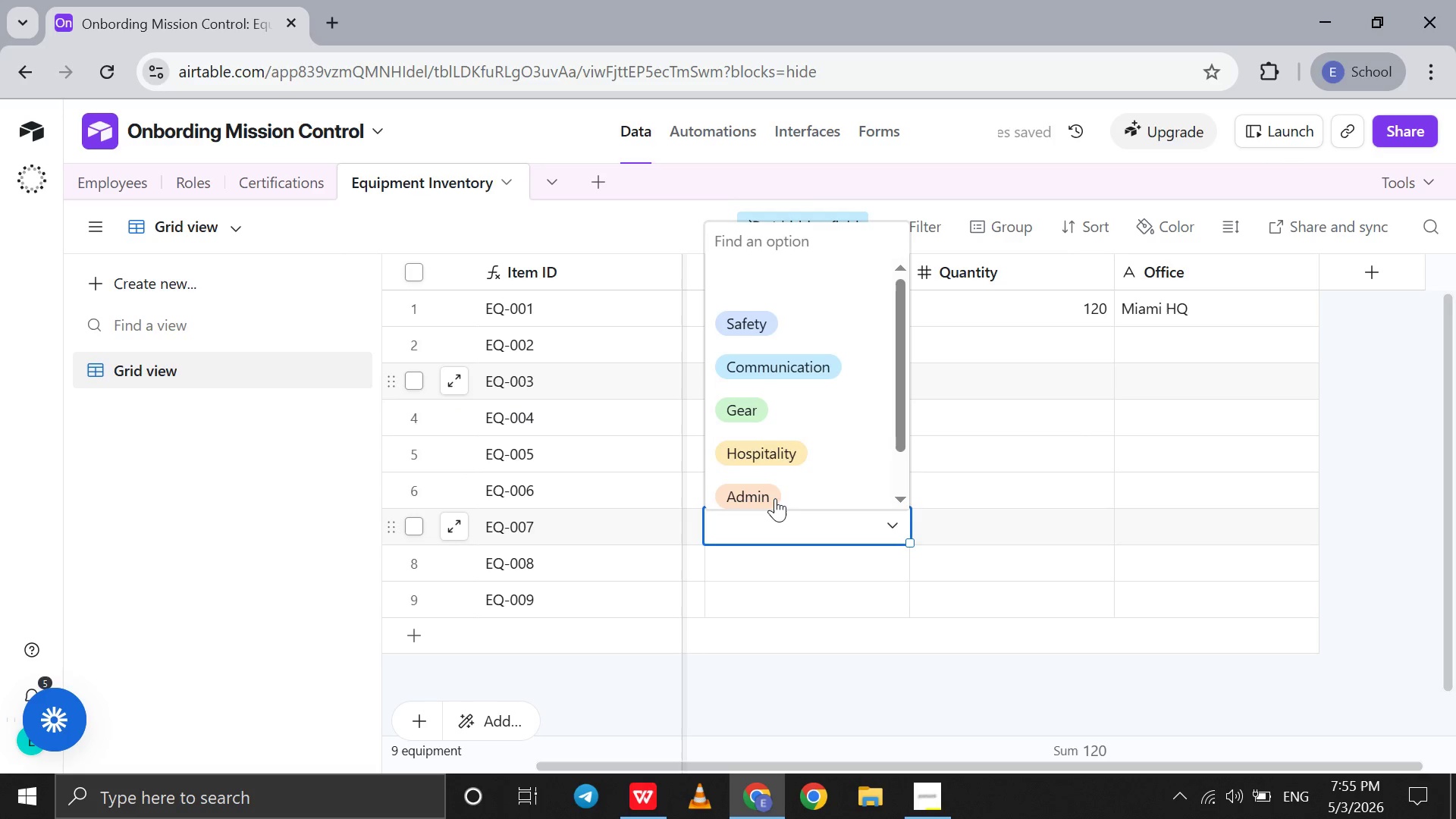 
left_click([775, 498])
 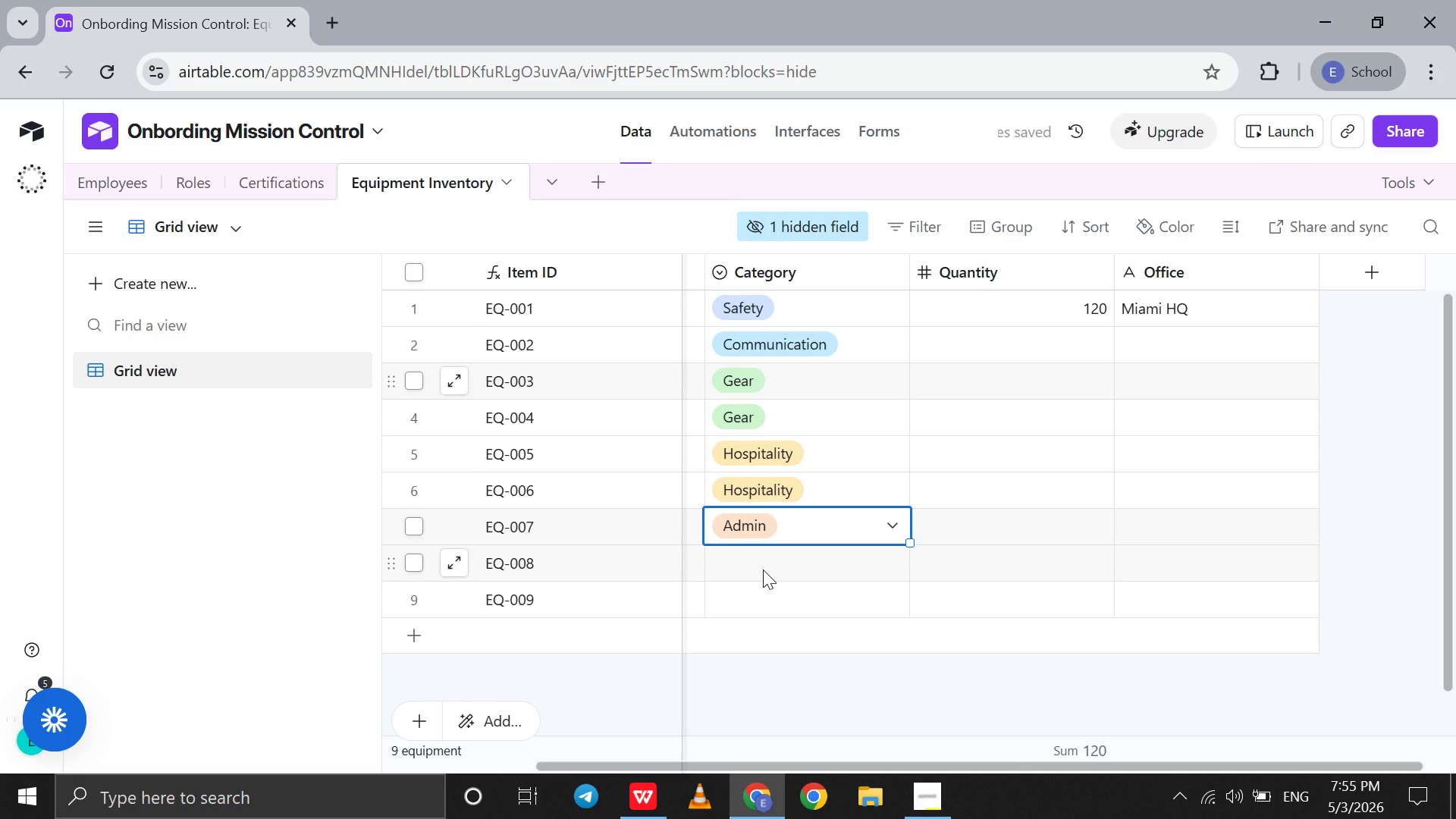 
double_click([763, 570])
 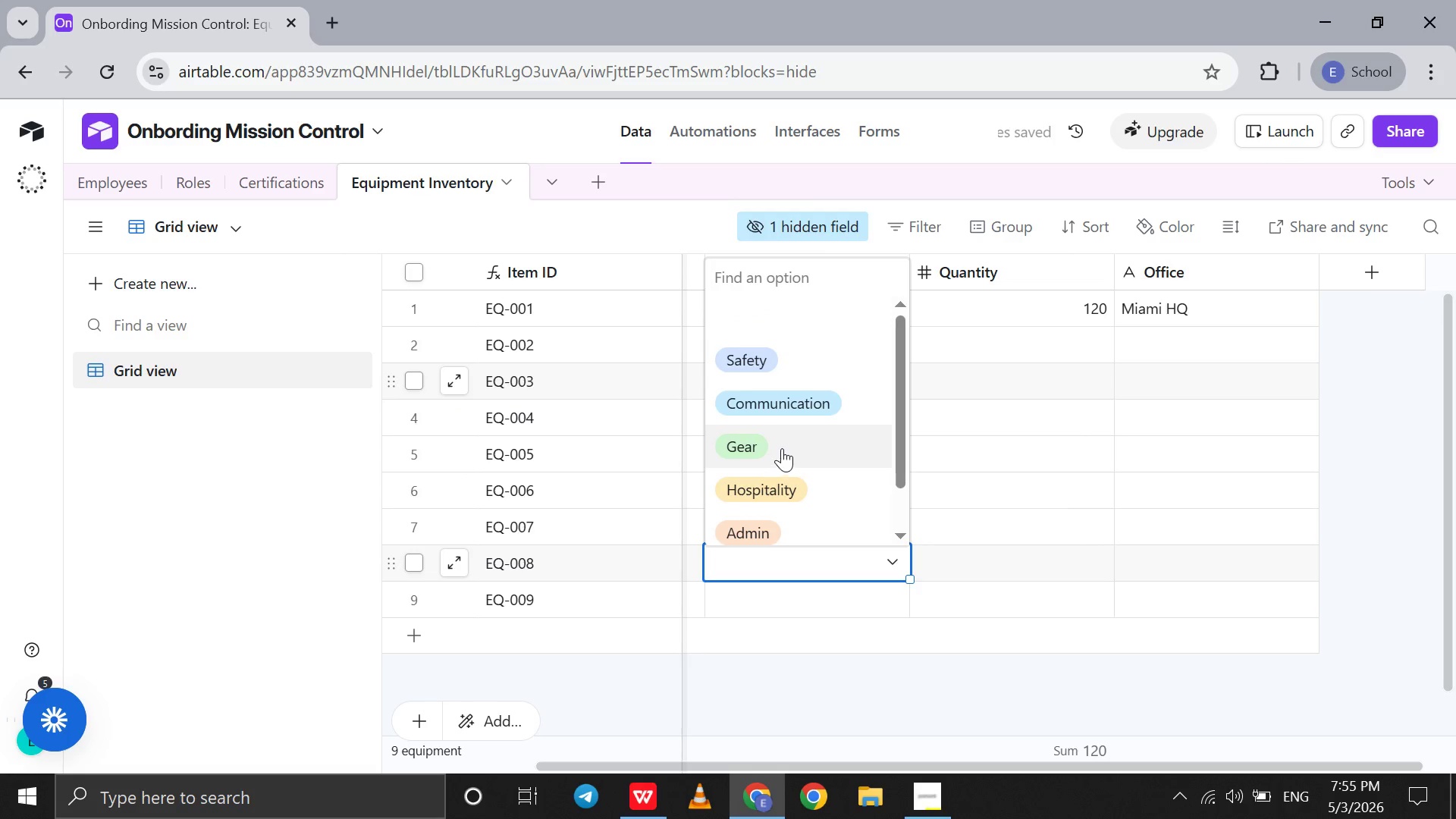 
scroll: coordinate [782, 448], scroll_direction: down, amount: 9.0
 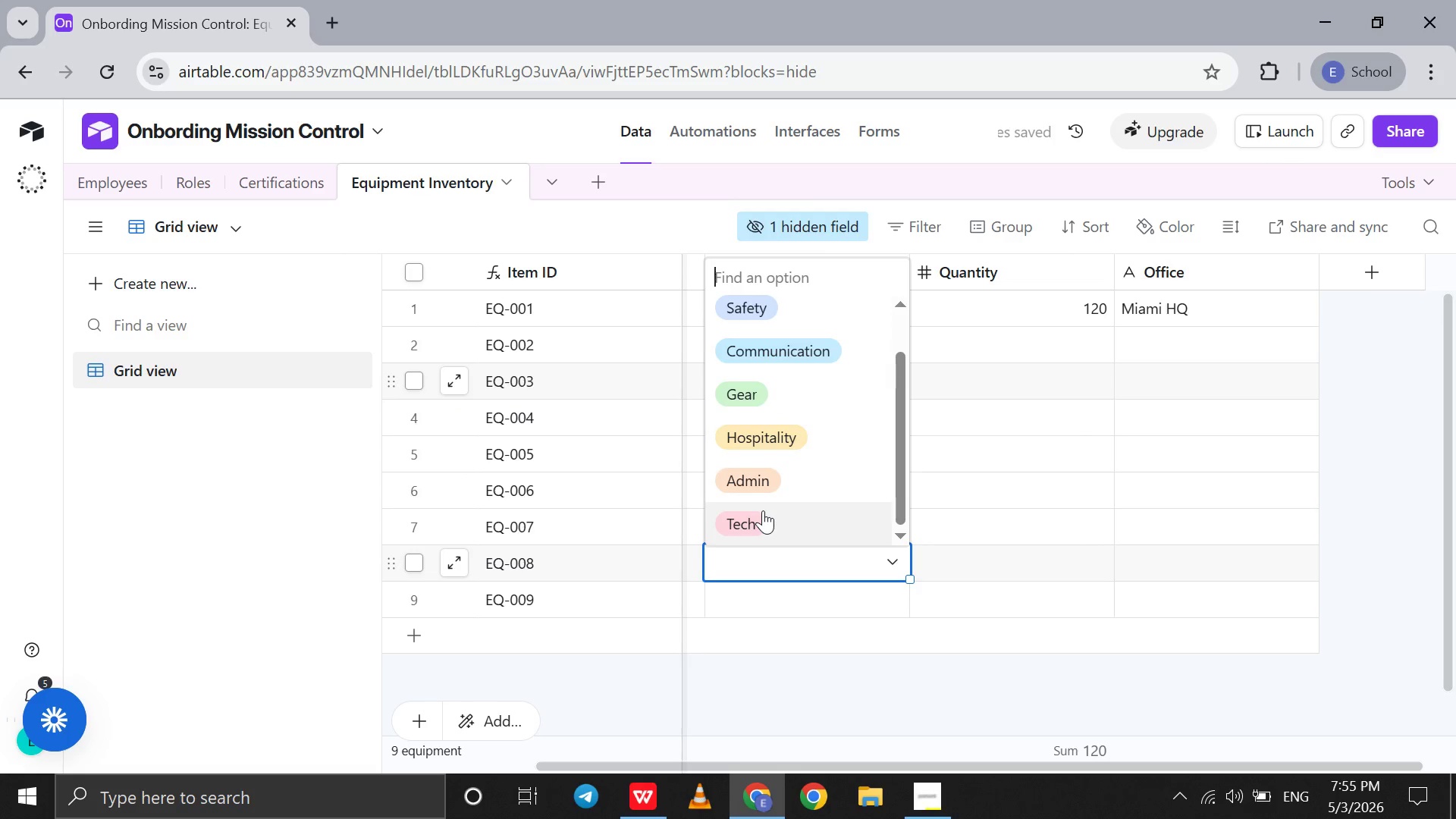 
left_click([763, 510])
 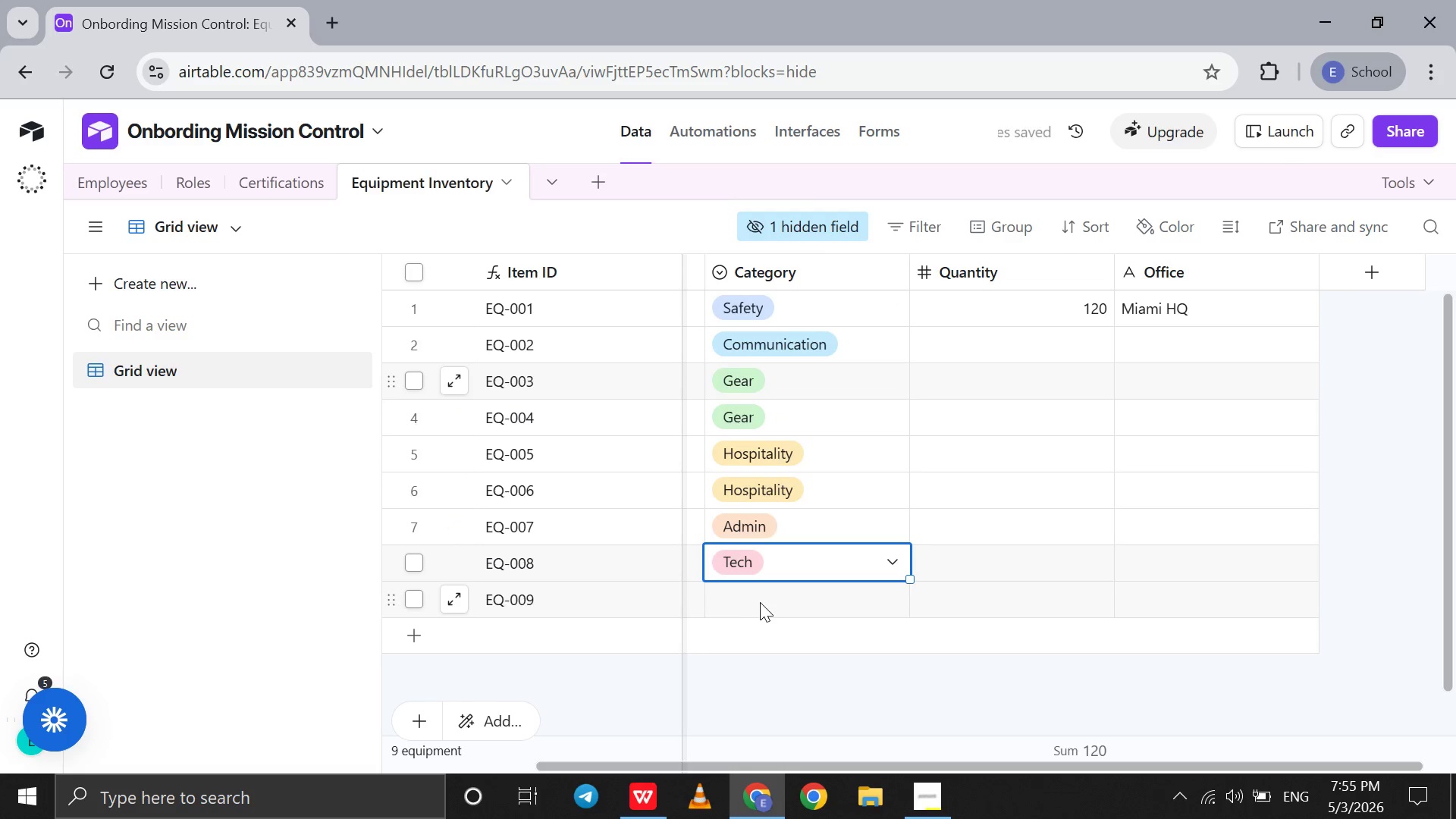 
double_click([760, 602])
 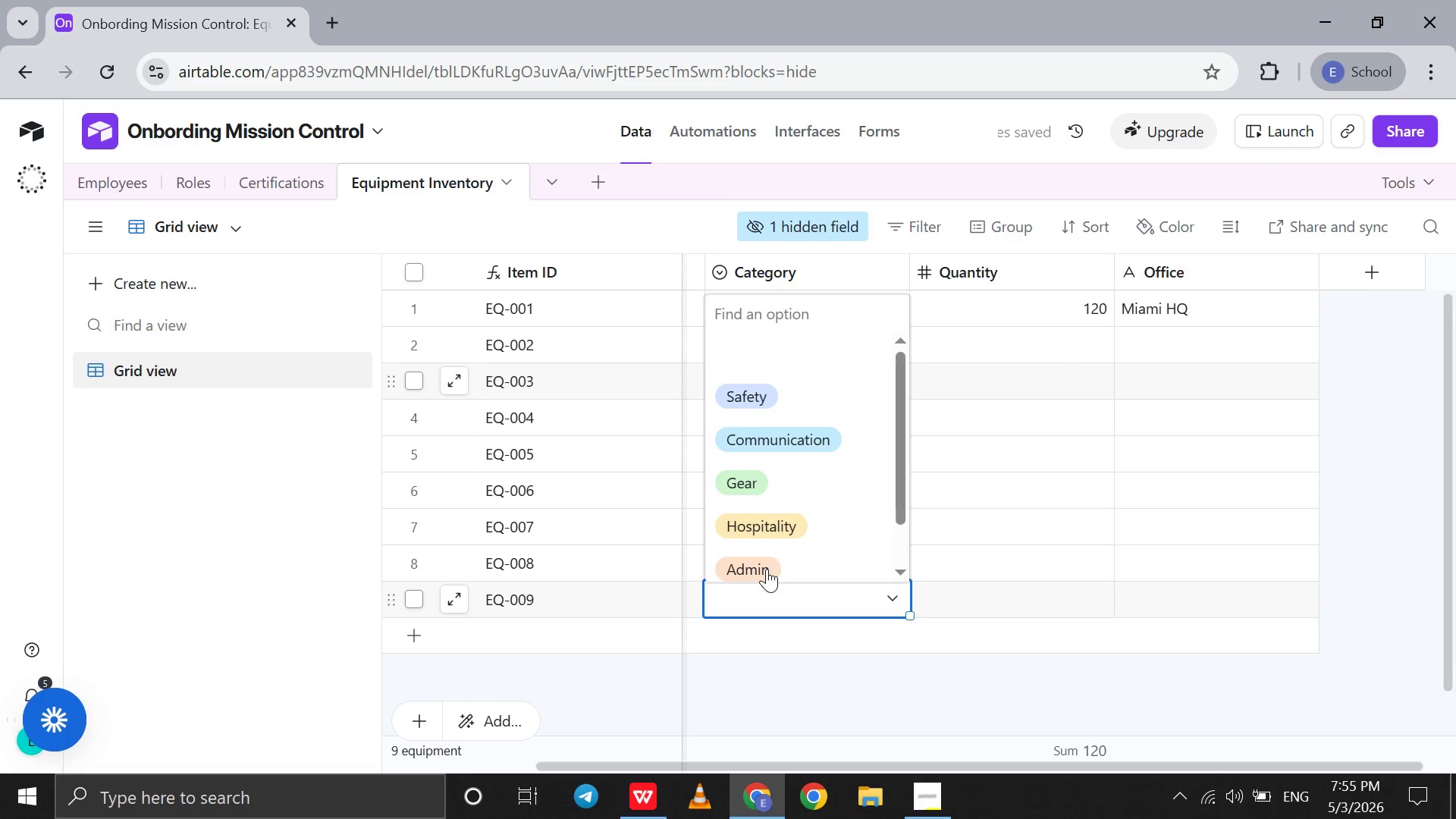 
scroll: coordinate [767, 569], scroll_direction: down, amount: 42.0
 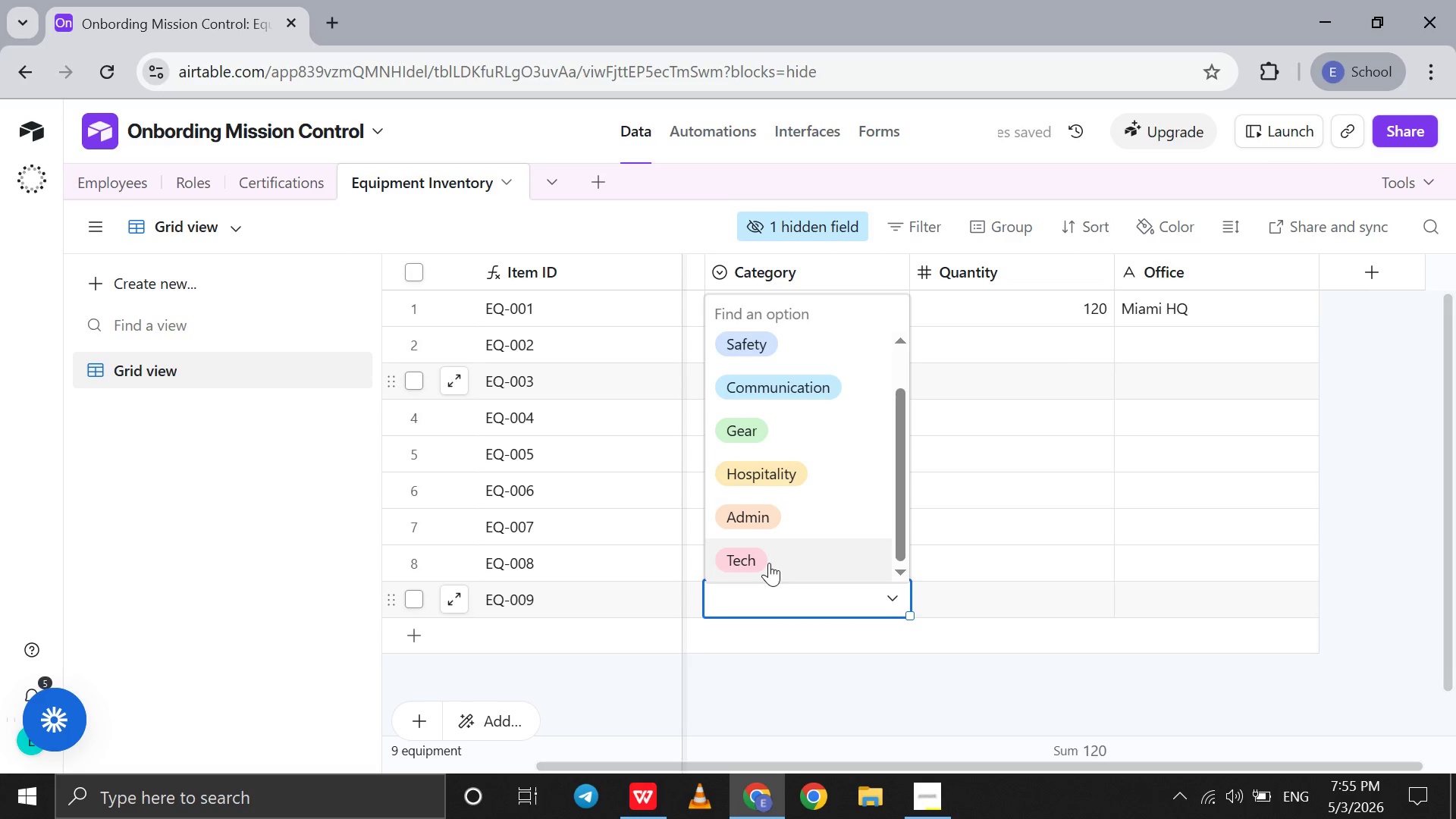 
left_click([769, 563])
 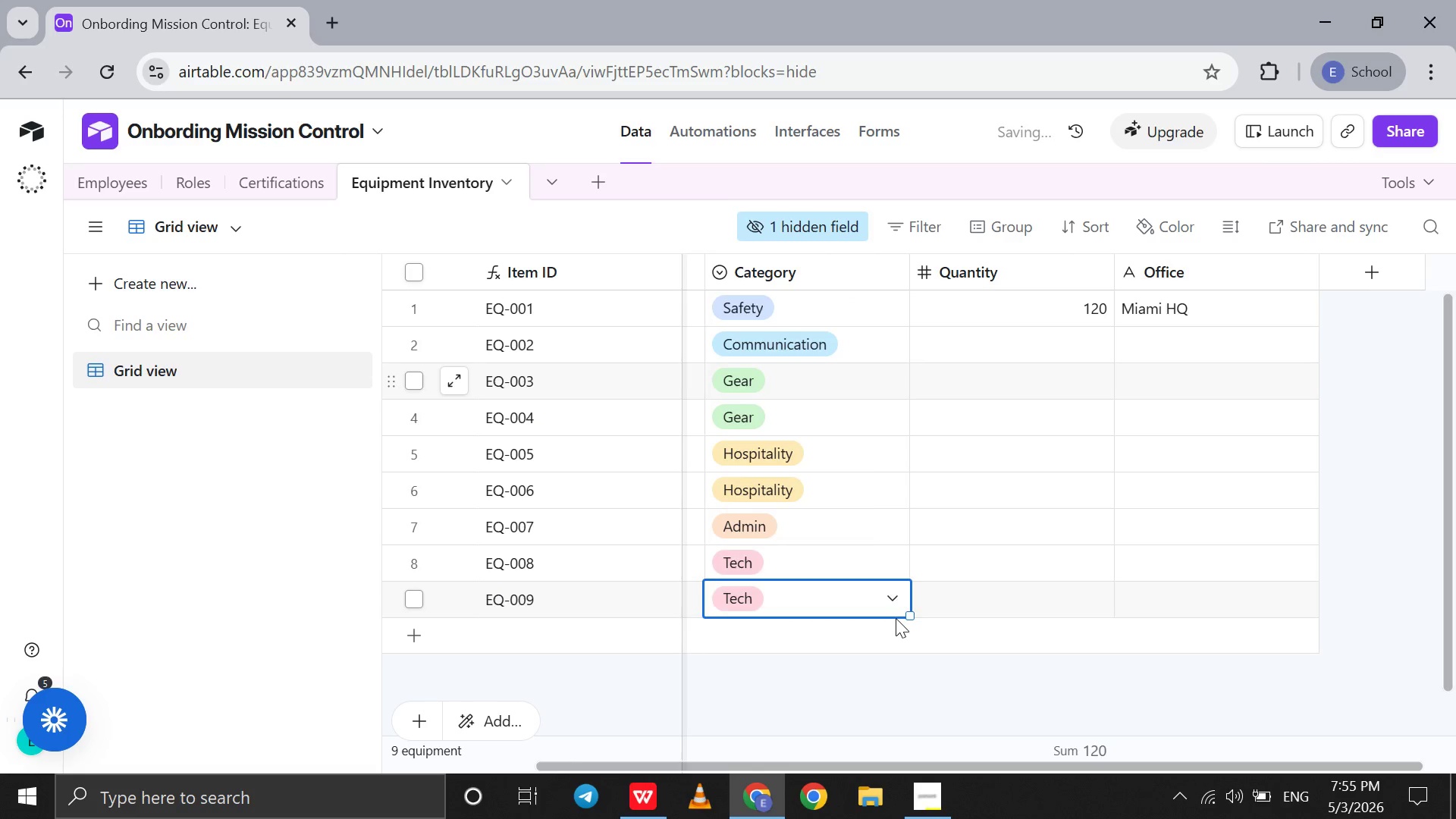 
scroll: coordinate [896, 618], scroll_direction: down, amount: 6.0
 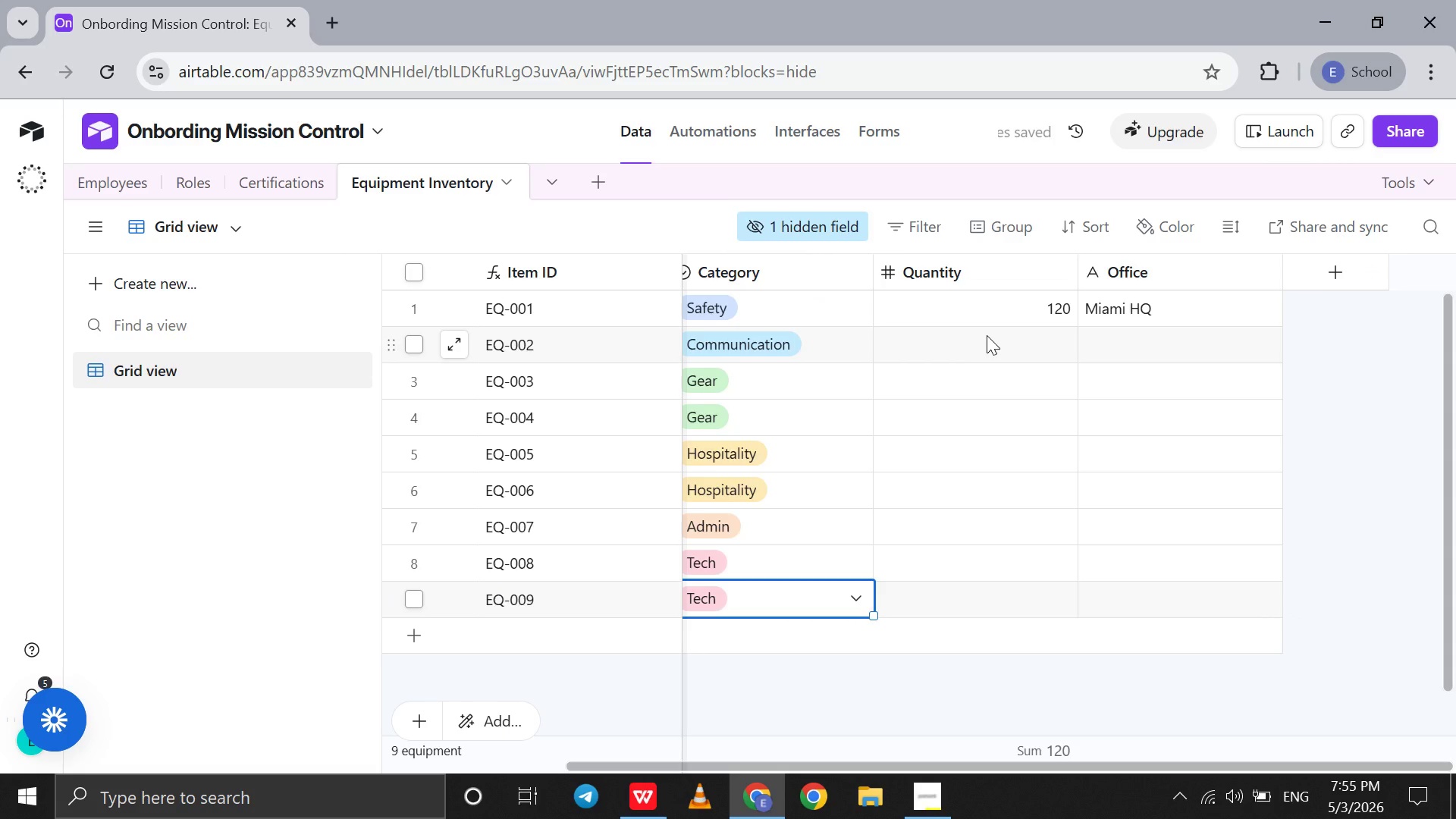 
left_click([987, 335])
 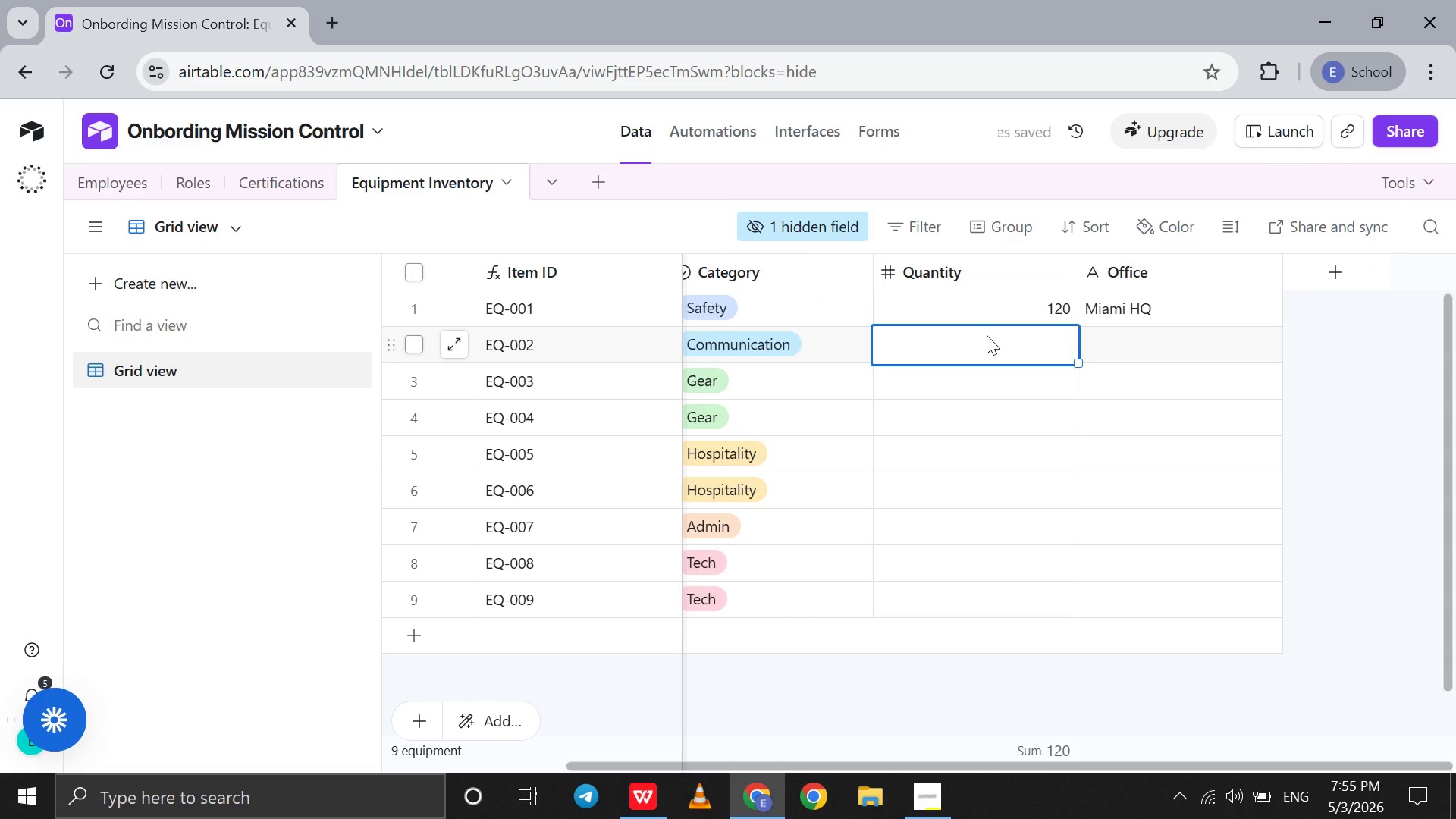 
type(80)
key(Tab)
type(Miami HQ)
 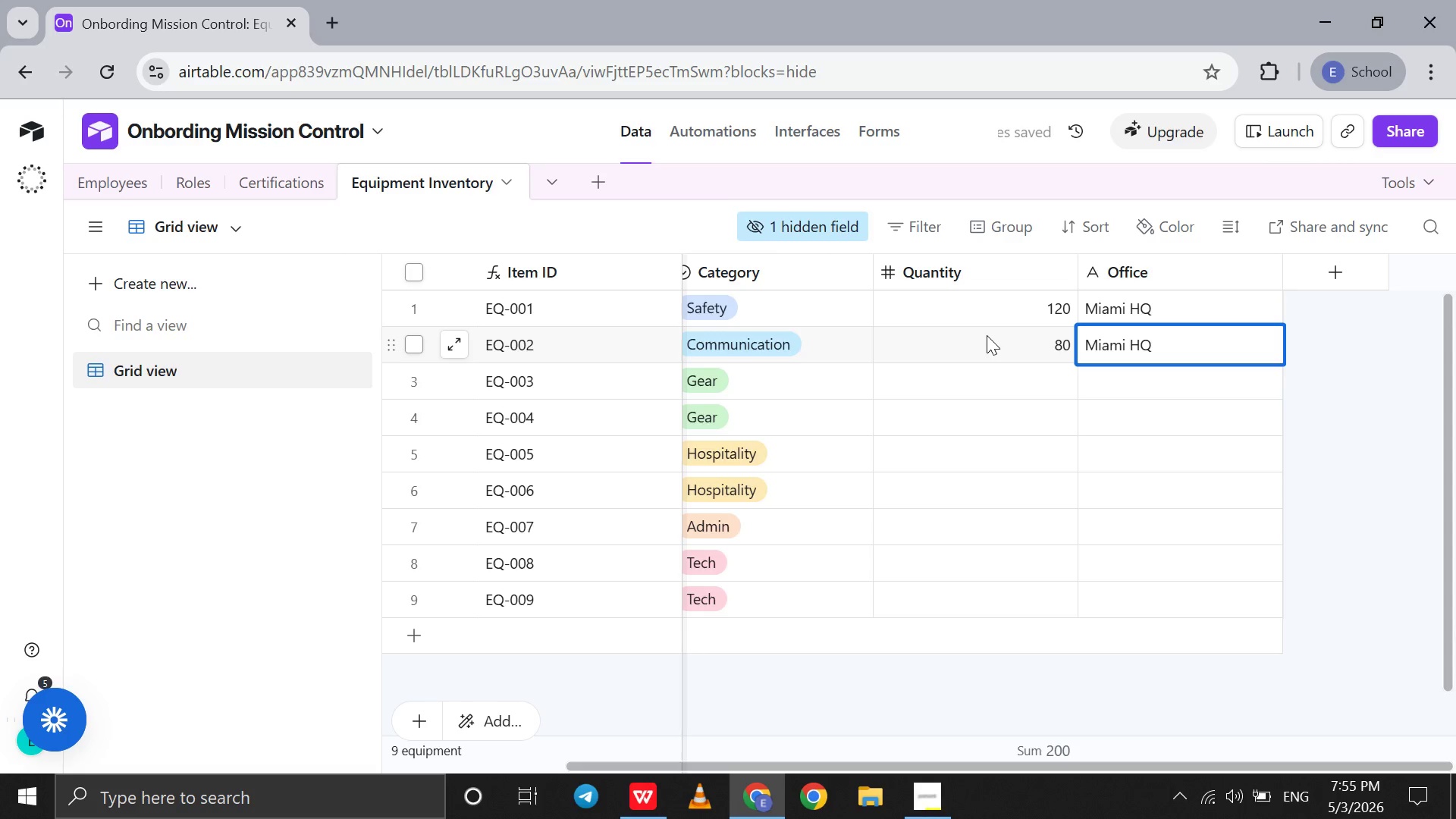 
left_click([1018, 377])
 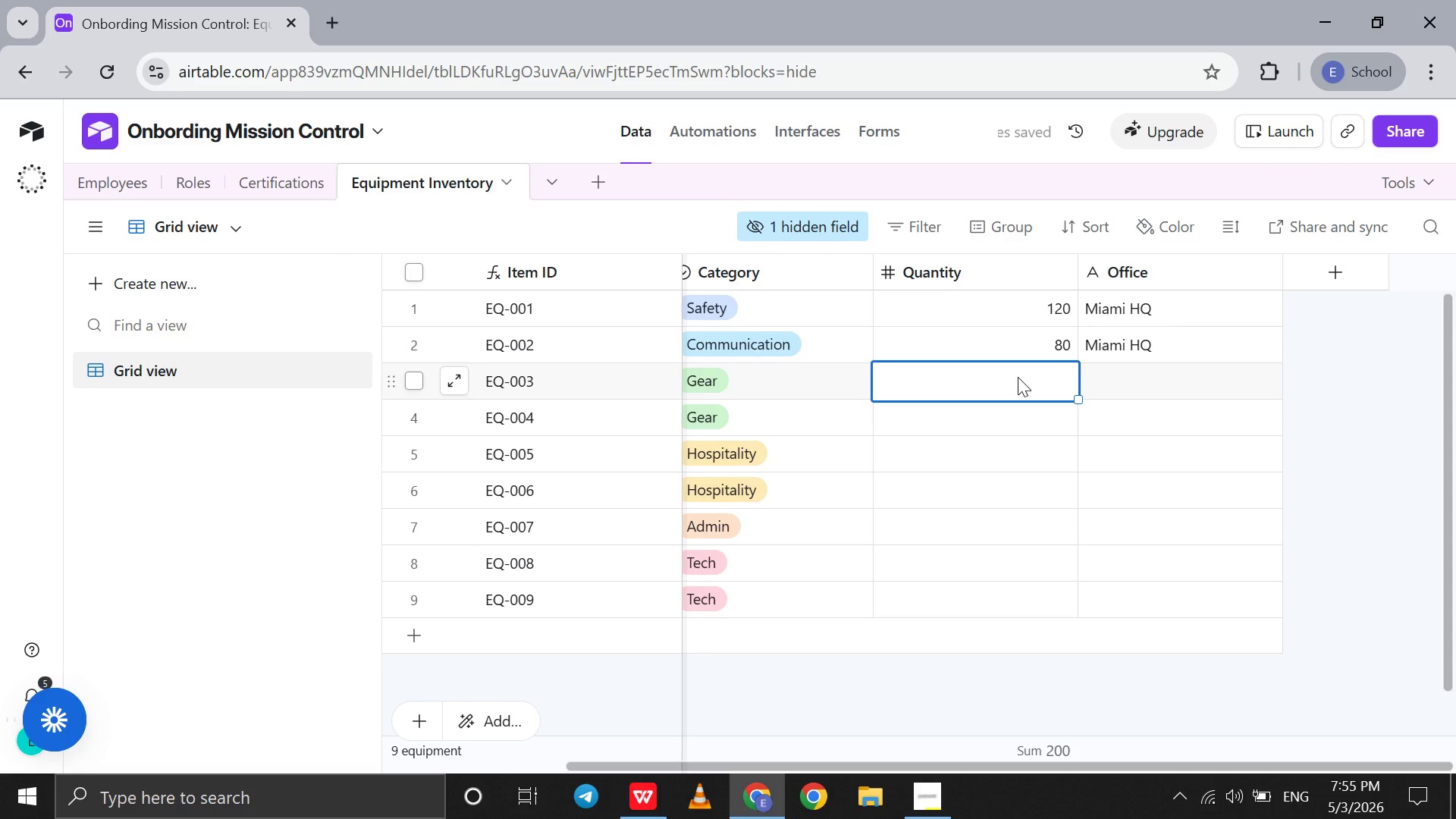 
type(60)
key(Tab)
type(Charleston Hub)
 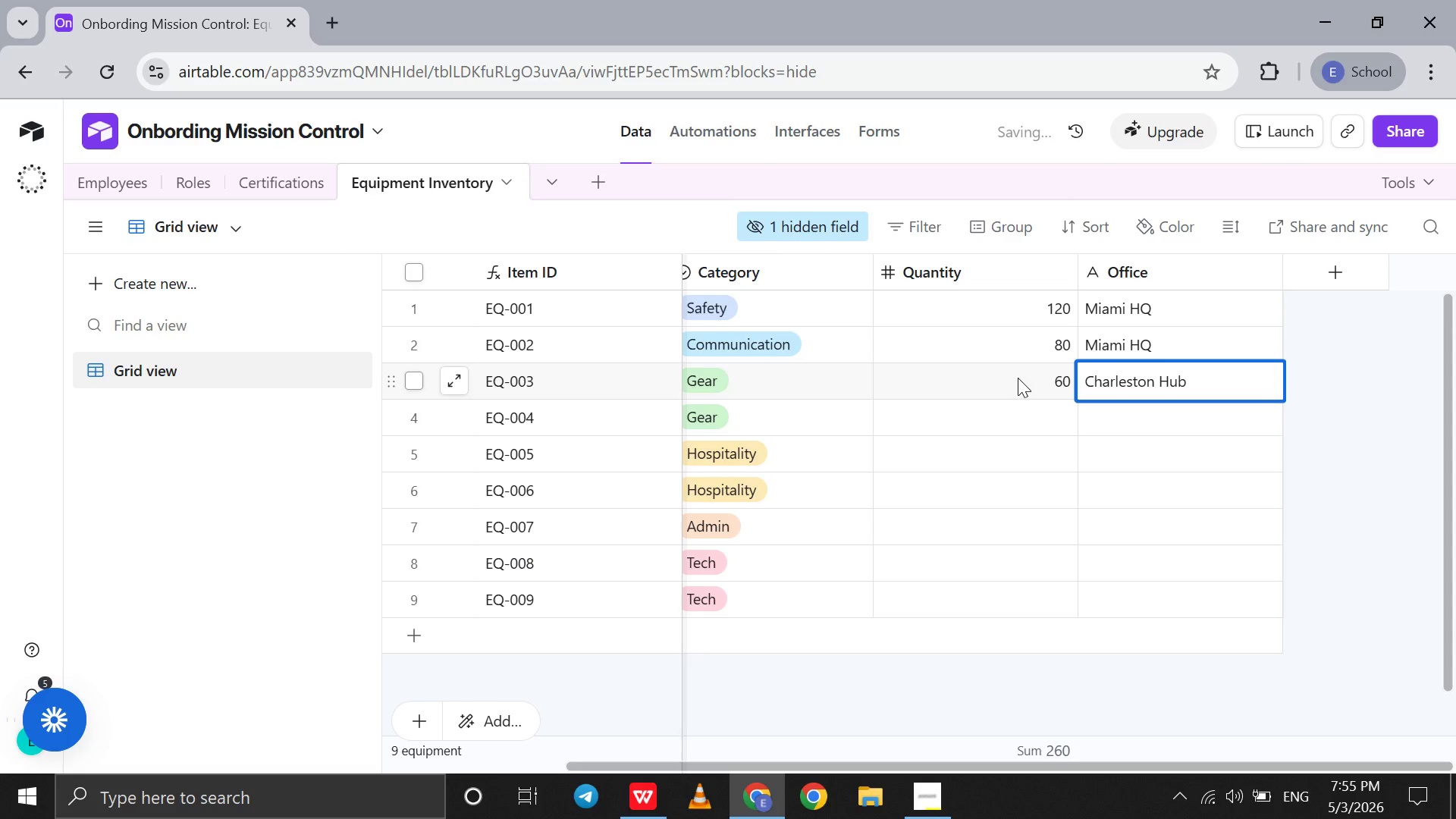 
left_click([1027, 410])
 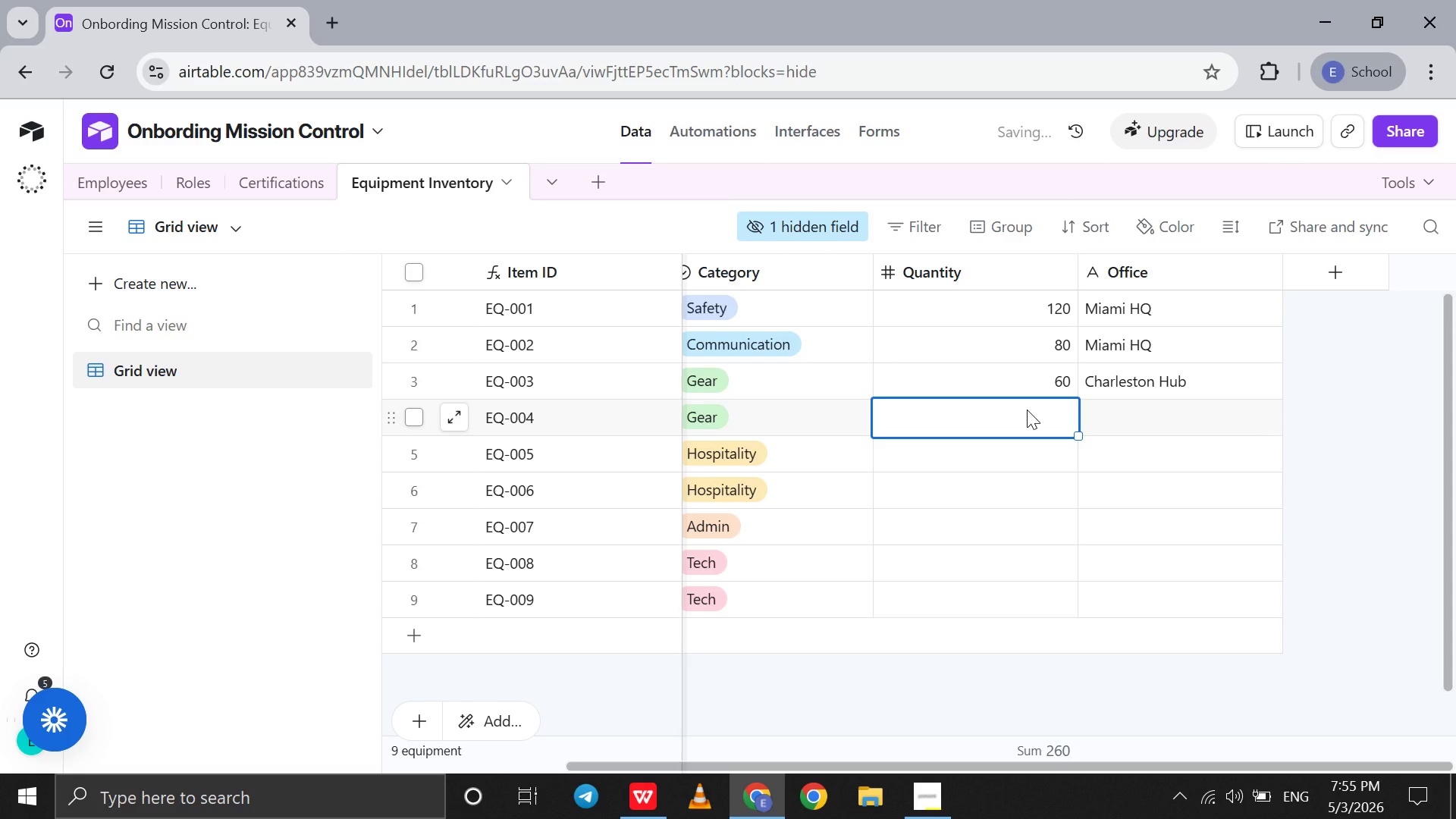 
type(Charleston H)
 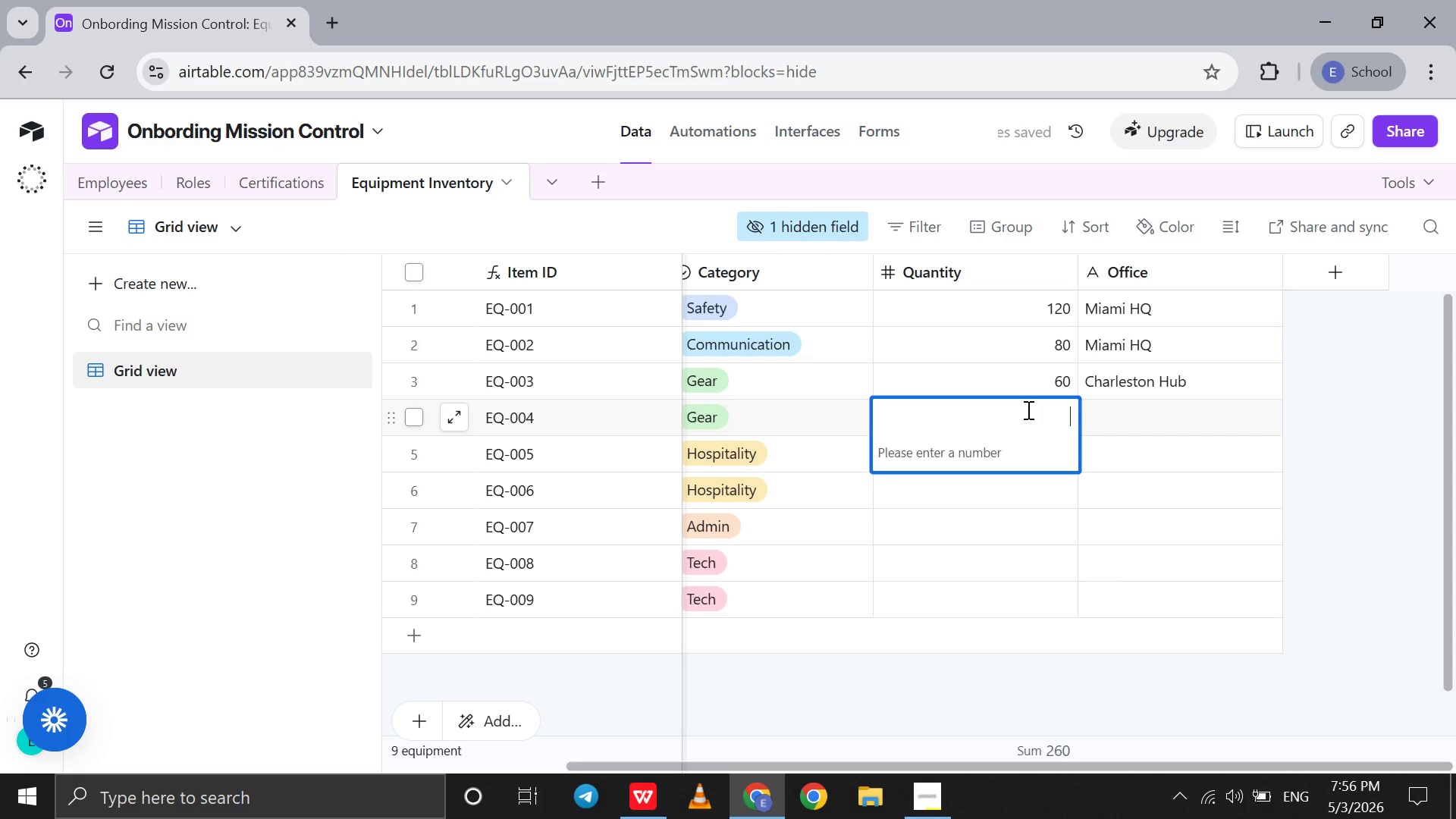 
left_click([1141, 426])
 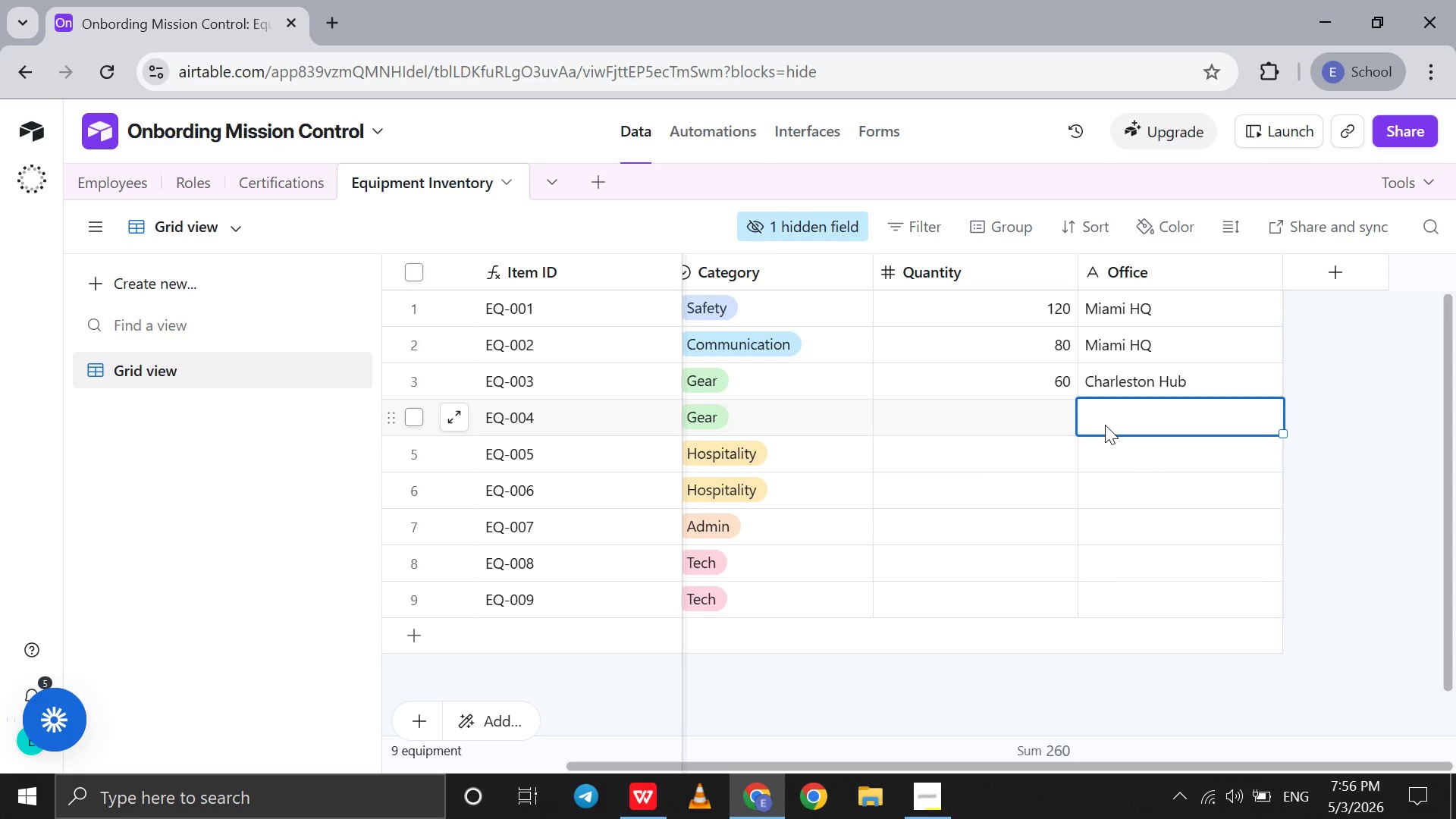 
left_click([1055, 418])
 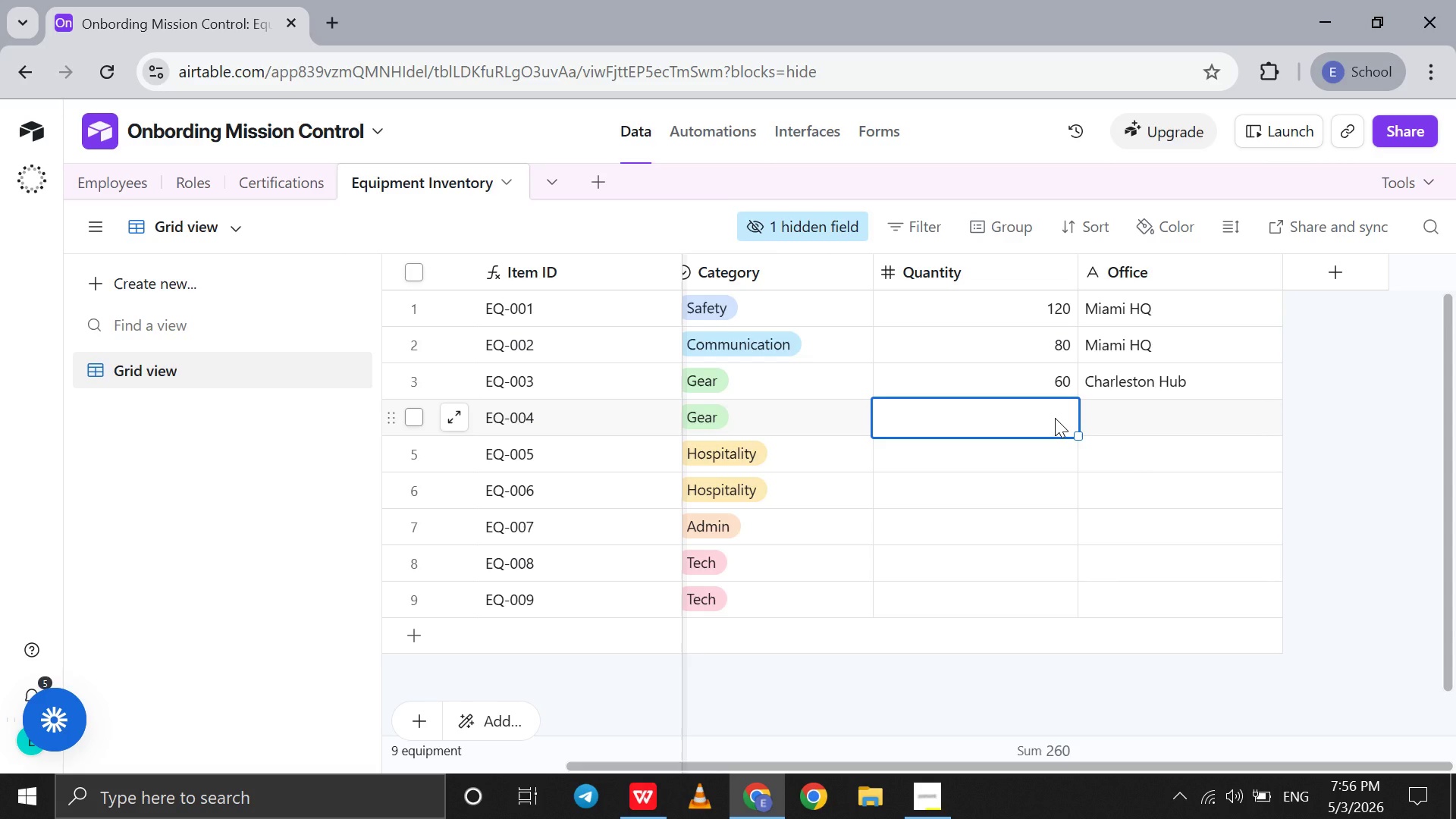 
hold_key(key=6, duration=0.31)
 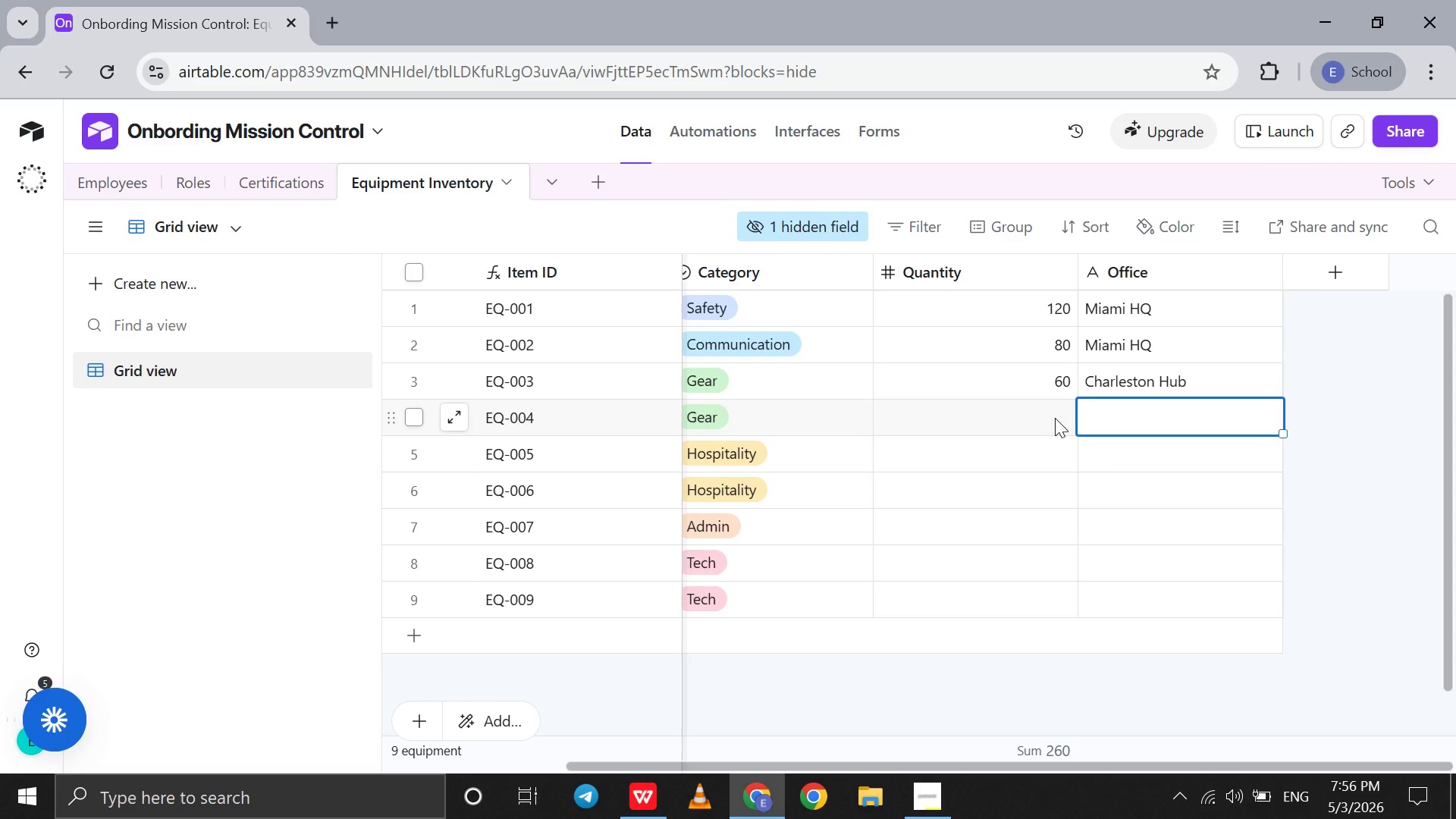 
type(0)
key(Tab)
type(Charleston Hub)
 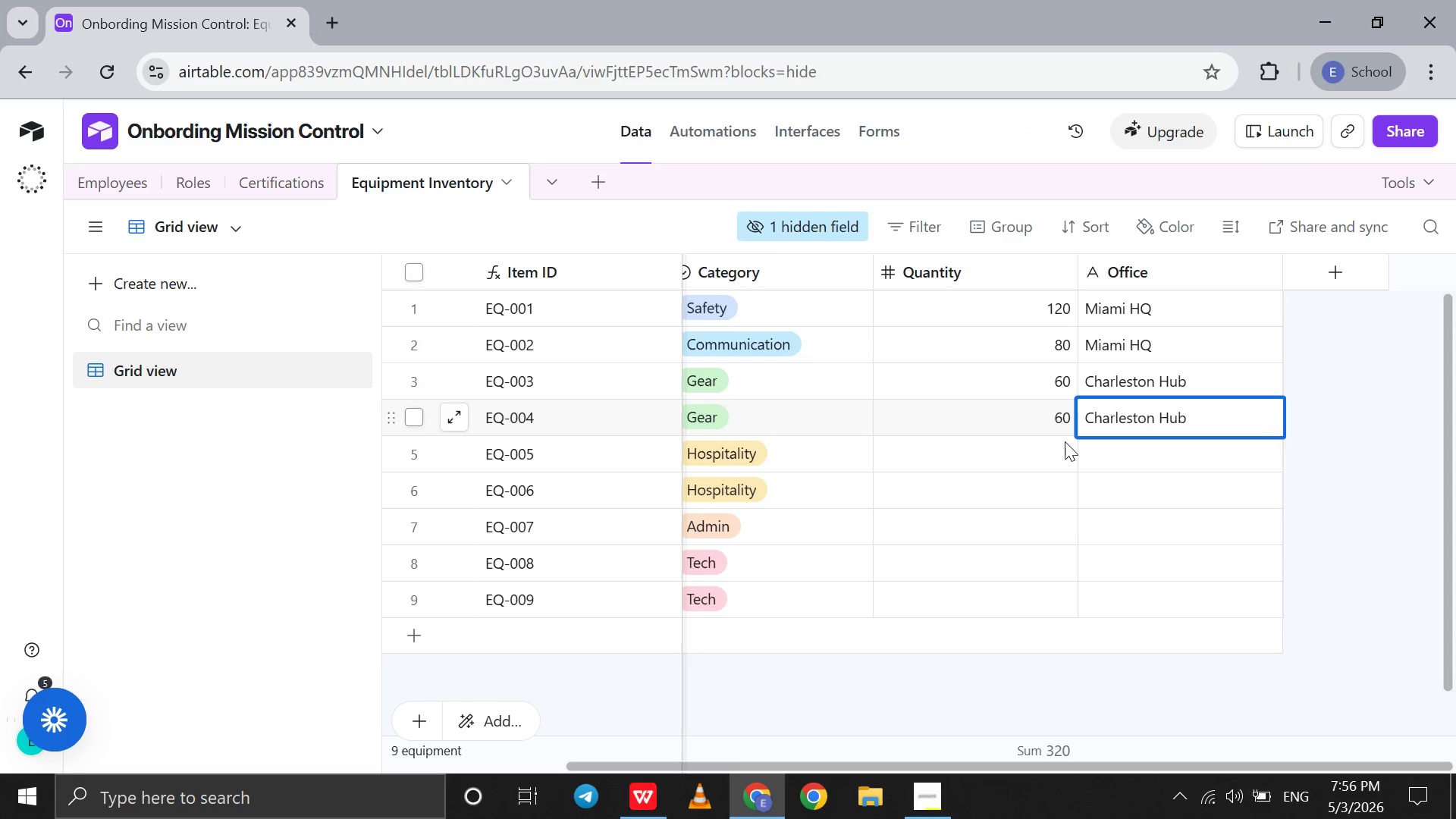 
left_click([1056, 460])
 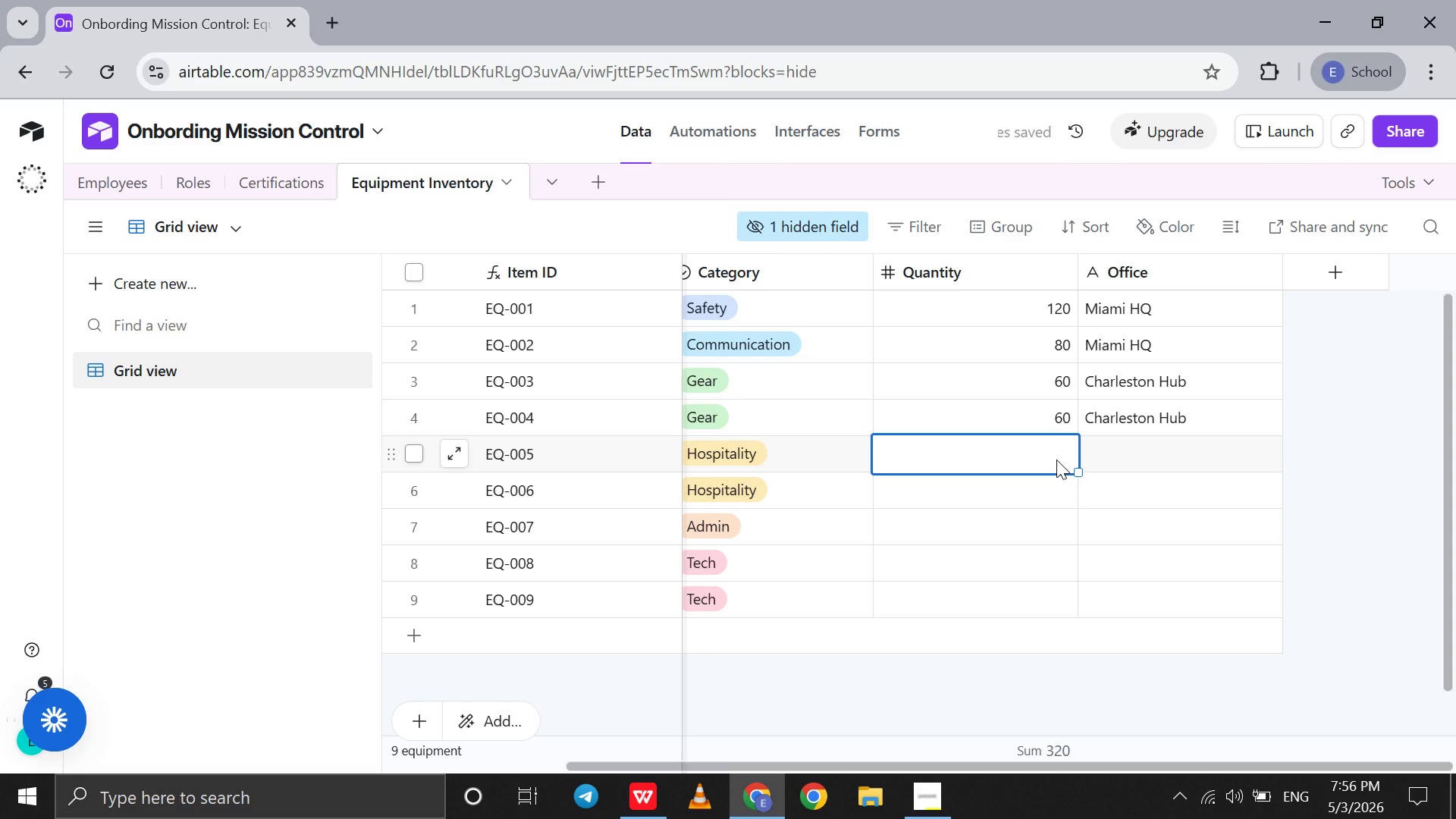 
type(100)
key(Tab)
type(San Diego )
 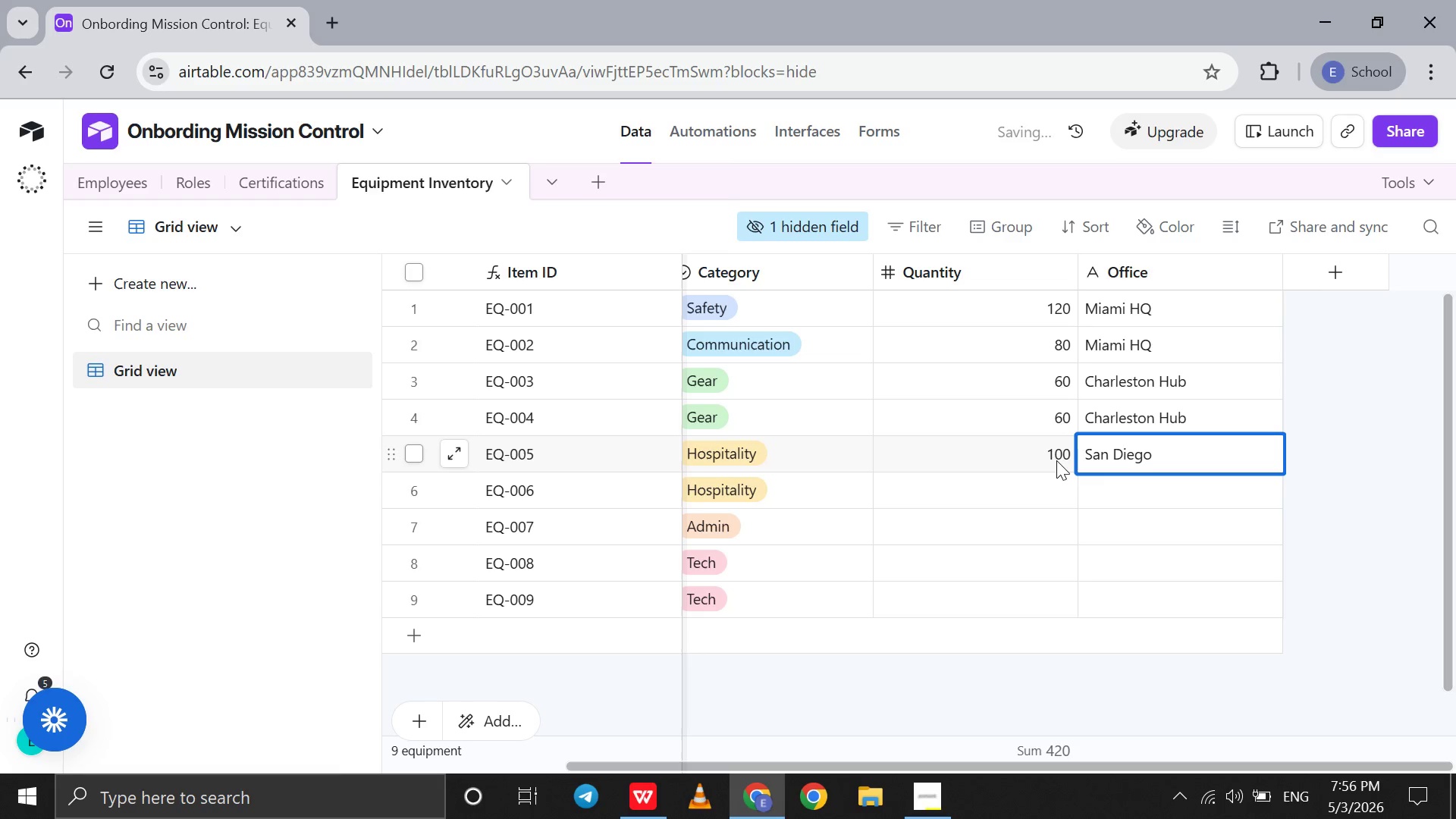 
type(Base )
 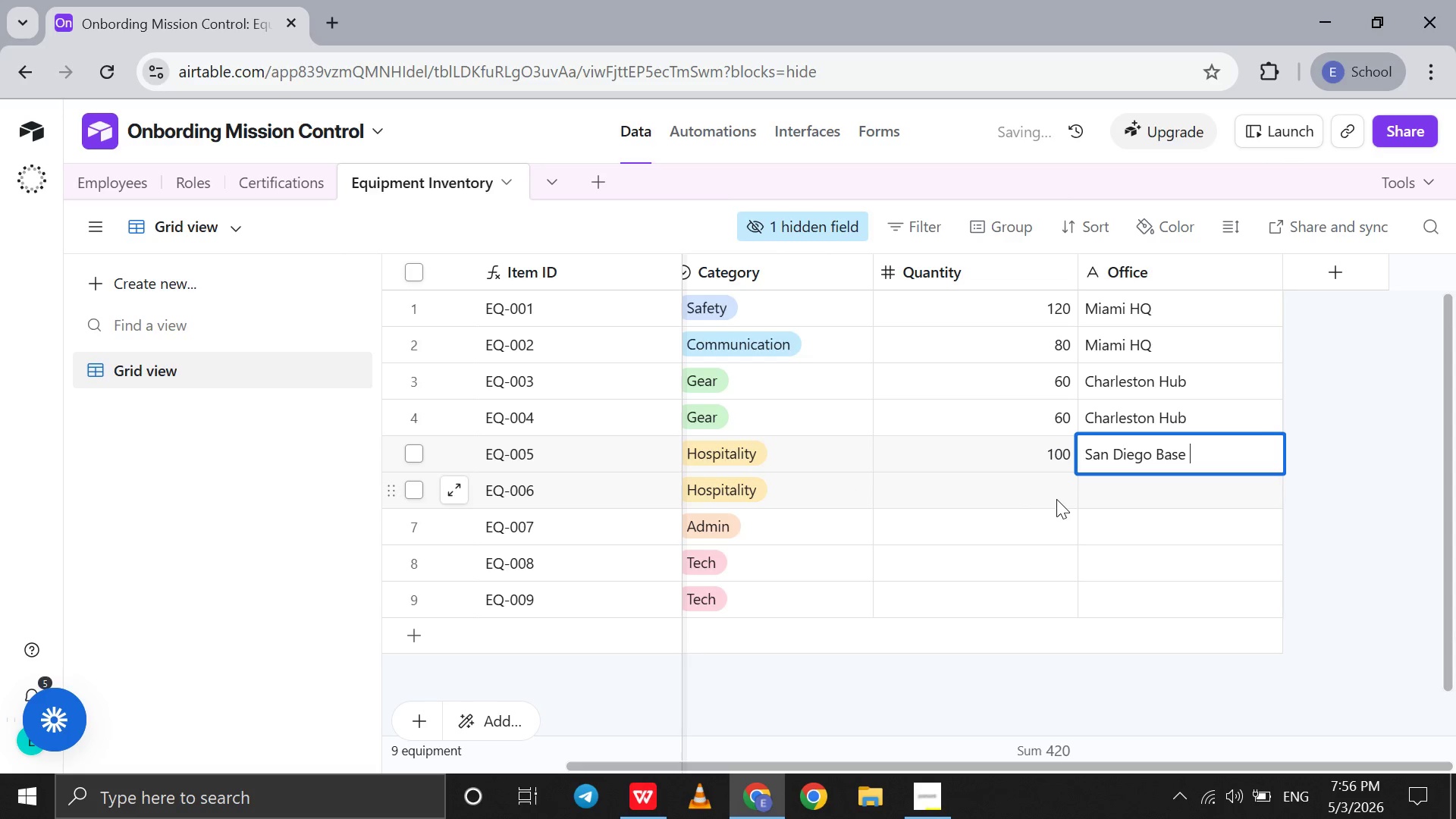 
left_click([1057, 499])
 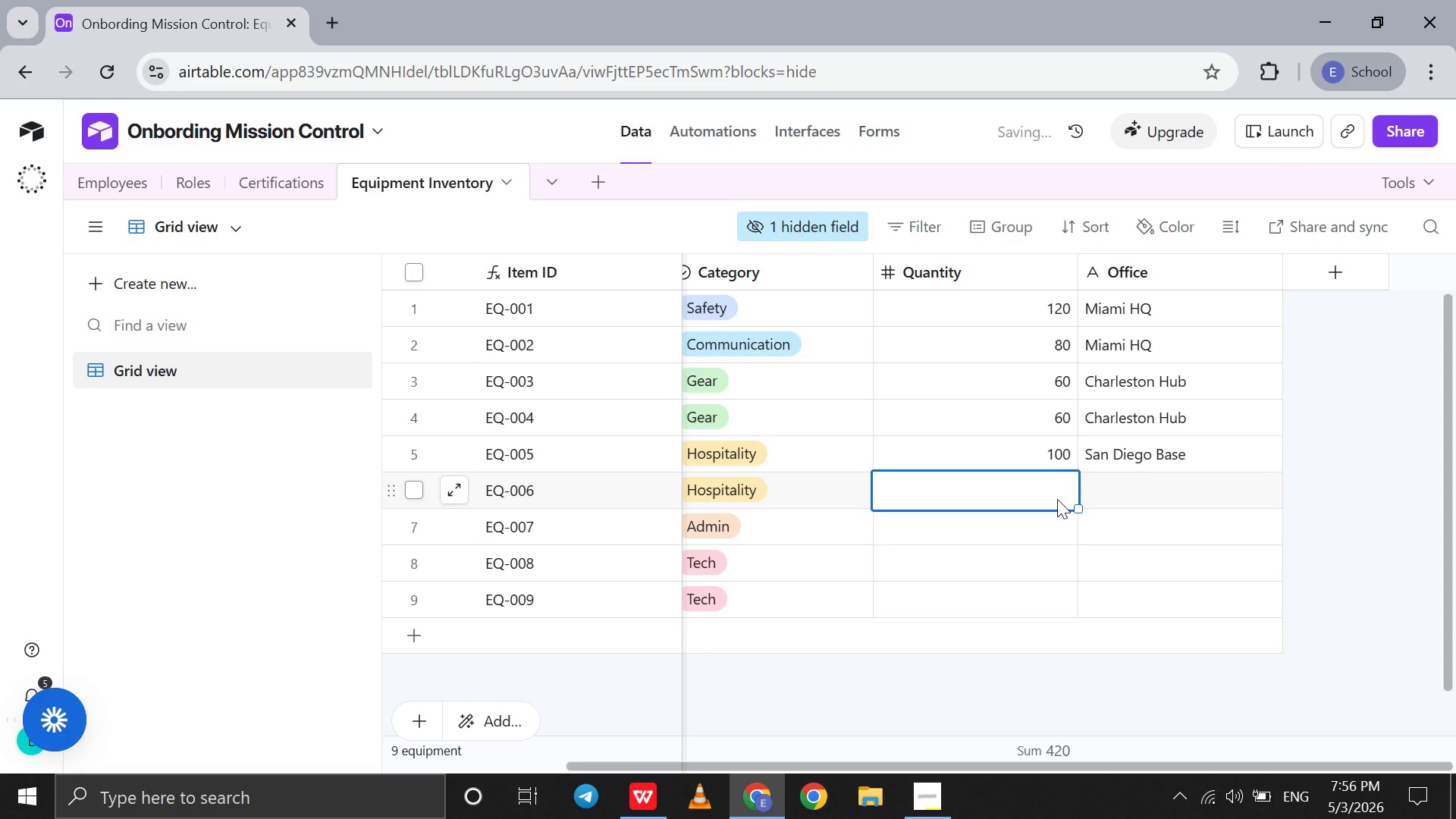 
type(150)
key(Tab)
type(San Diego Base)
 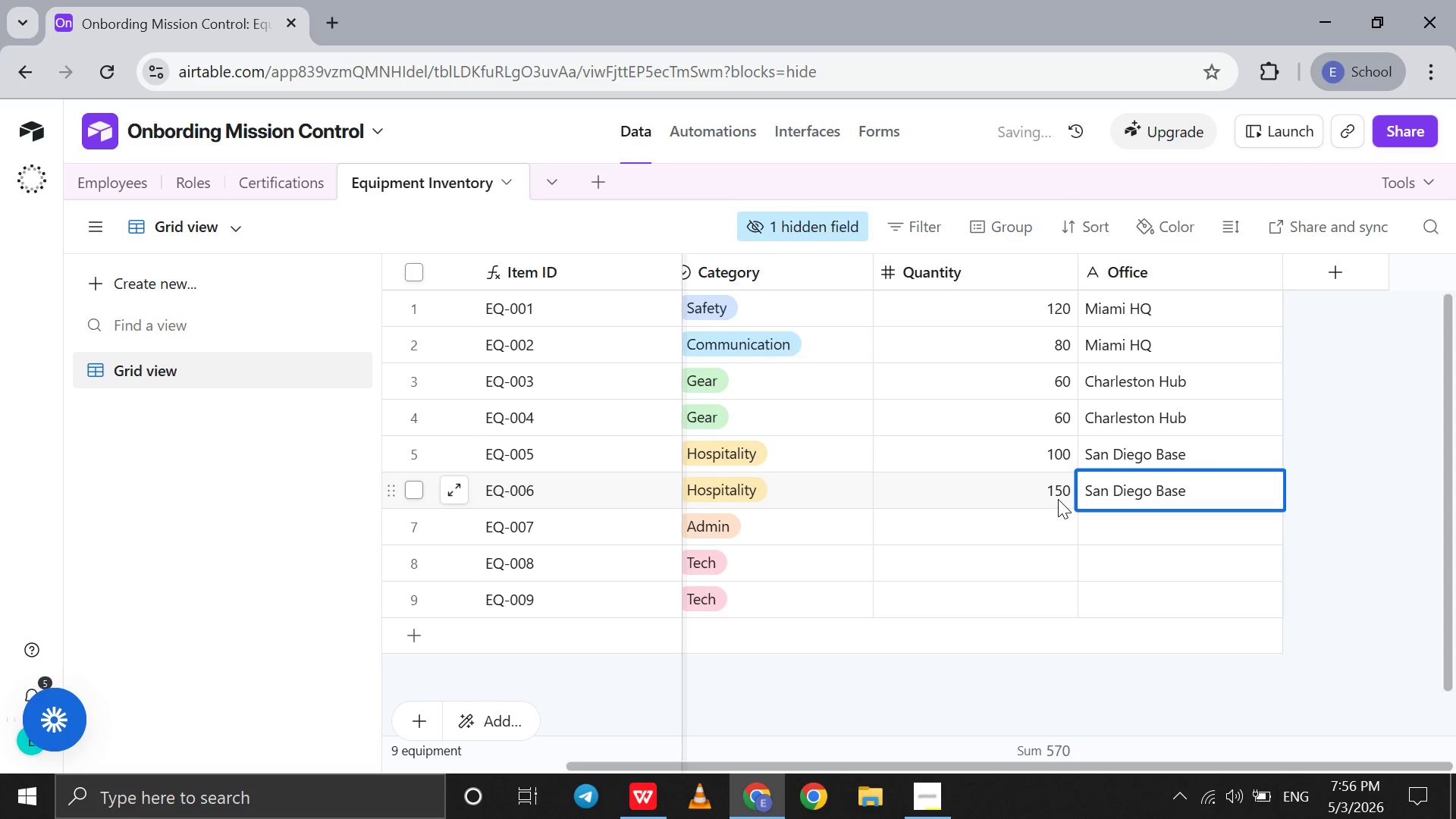 
left_click([1058, 520])
 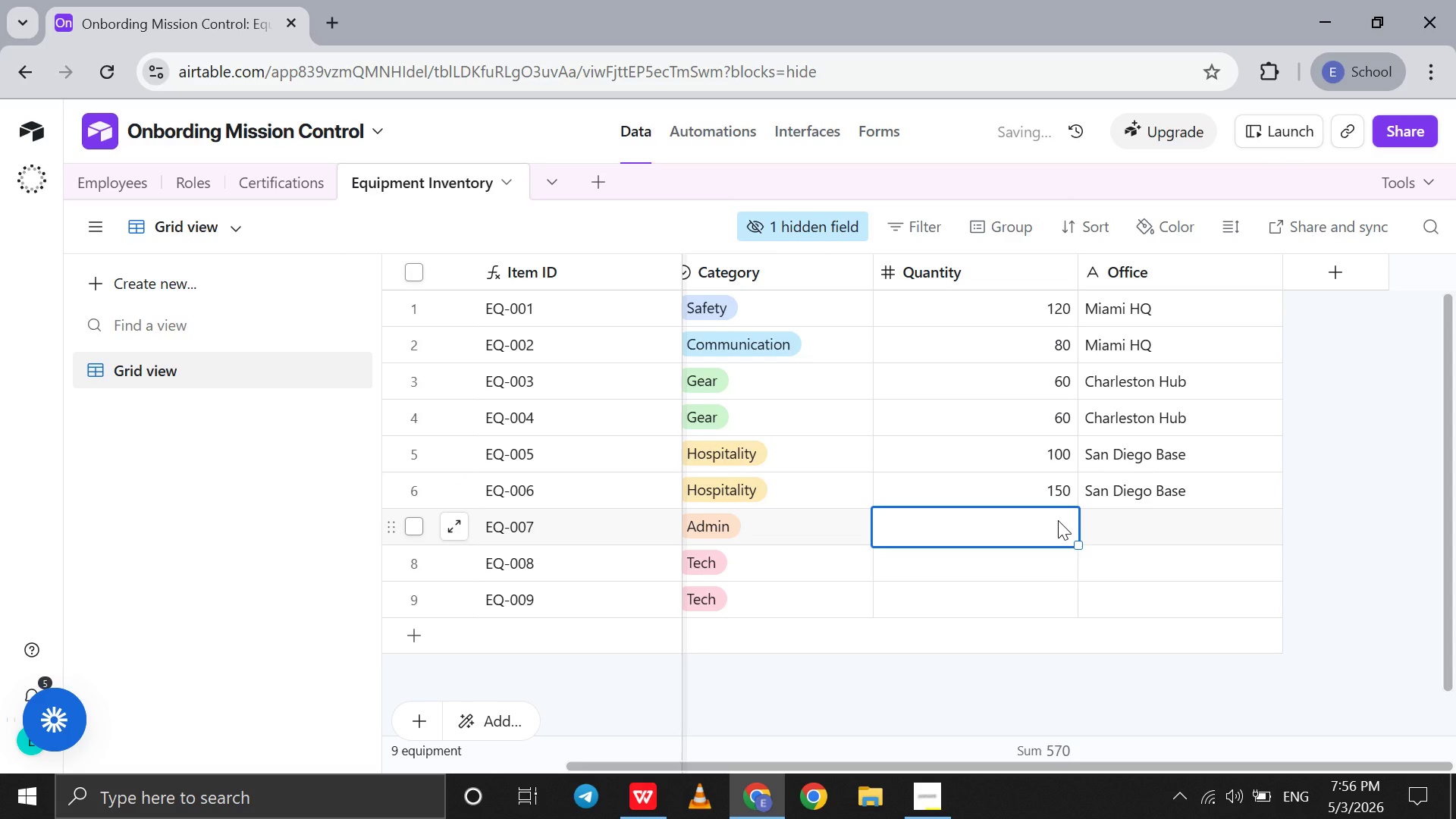 
type(70)
key(Tab)
 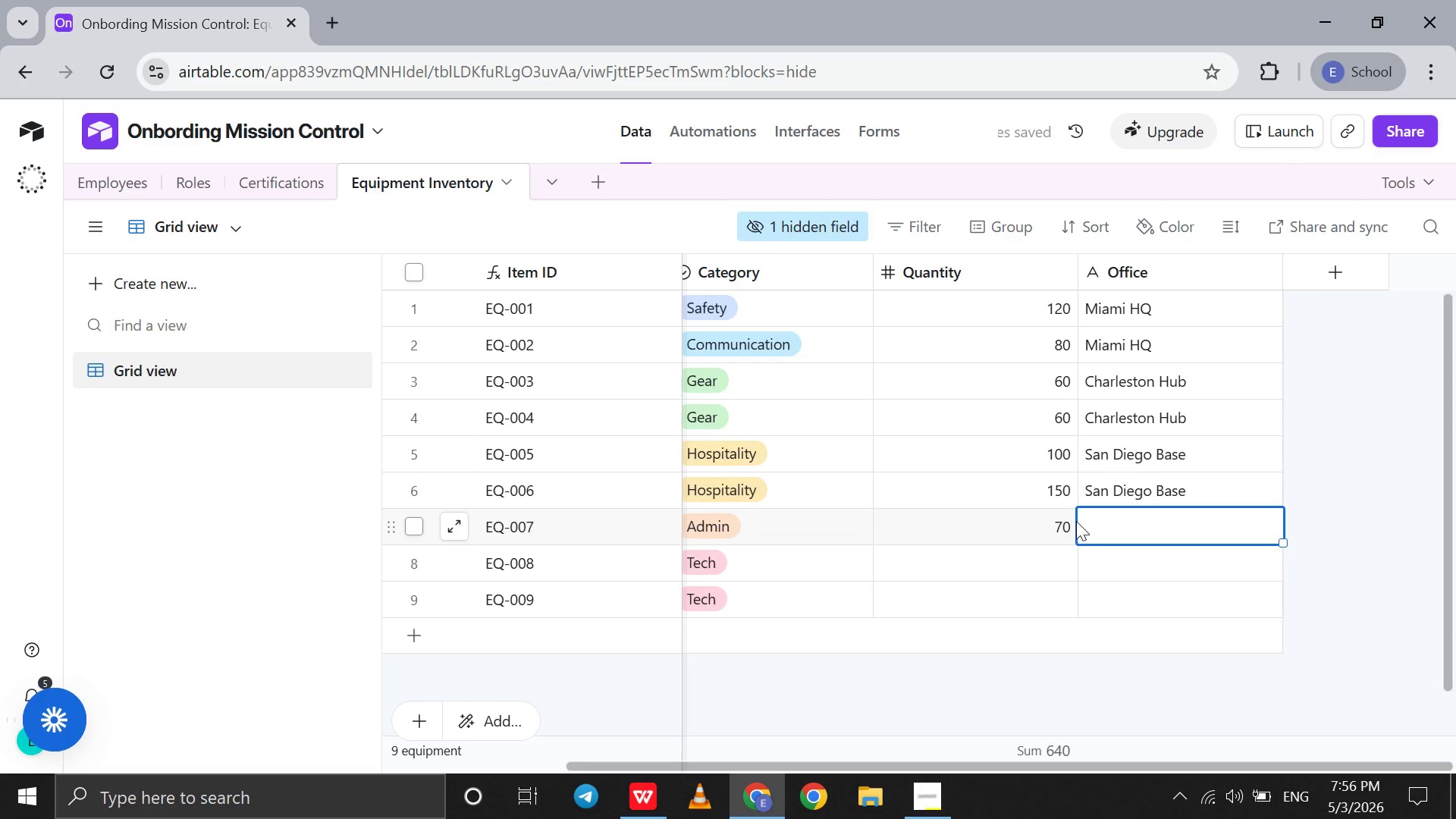 
type(All Offices)
 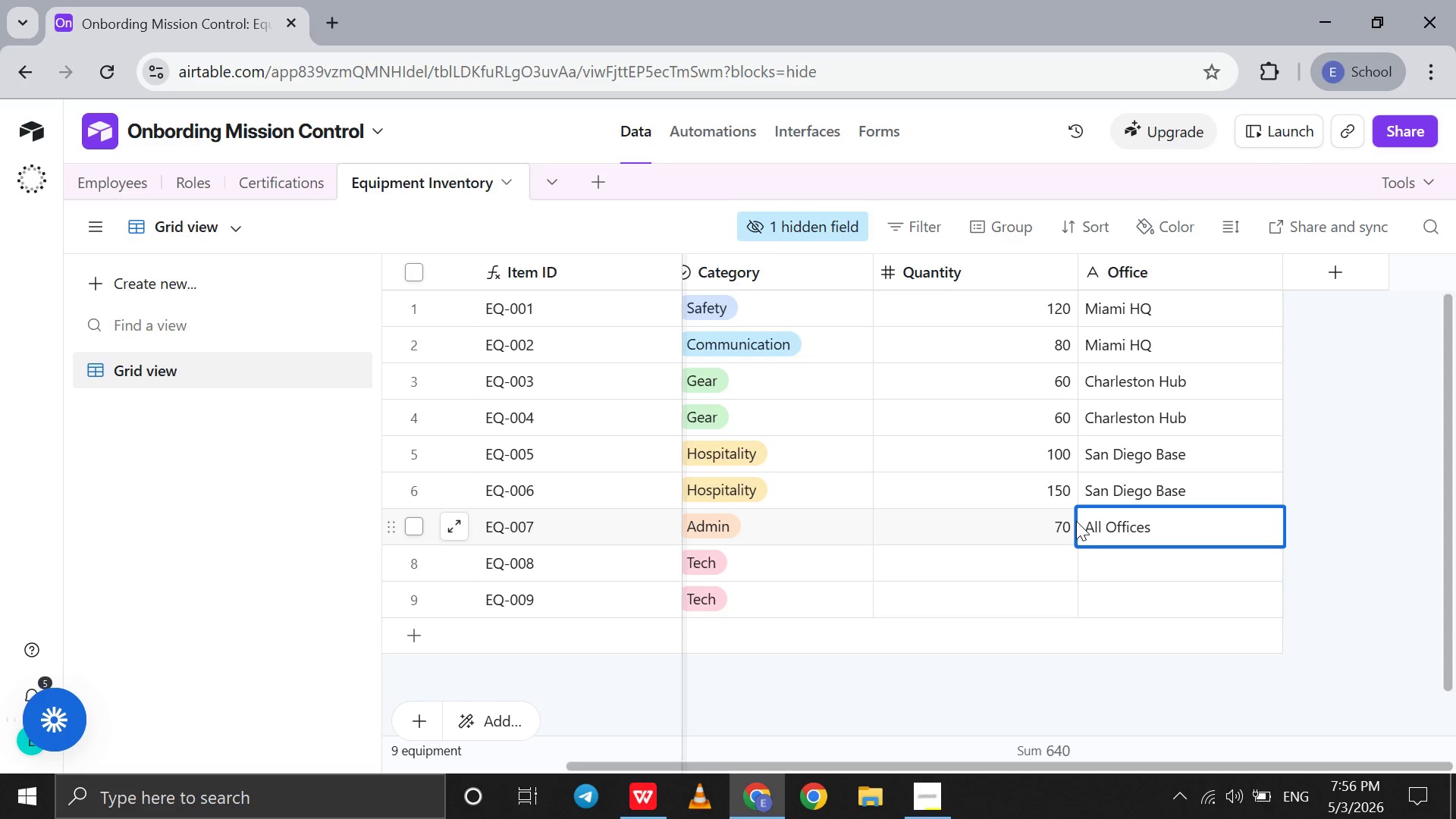 
left_click([1051, 554])
 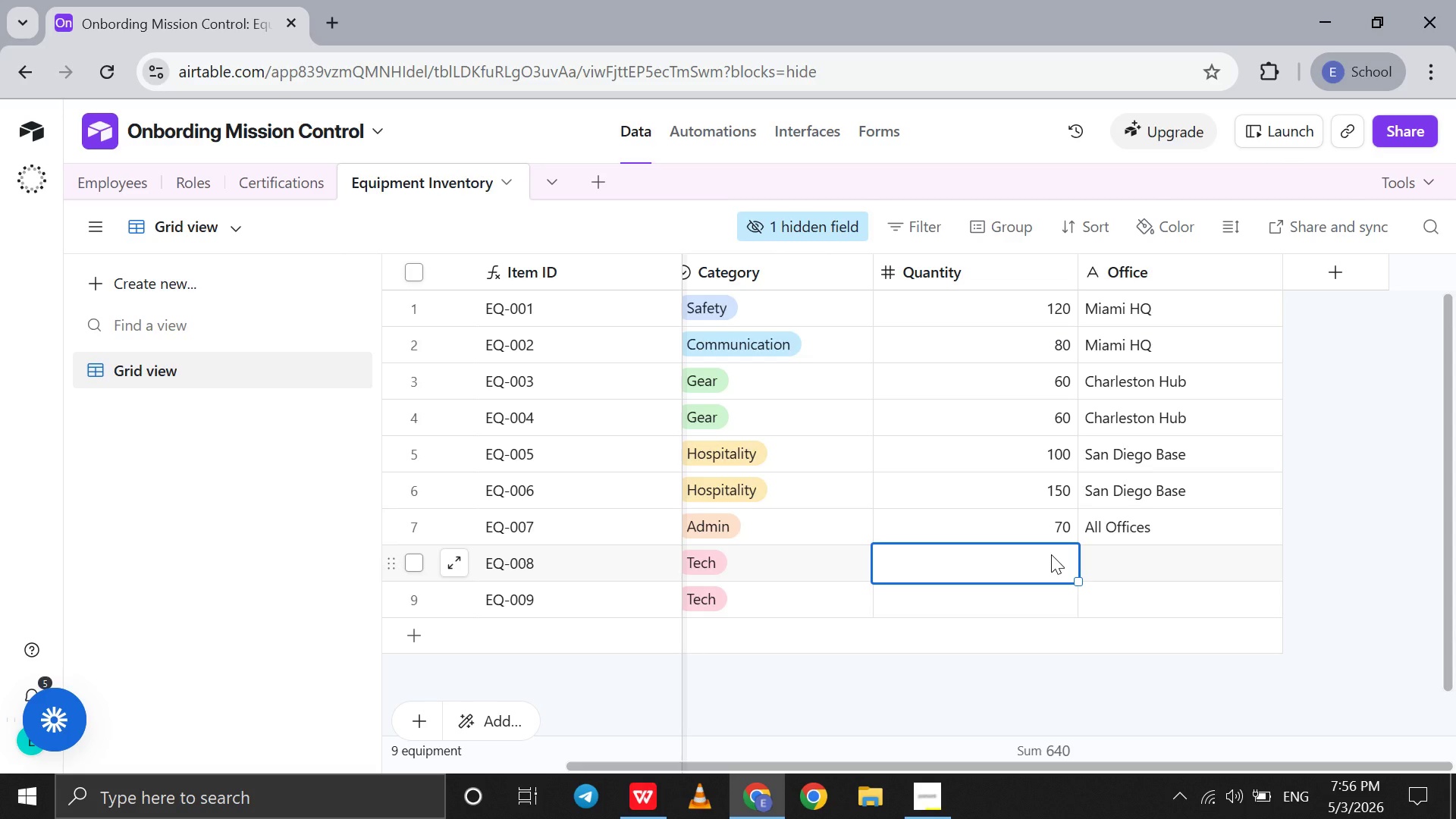 
type(%0)
 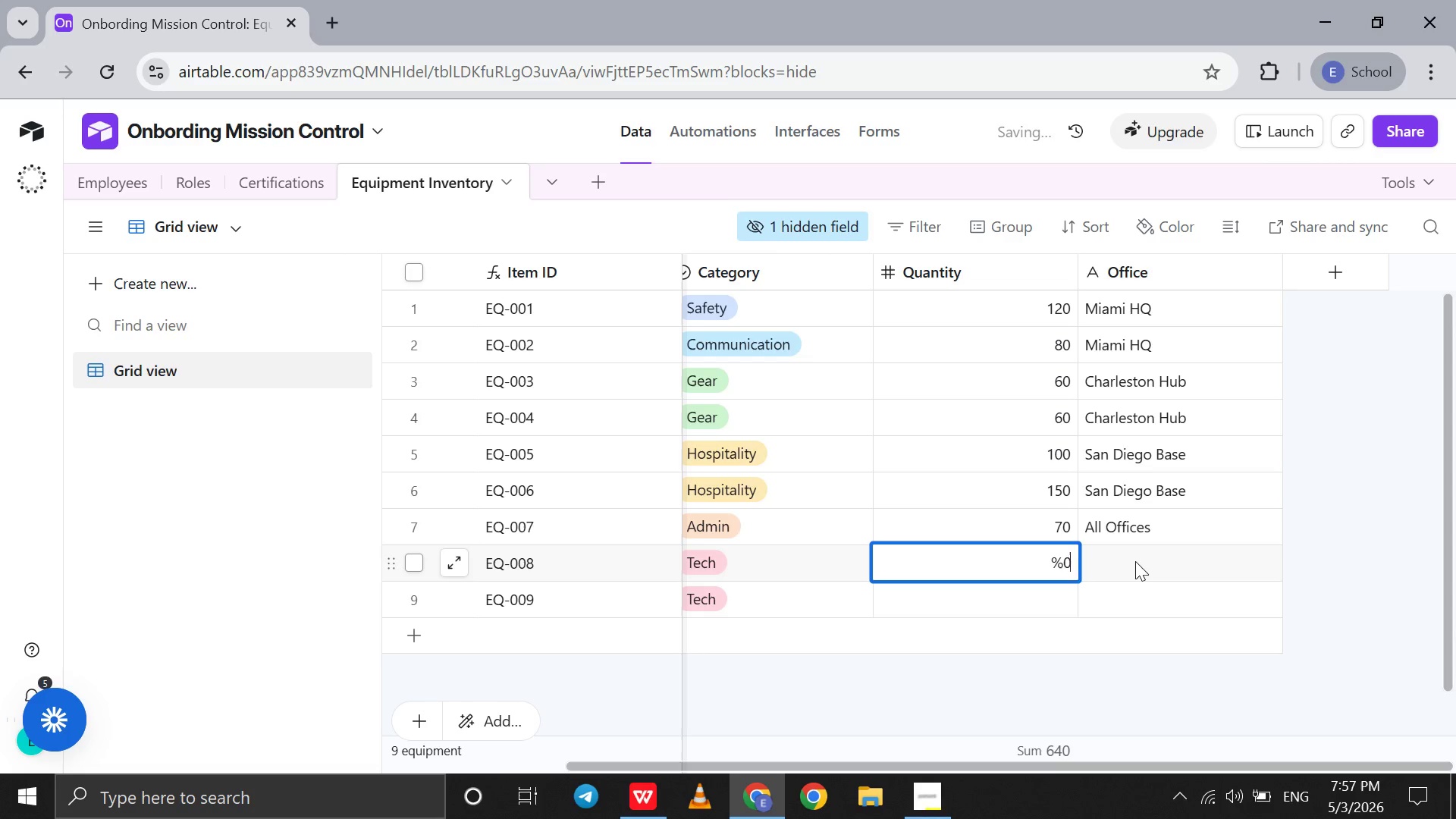 
key(Backspace)
key(Backspace)
type(50)
key(Tab)
type(All Offices)
 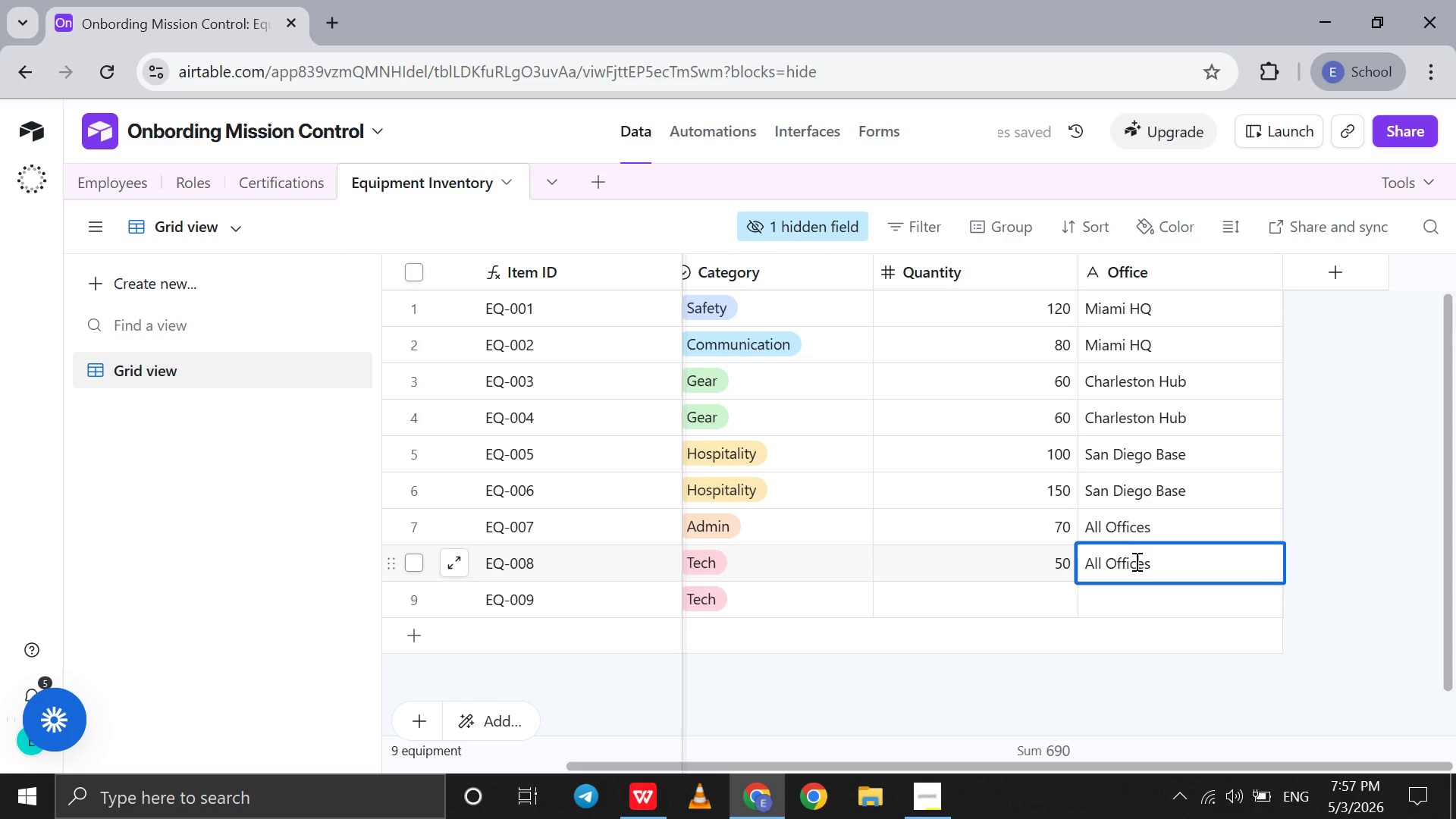 
left_click([1053, 596])
 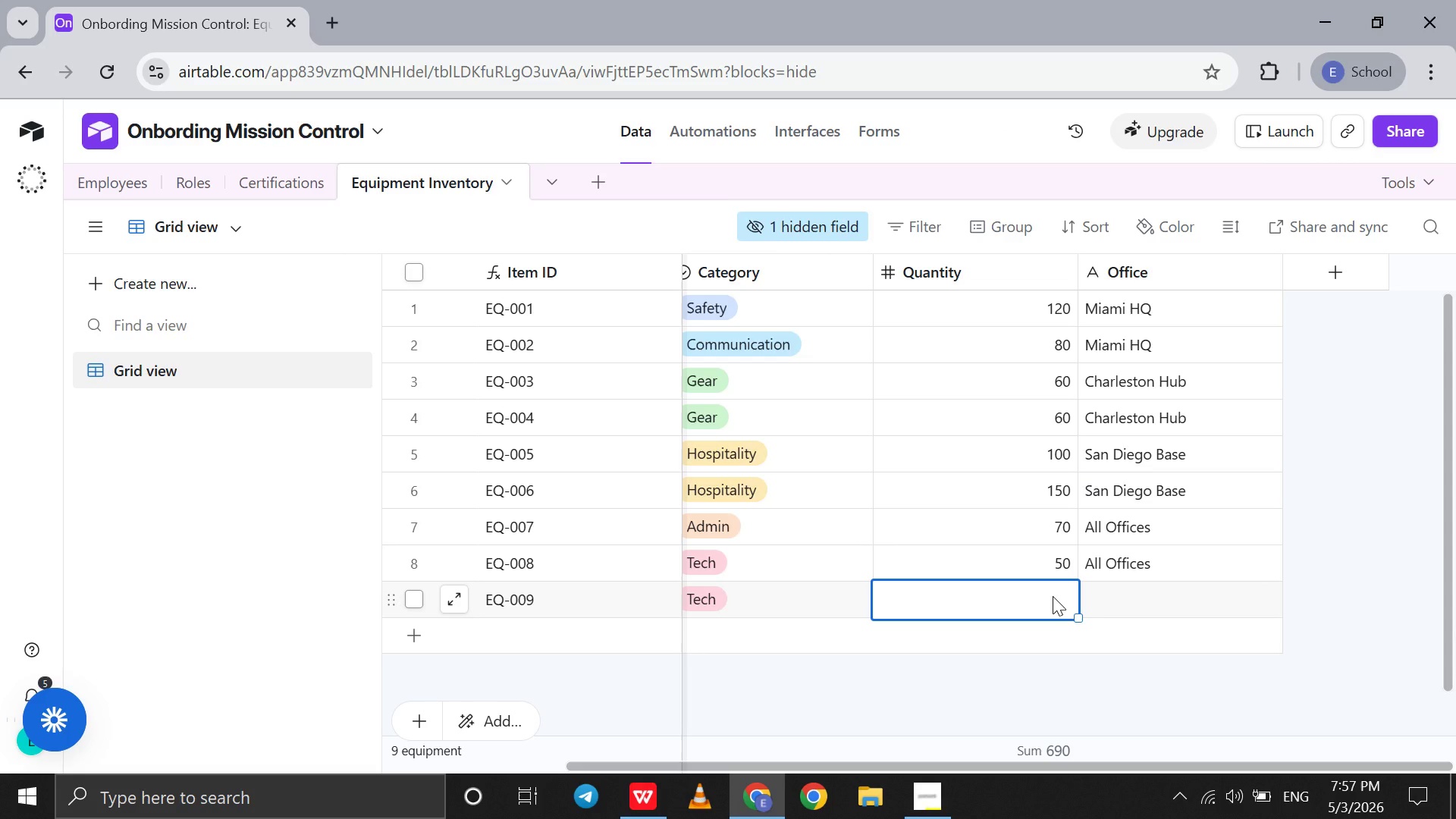 
type(%0)
key(Tab)
type(All Offices)
 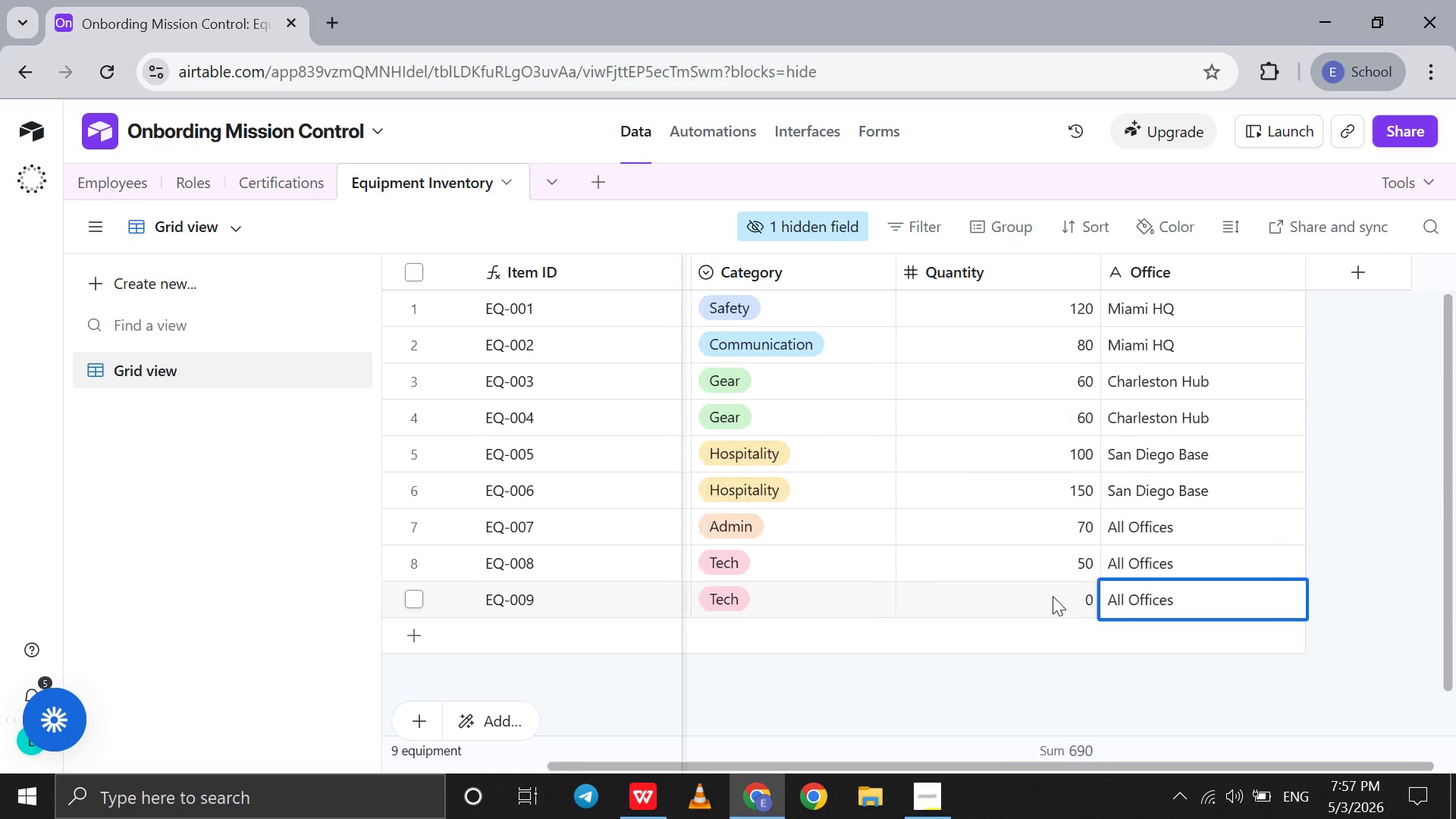 
scroll: coordinate [1053, 596], scroll_direction: up, amount: 23.0
 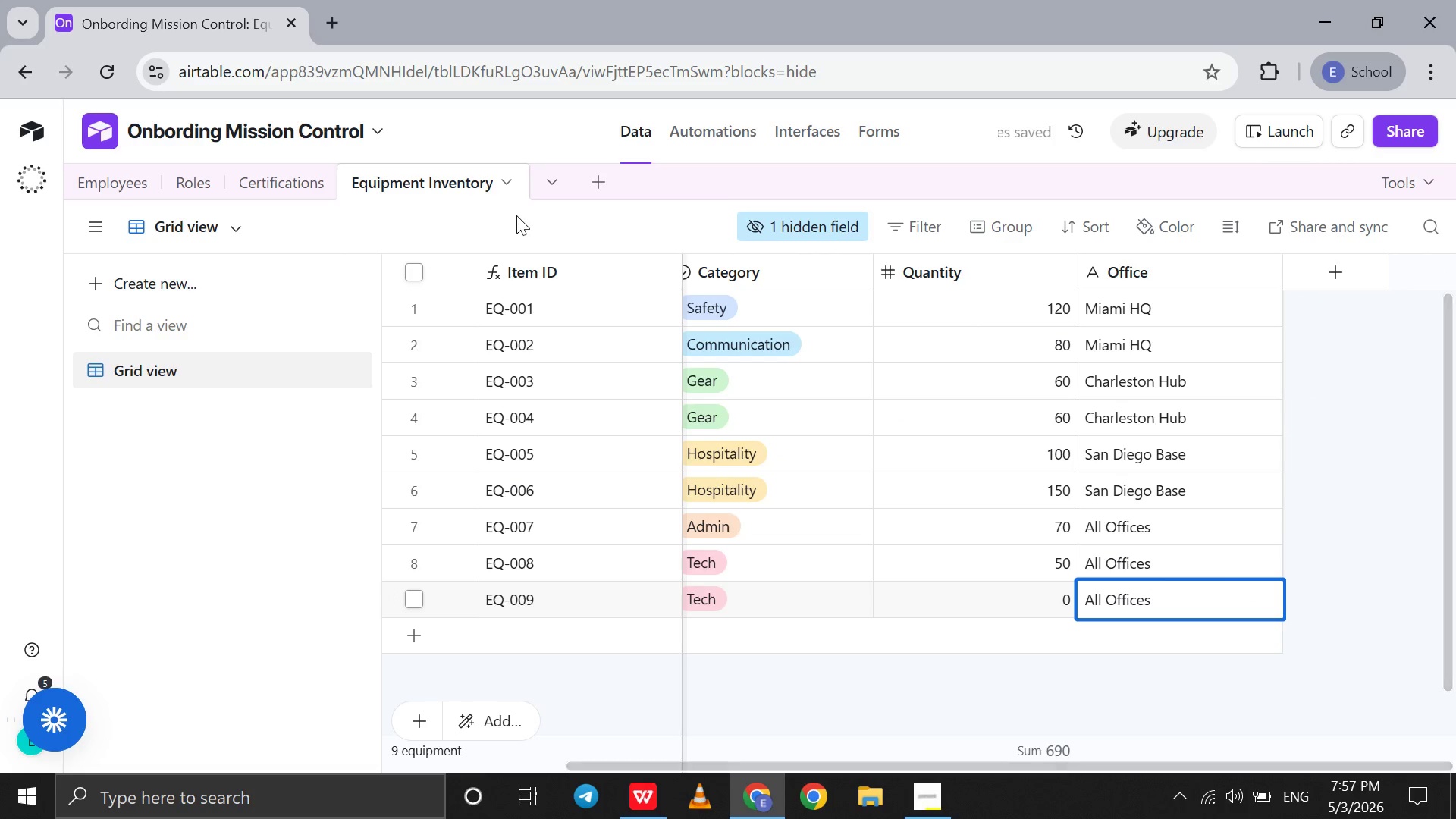 
mouse_move([544, 193])
 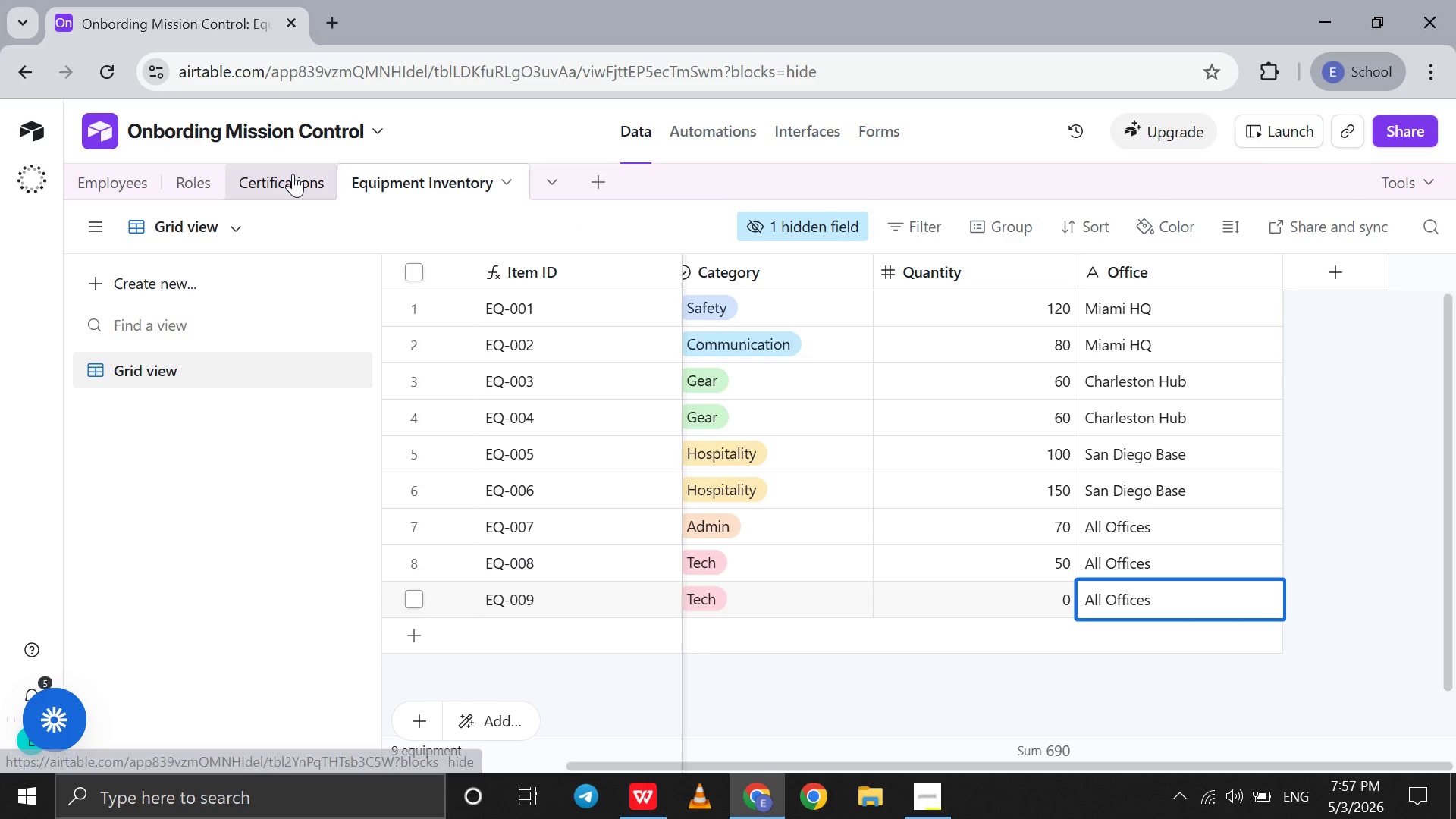 
left_click([293, 174])
 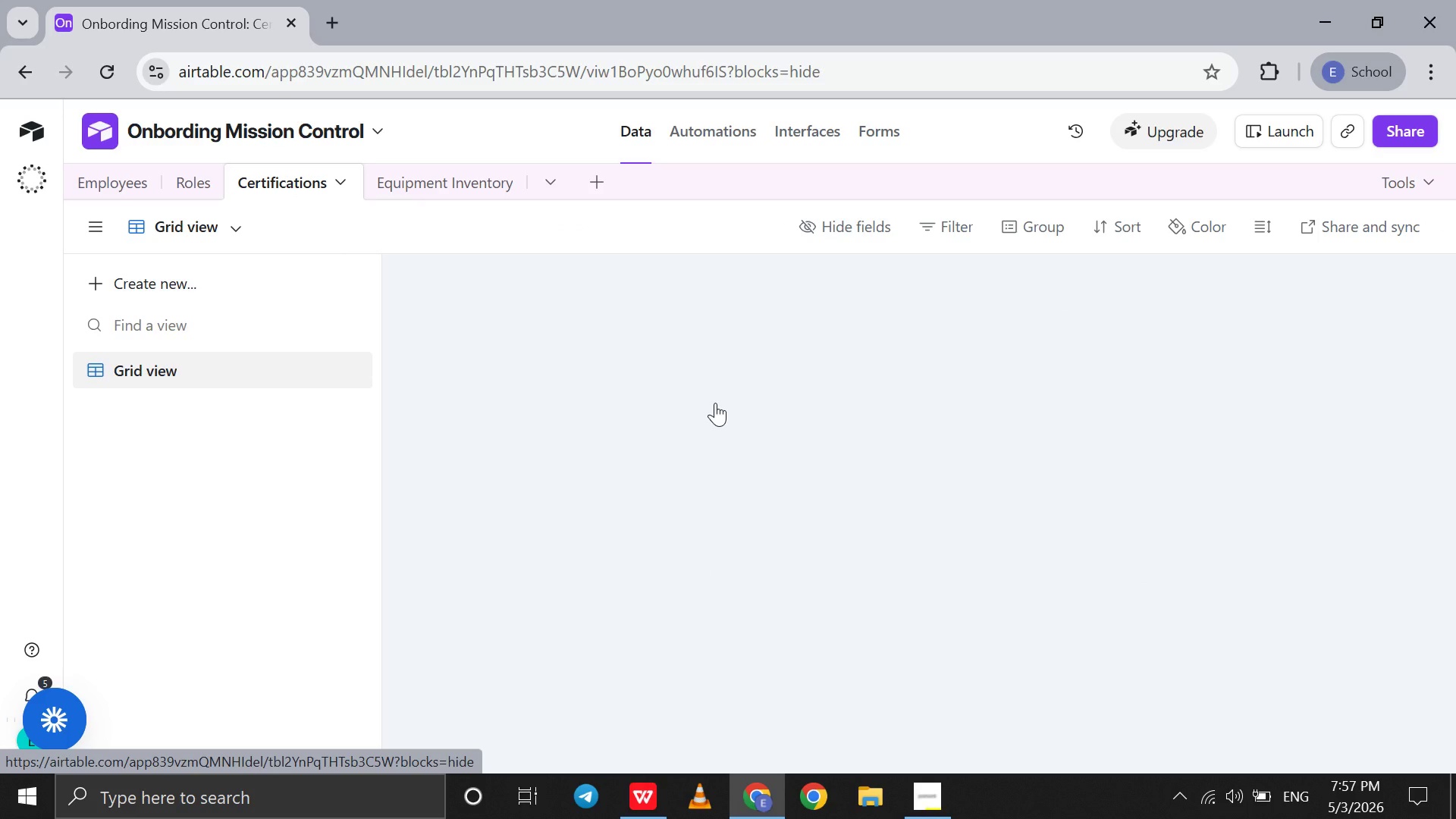 
scroll: coordinate [715, 403], scroll_direction: down, amount: 5.0
 